 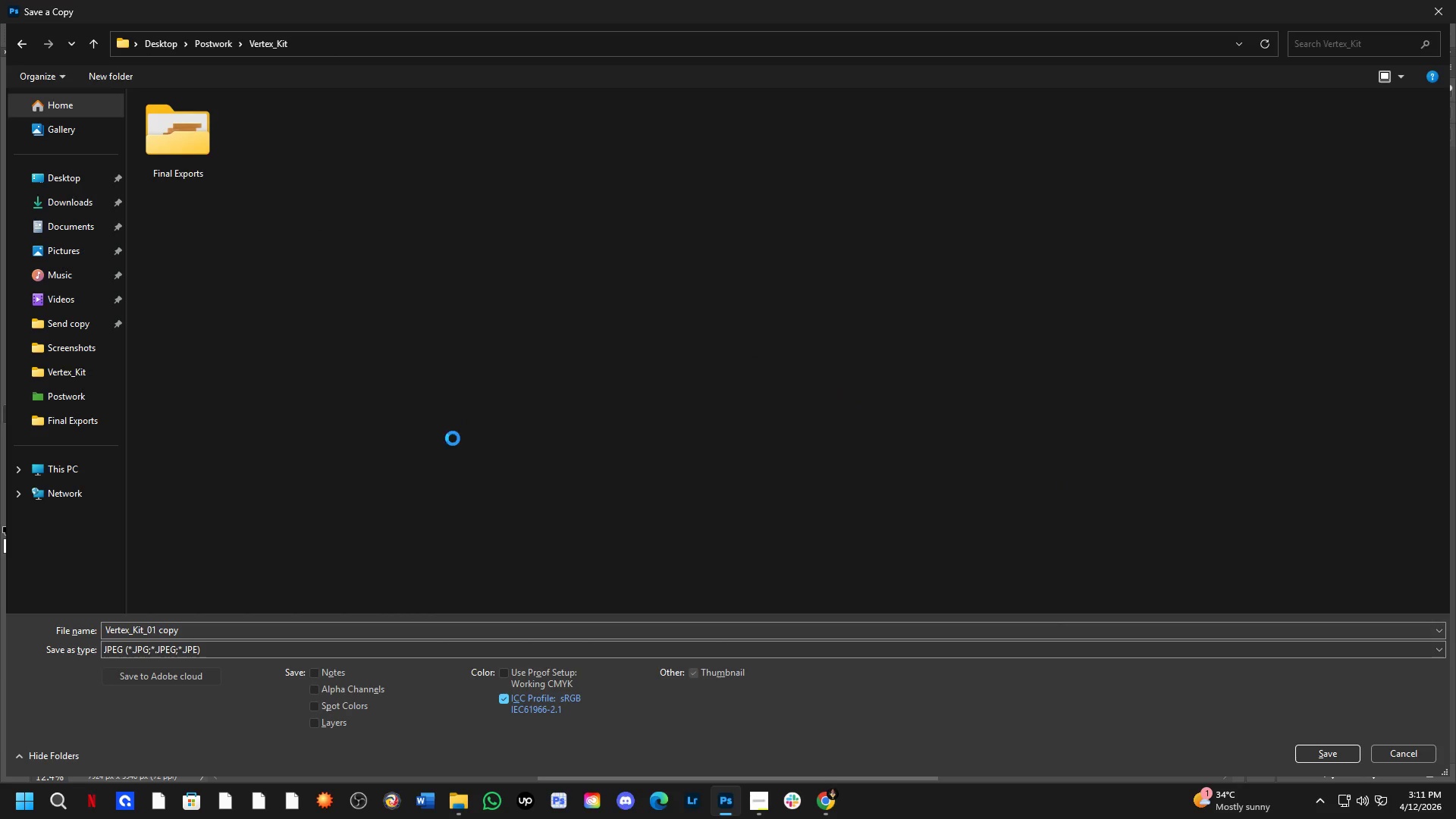 
left_click([388, 446])
 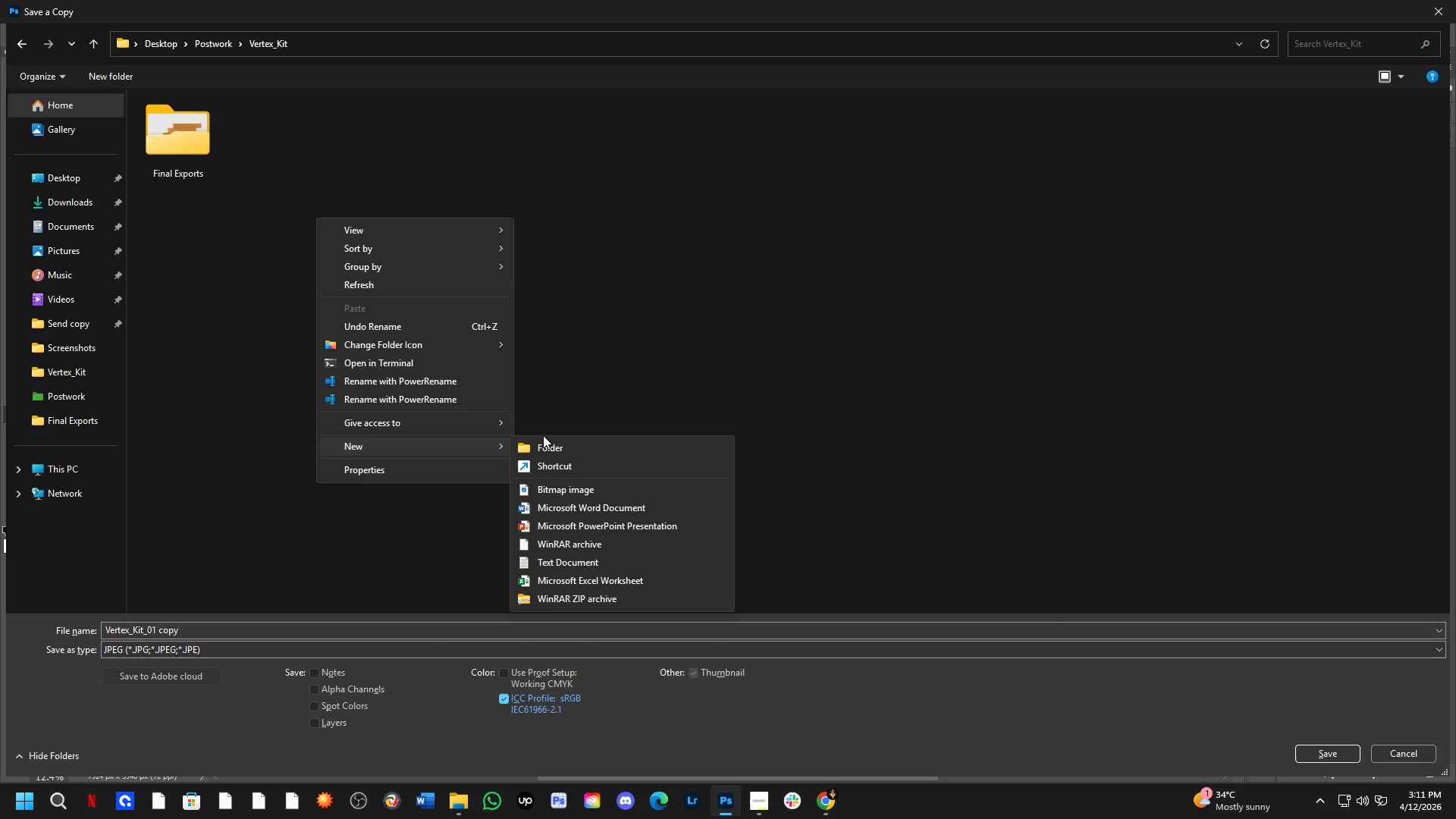 
left_click([545, 444])
 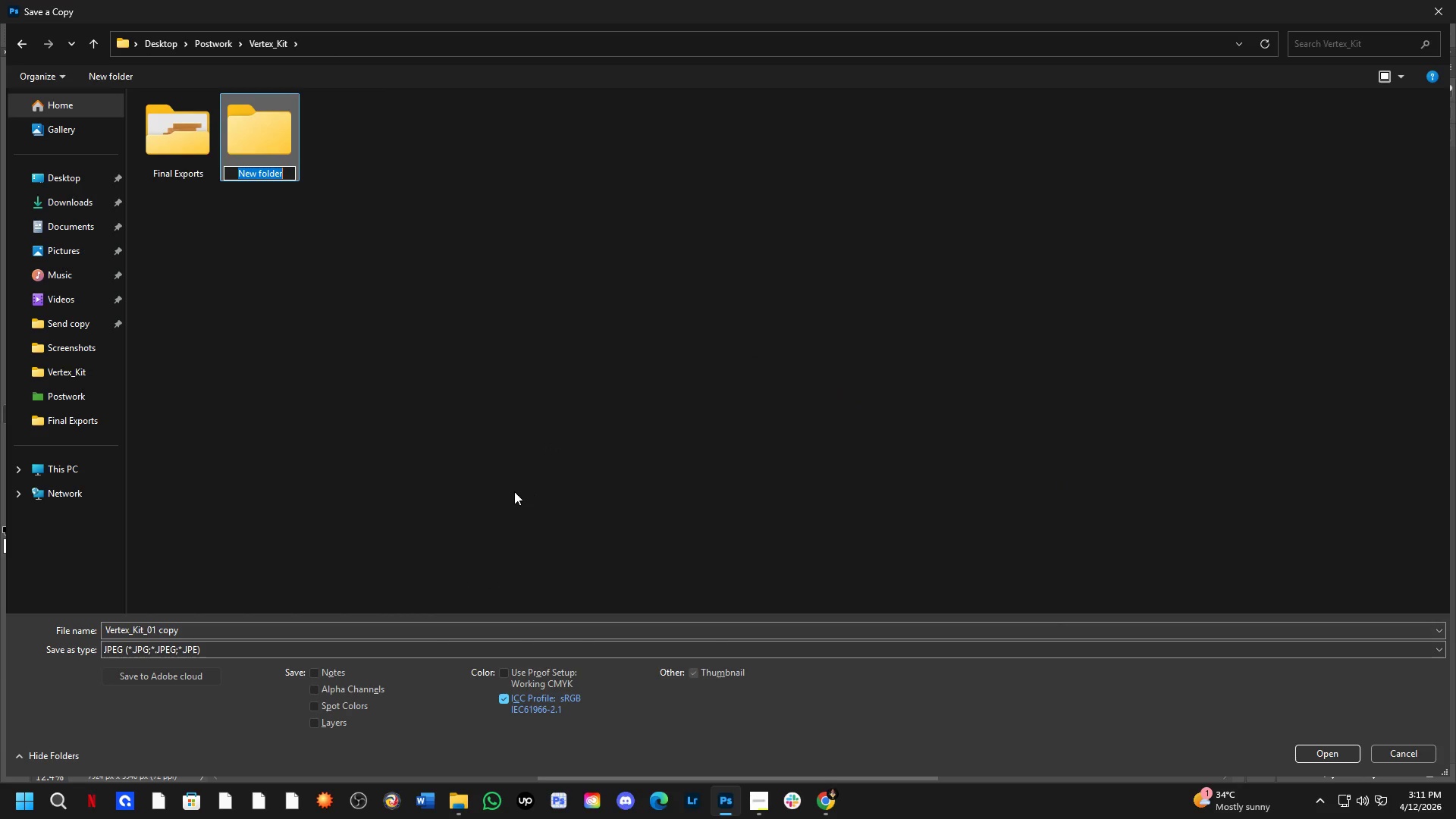 
key(Control+V)
 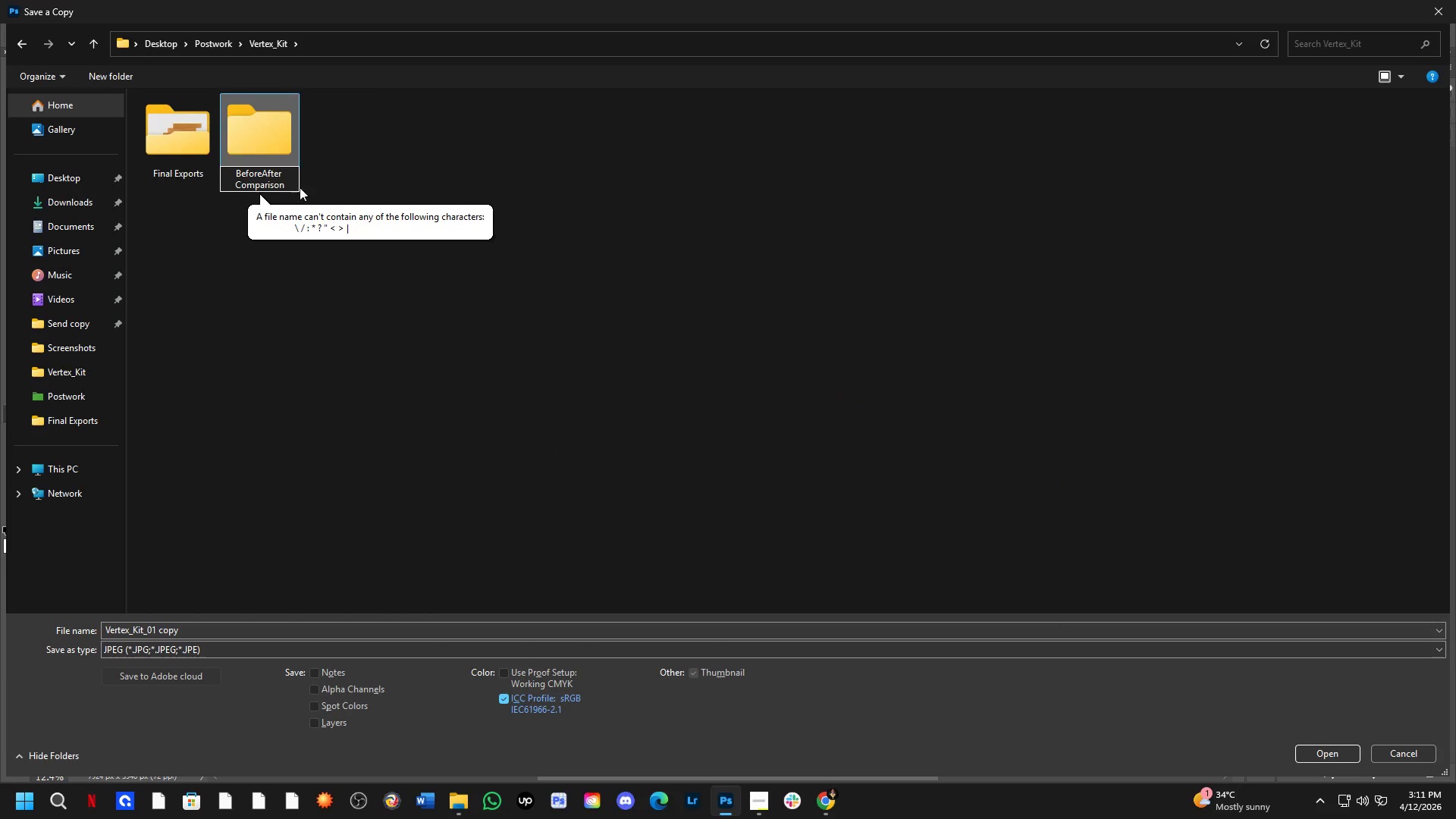 
key(NumpadEnter)
 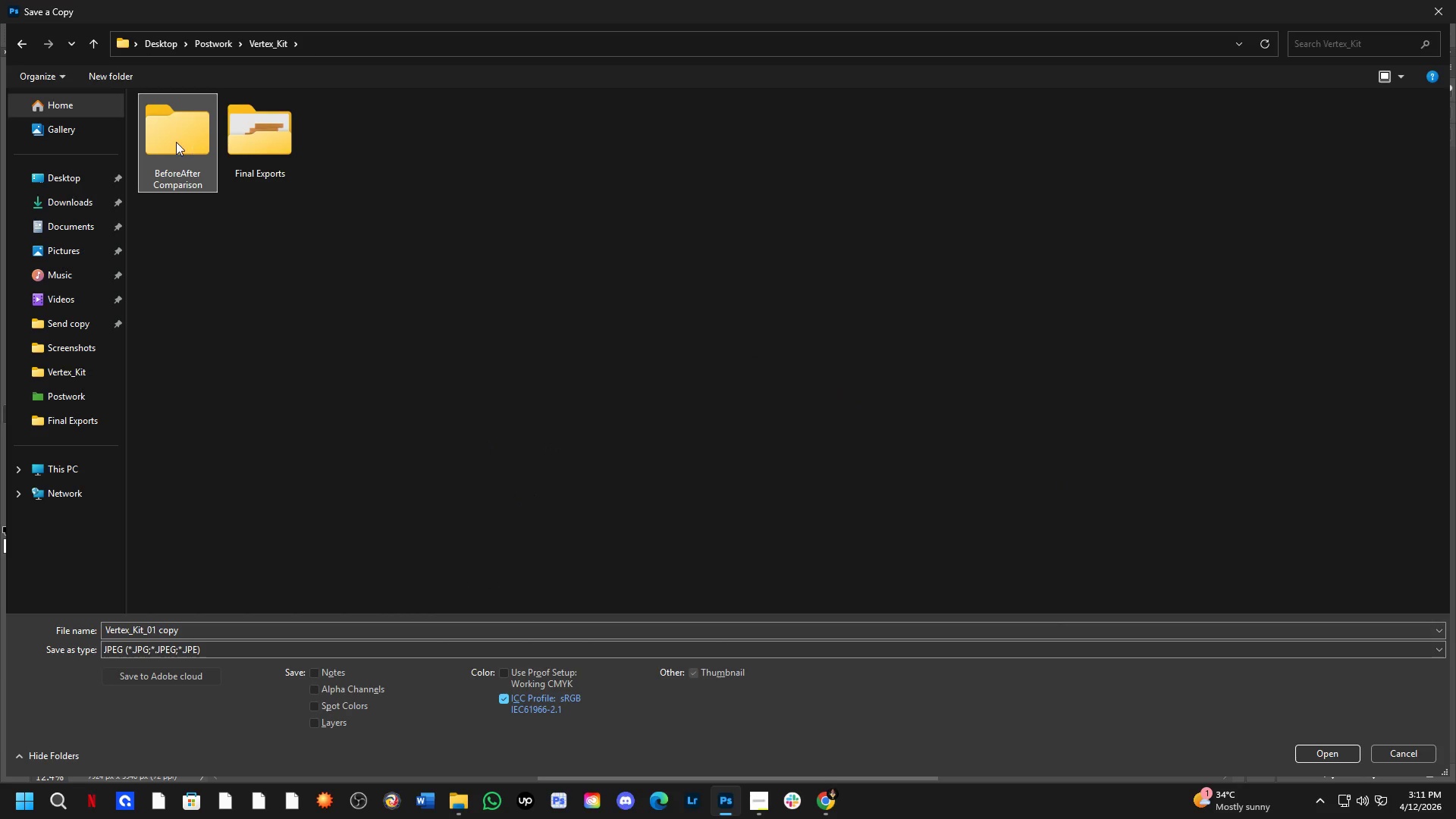 
double_click([175, 142])
 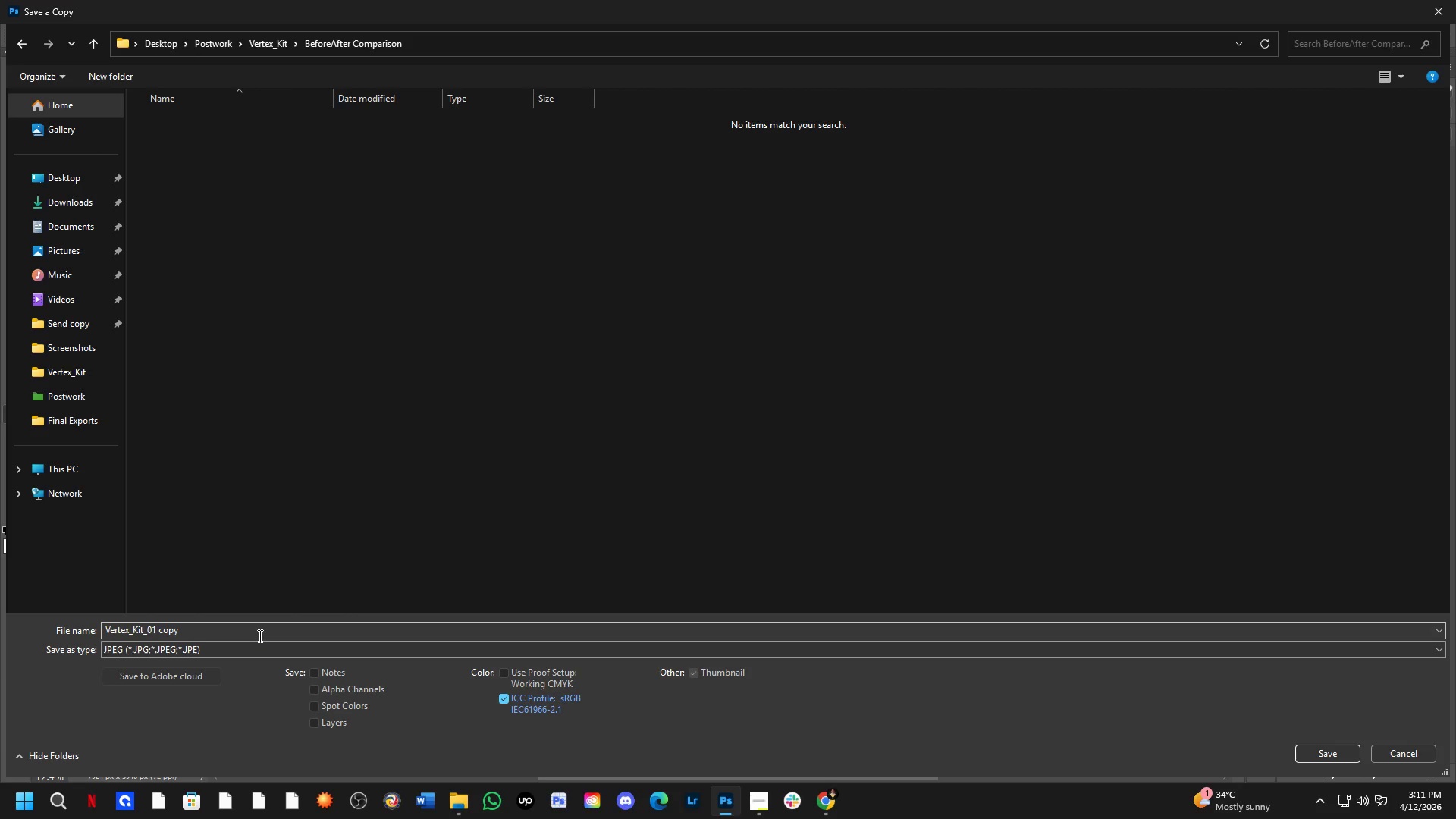 
double_click([259, 635])
 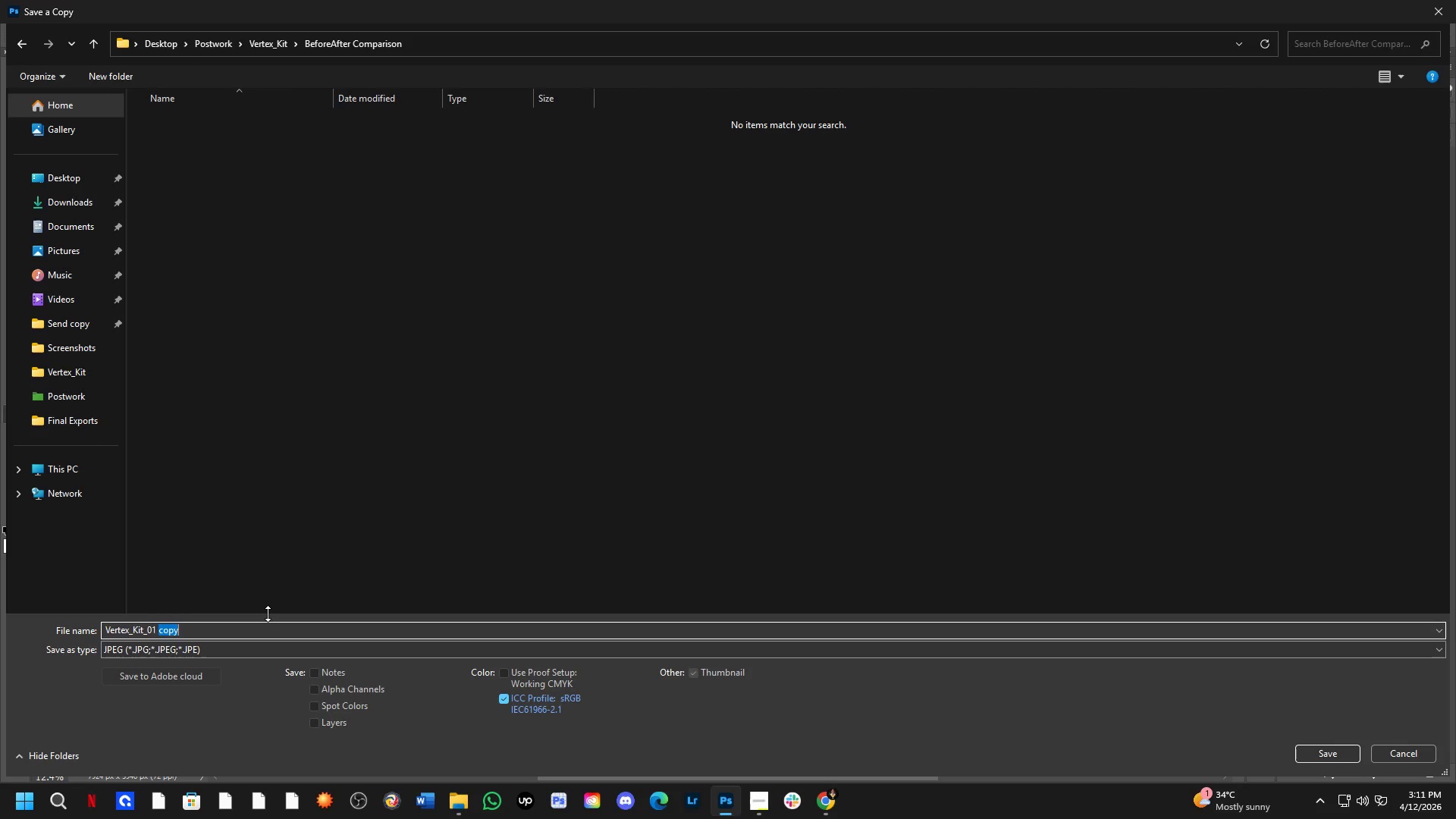 
key(Backspace)
 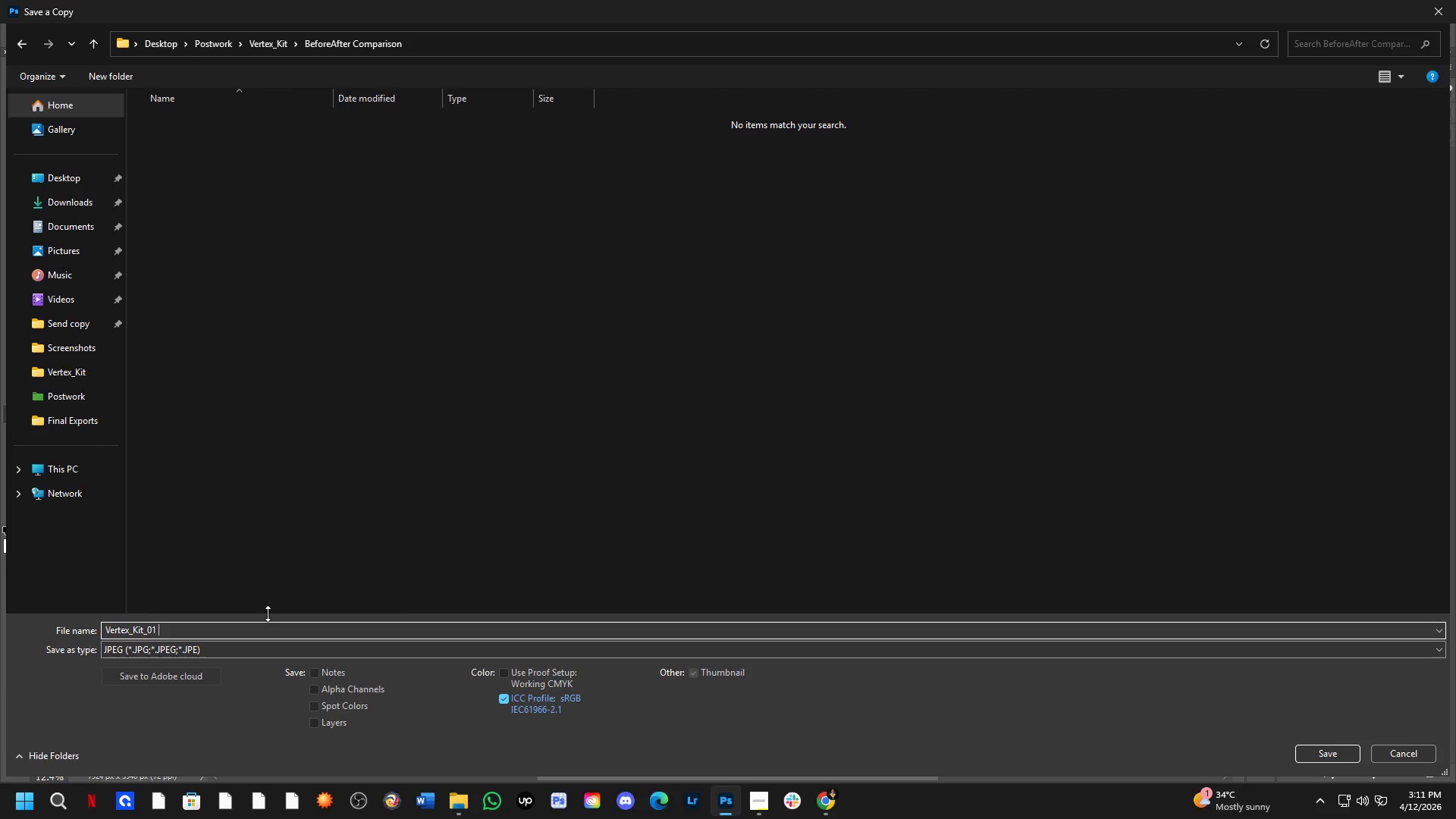 
key(Backspace)
 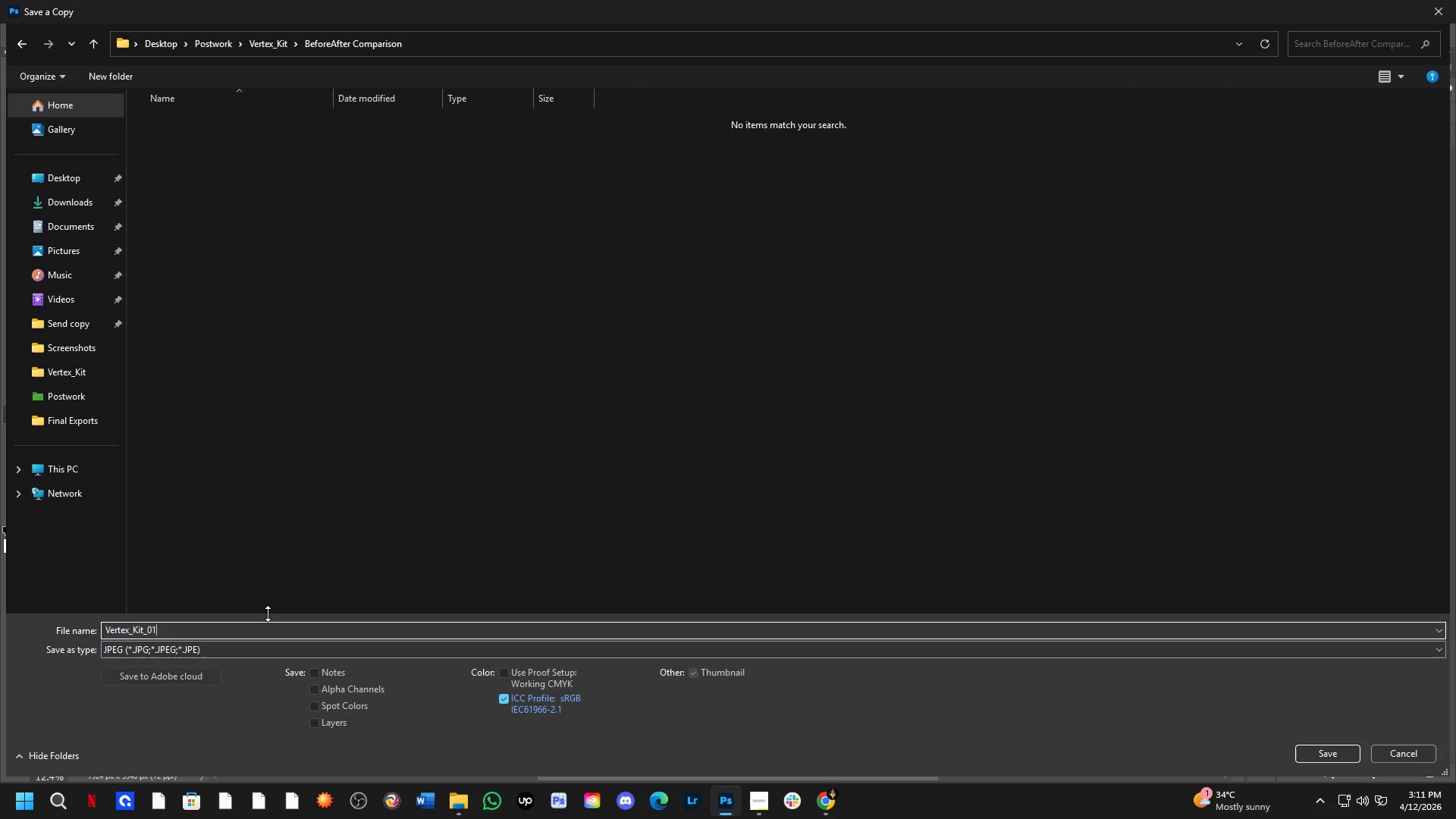 
hold_key(key=ControlLeft, duration=0.98)
 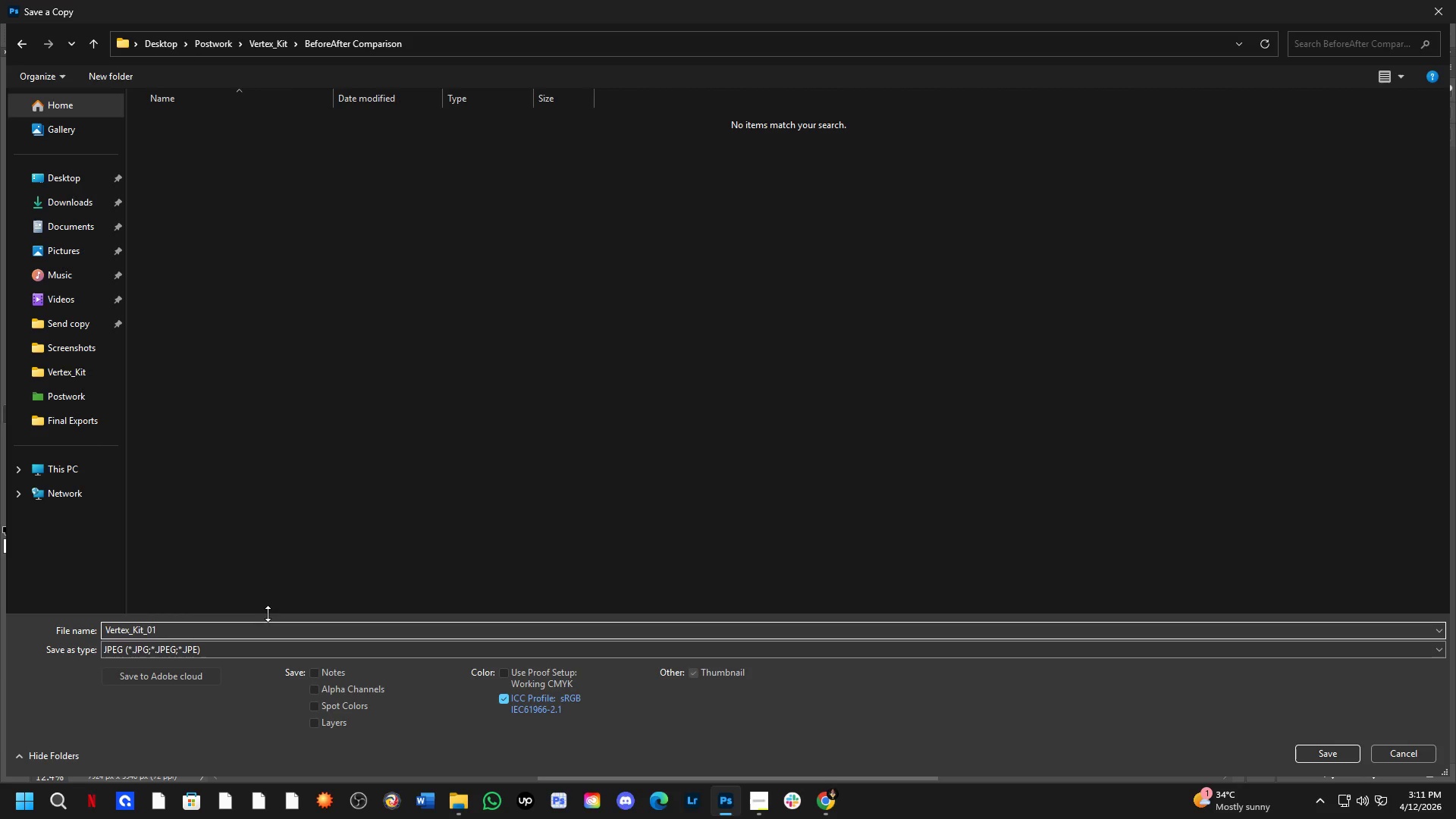 
hold_key(key=ShiftLeft, duration=0.97)
 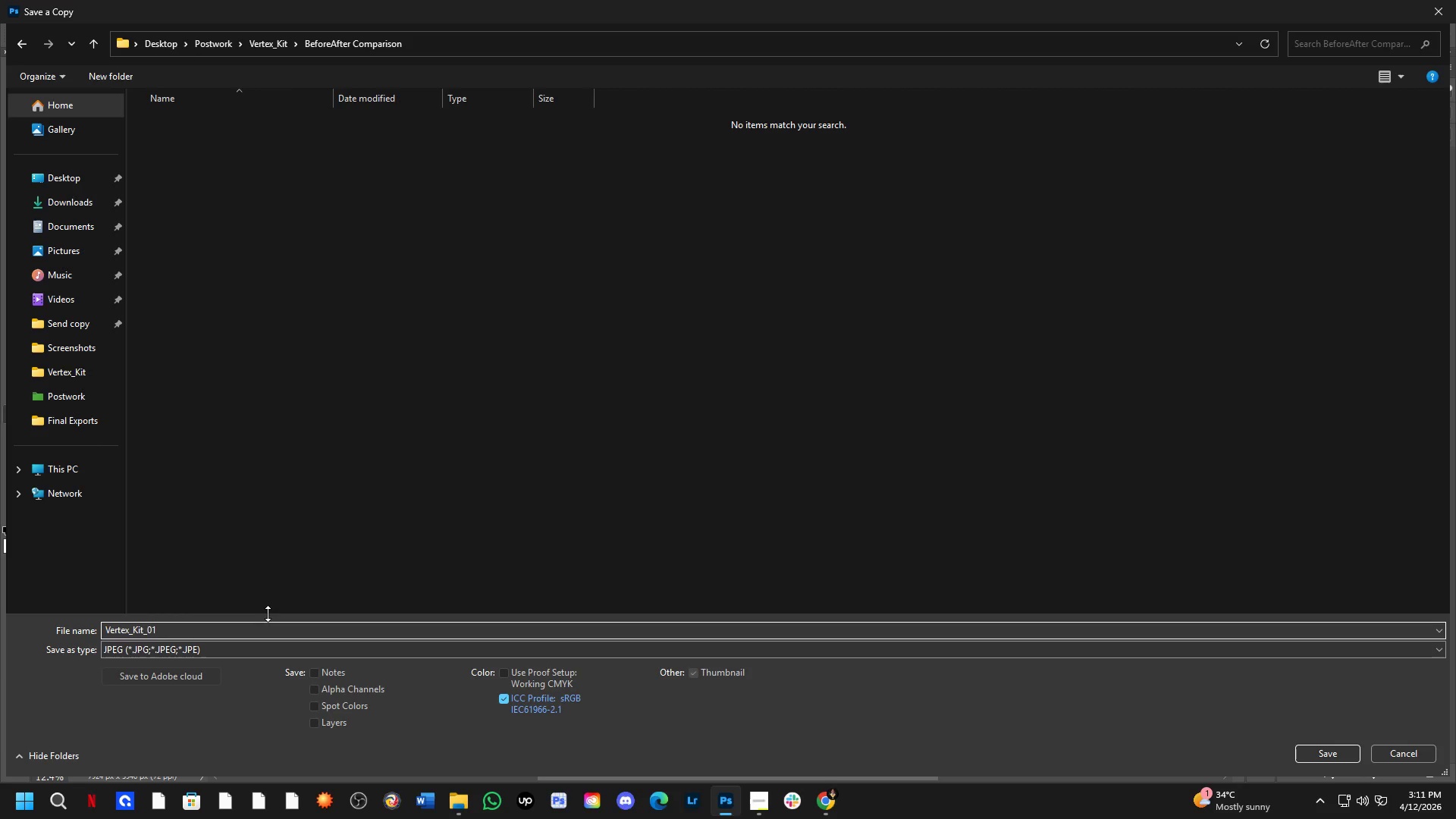 
hold_key(key=ArrowLeft, duration=0.72)
 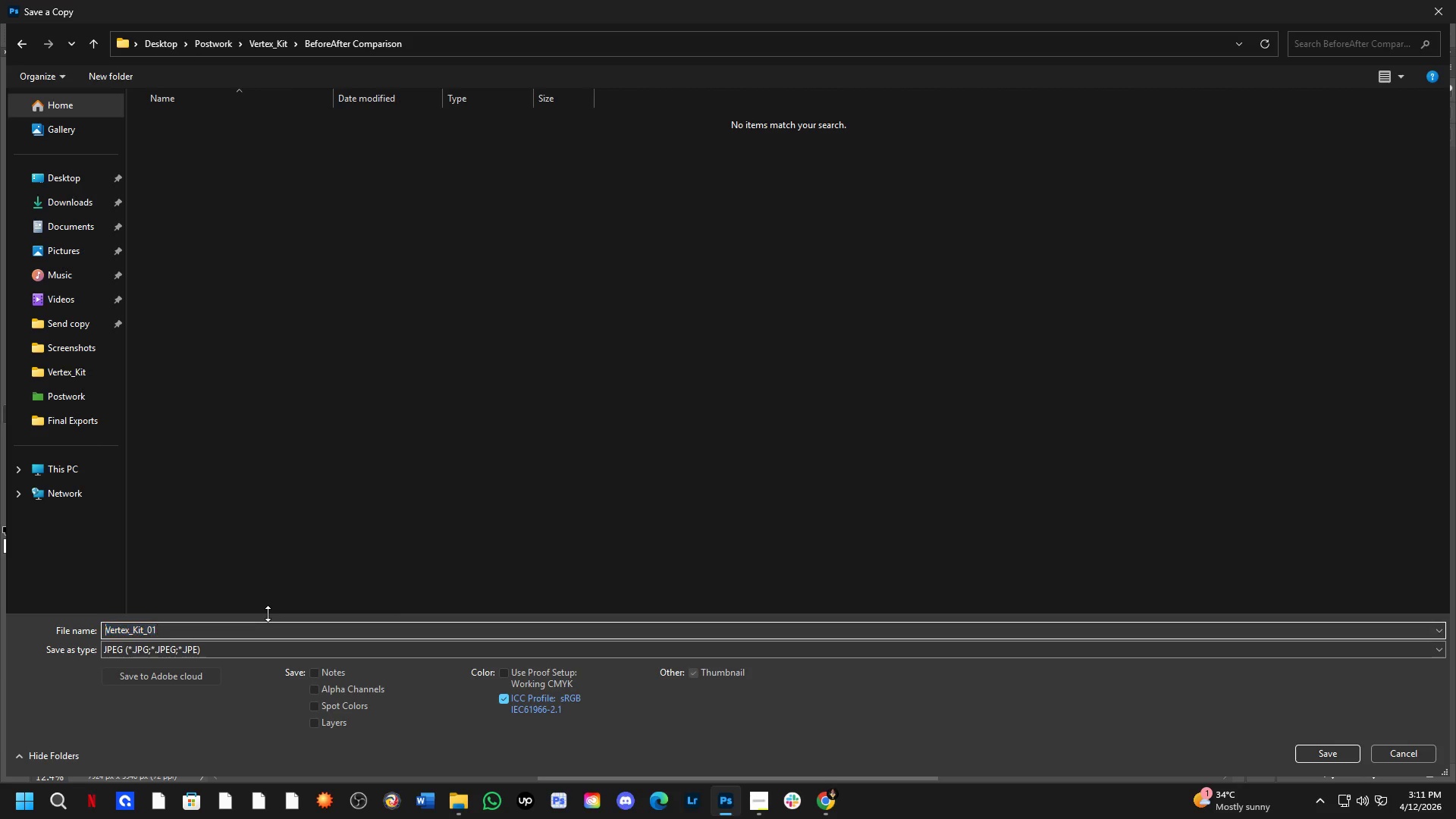 
key(ArrowLeft)
 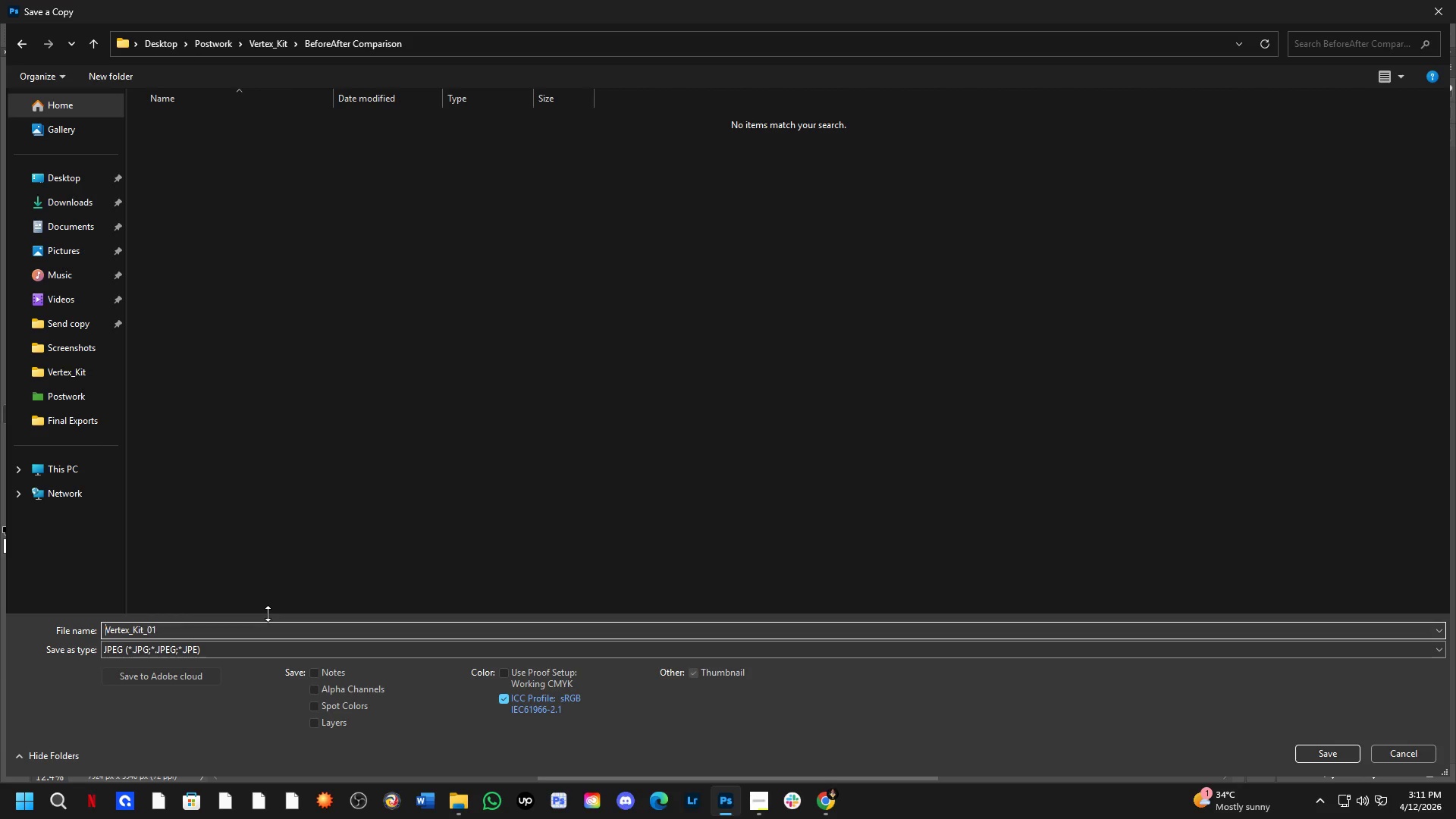 
type(Befro)
key(Backspace)
key(Backspace)
type(ore&Aftw)
key(Backspace)
type(we)
key(Backspace)
key(Backspace)
type(e_)
 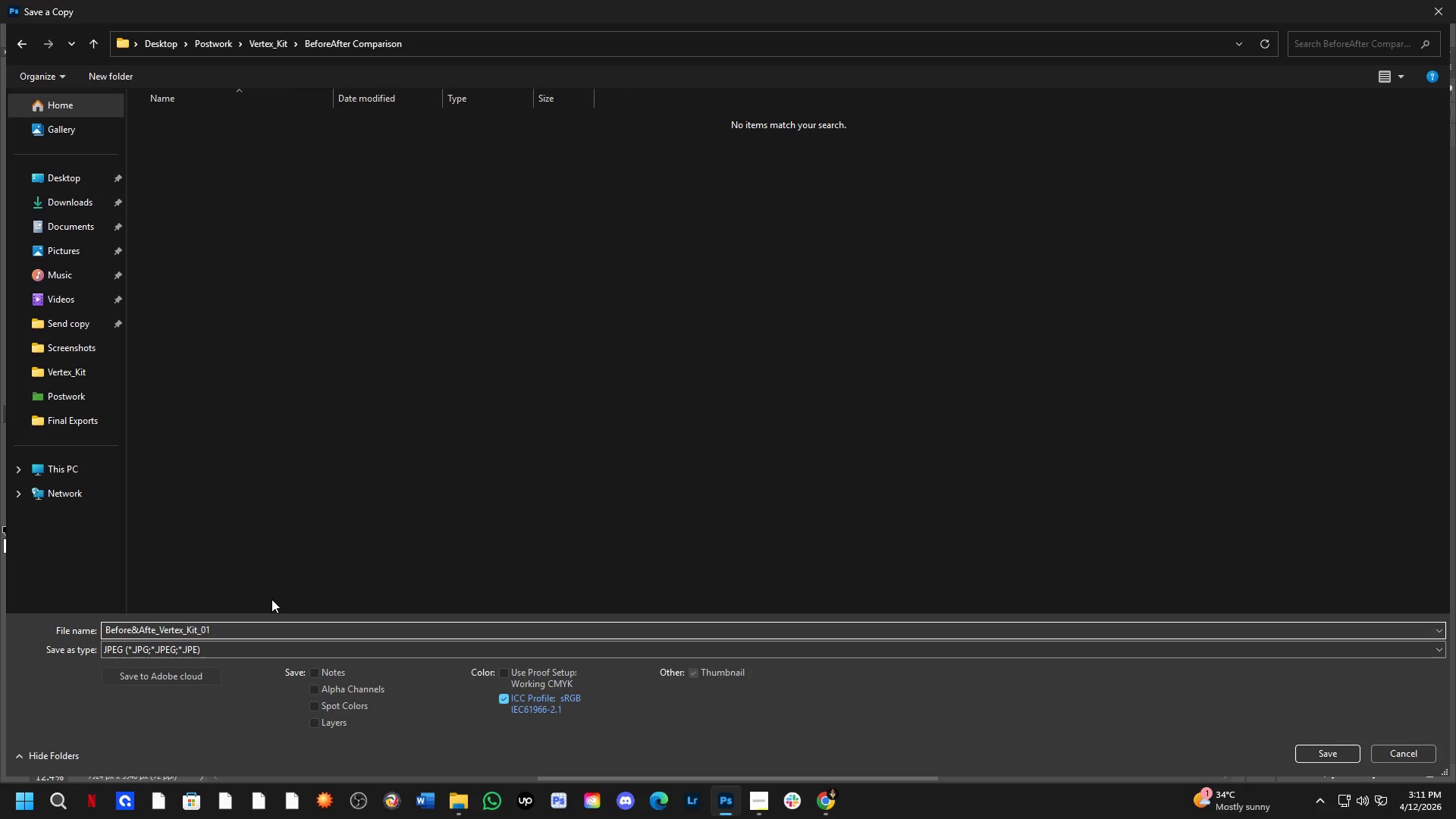 
key(ArrowLeft)
 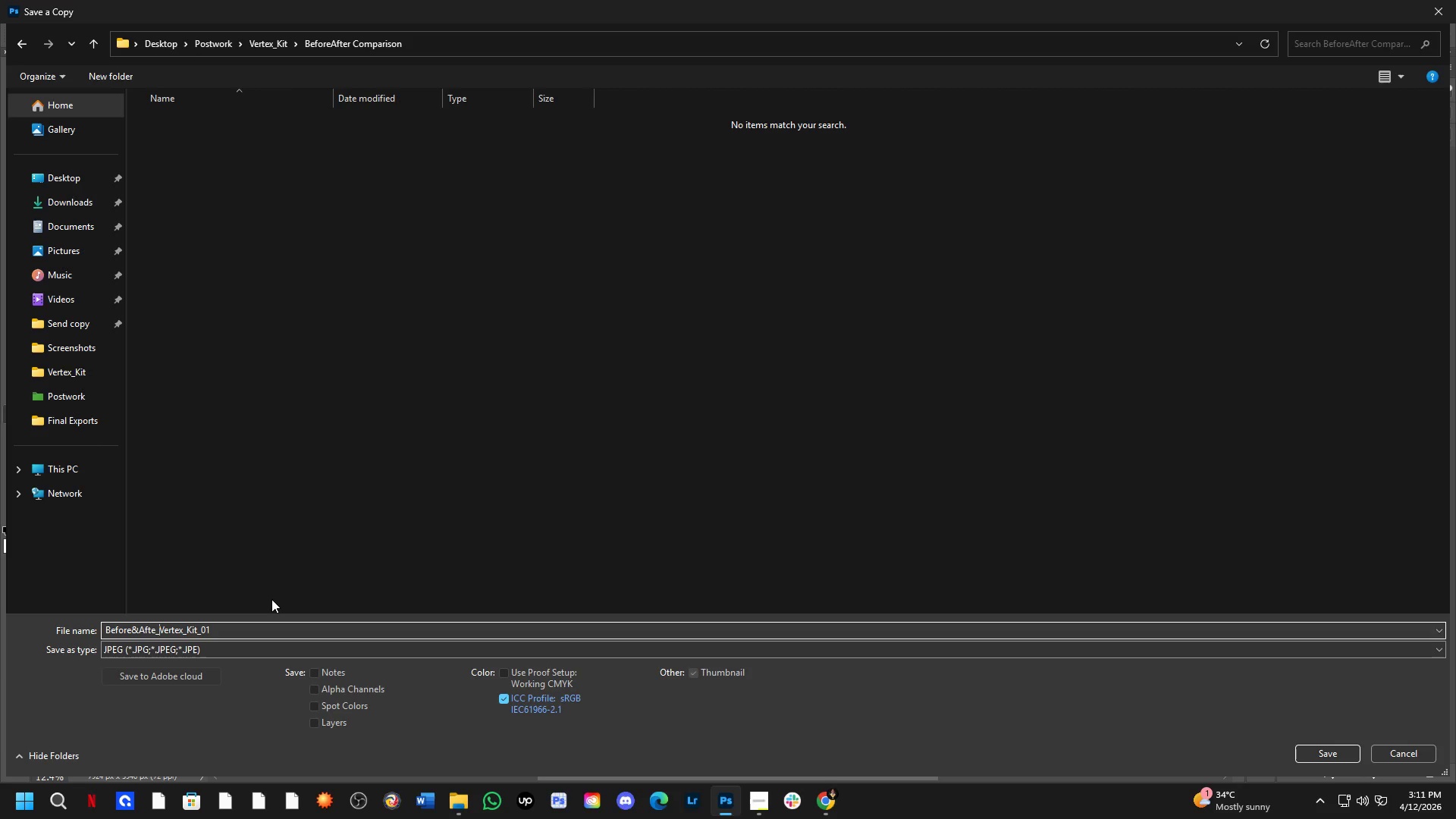 
key(R)
 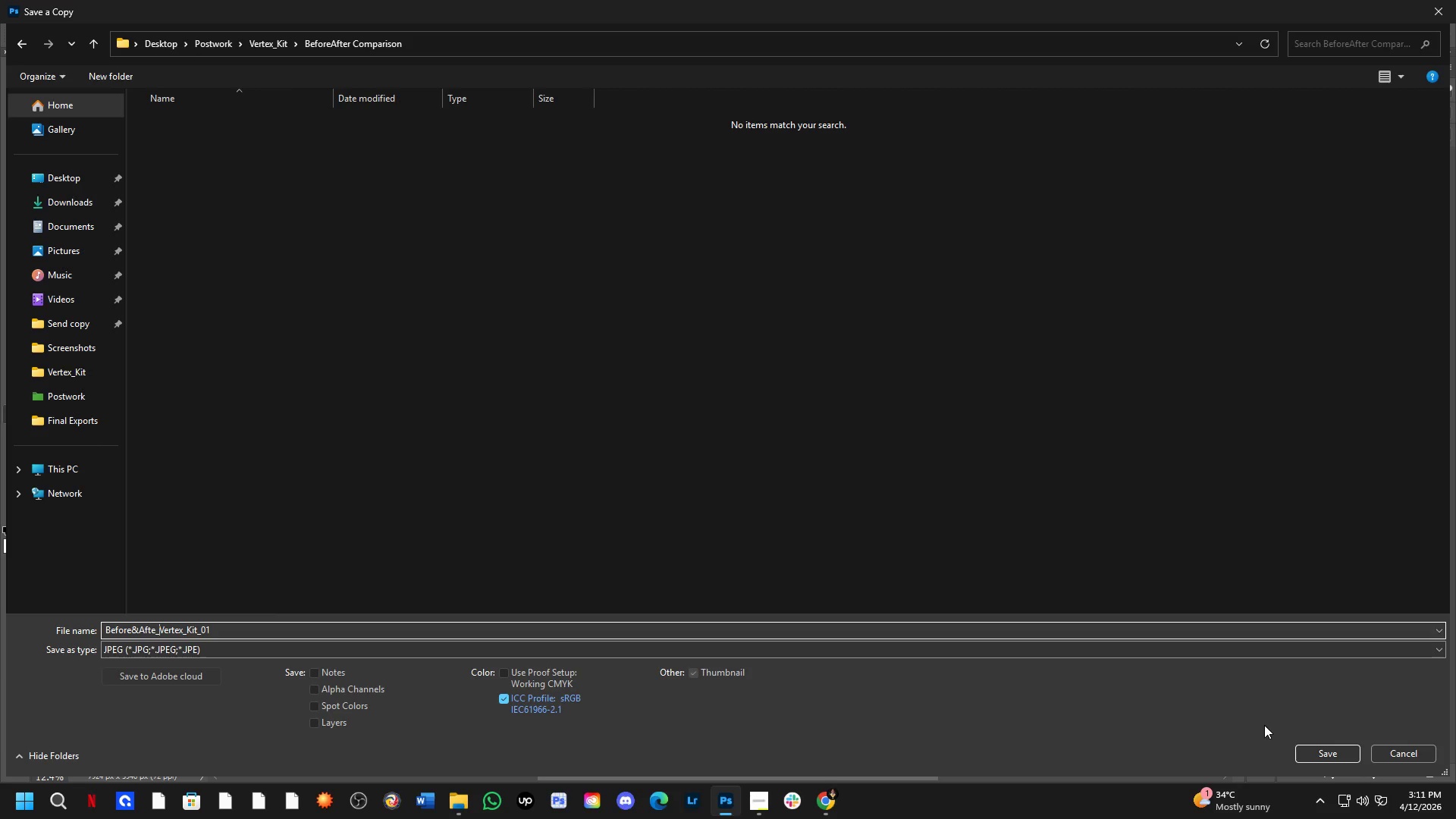 
key(Control+ControlLeft)
 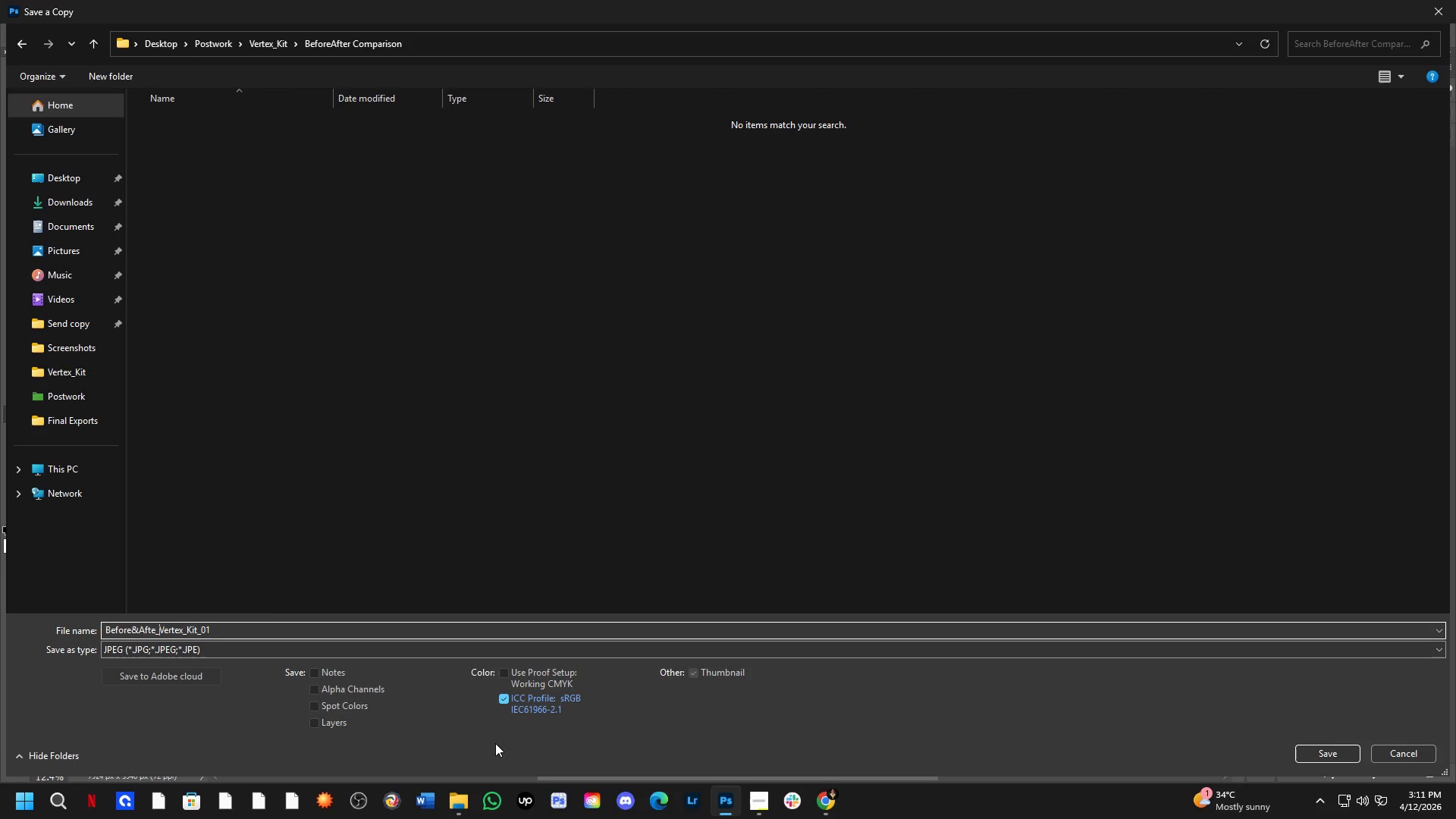 
key(Control+A)
 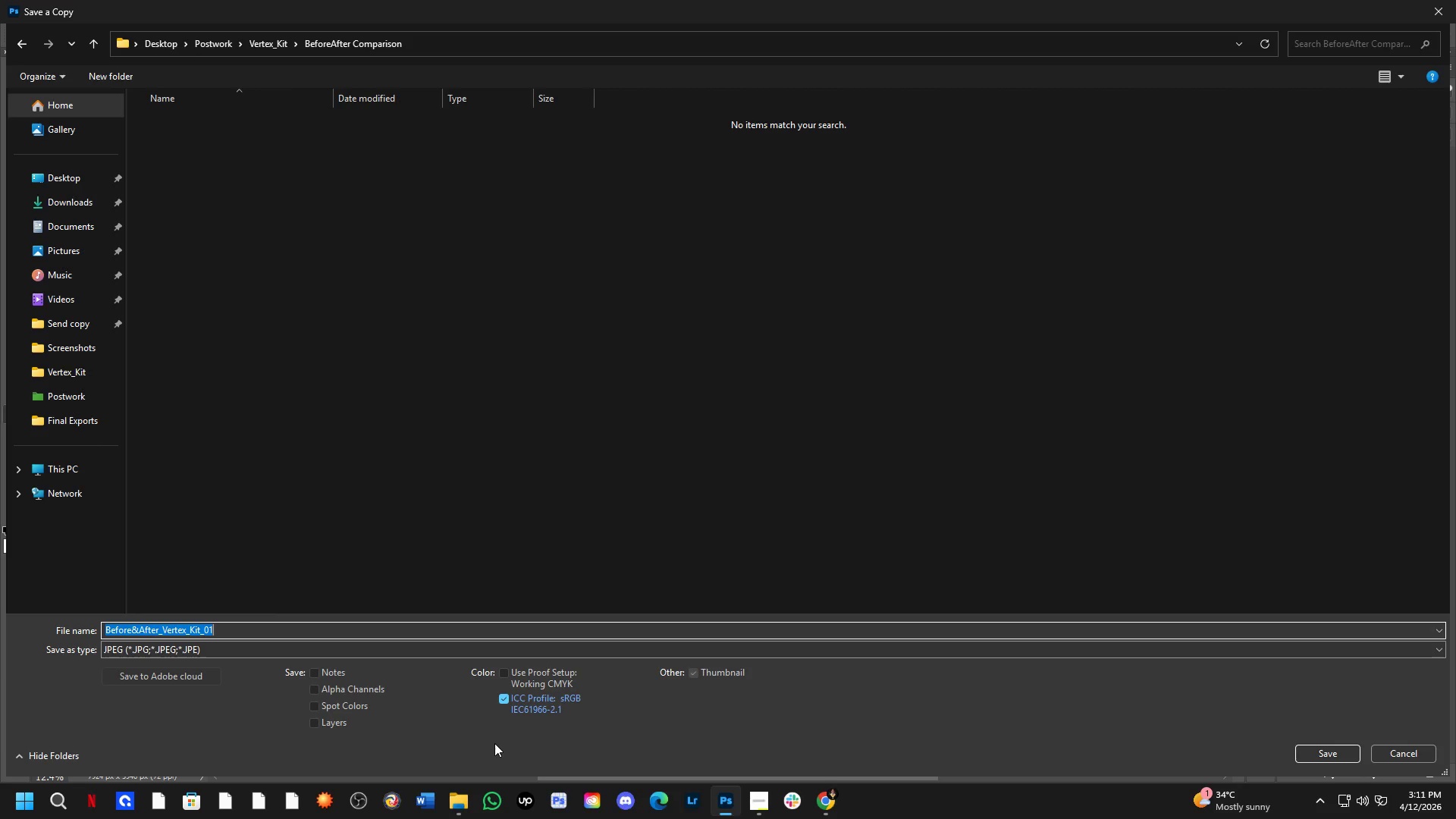 
key(Control+C)
 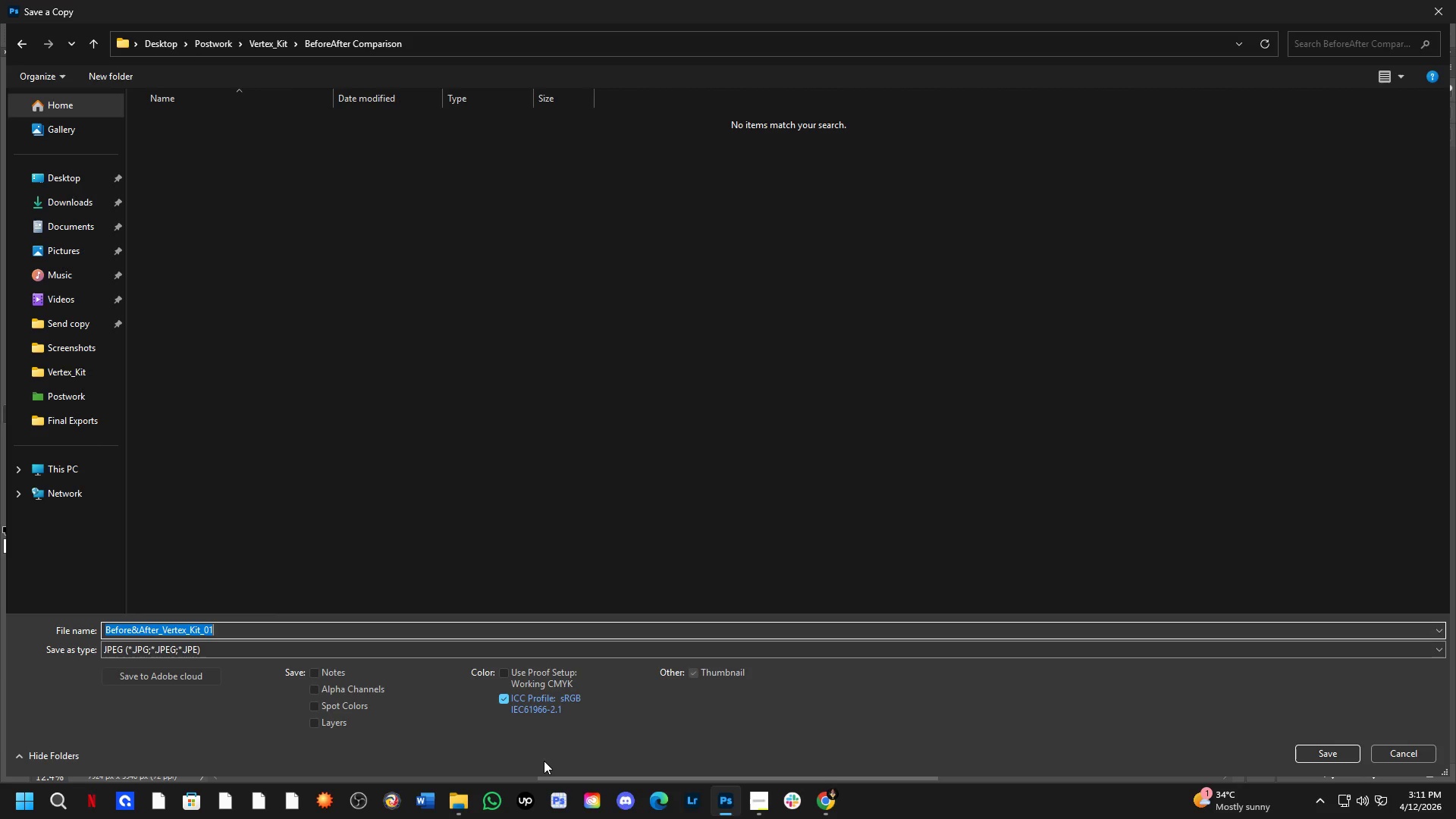 
key(NumpadEnter)
 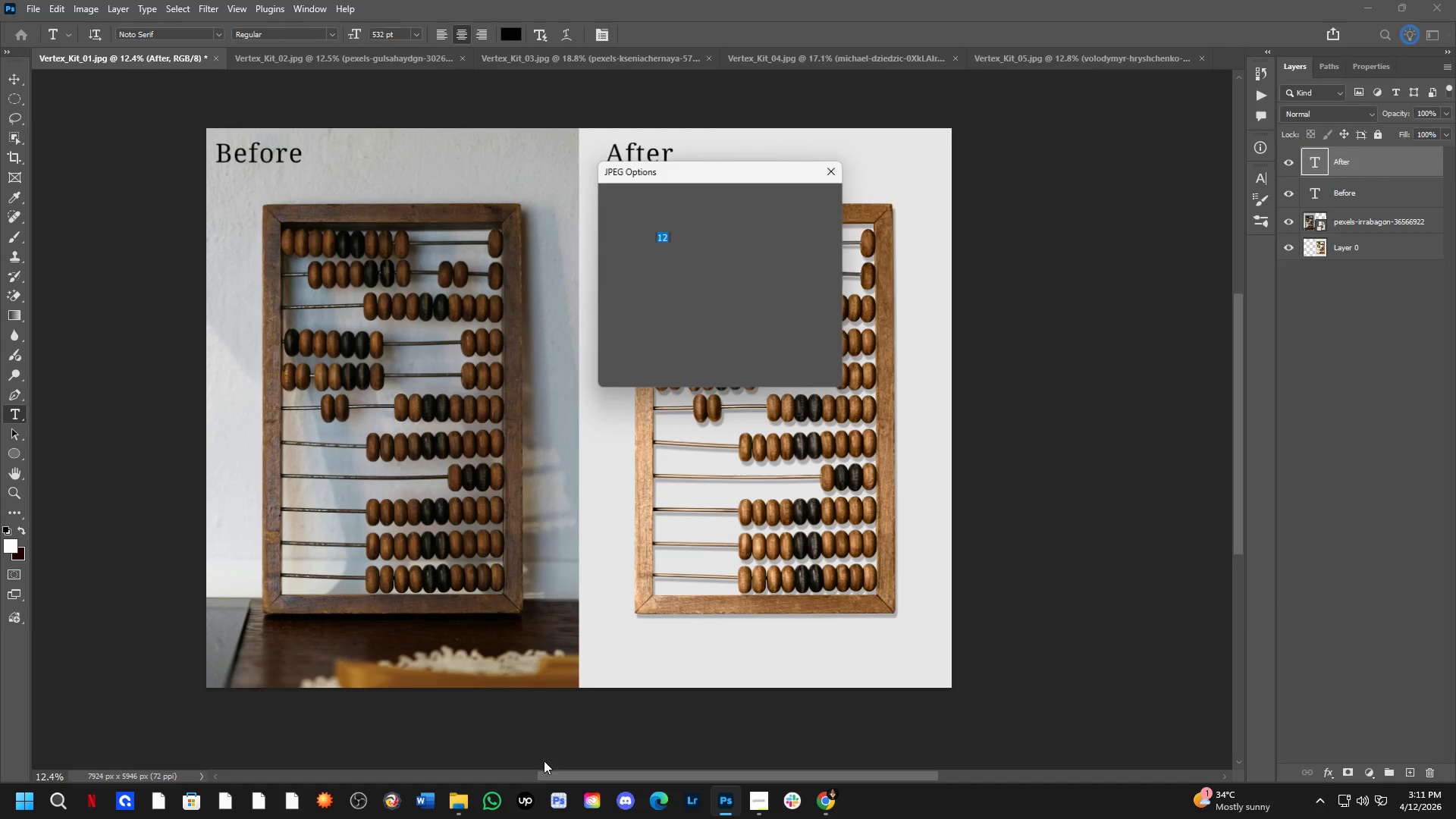 
key(NumpadEnter)
 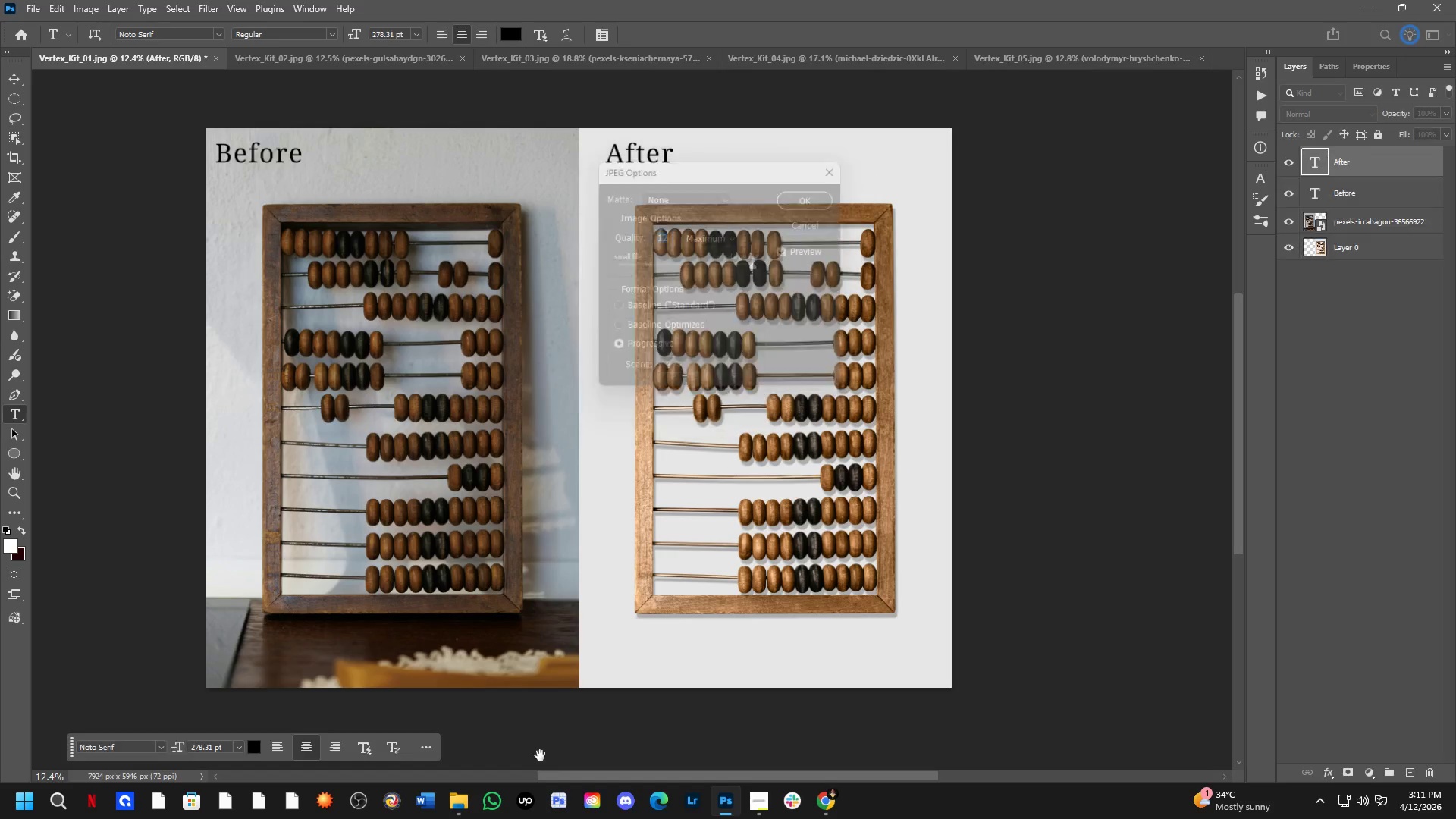 
key(Control+ControlLeft)
 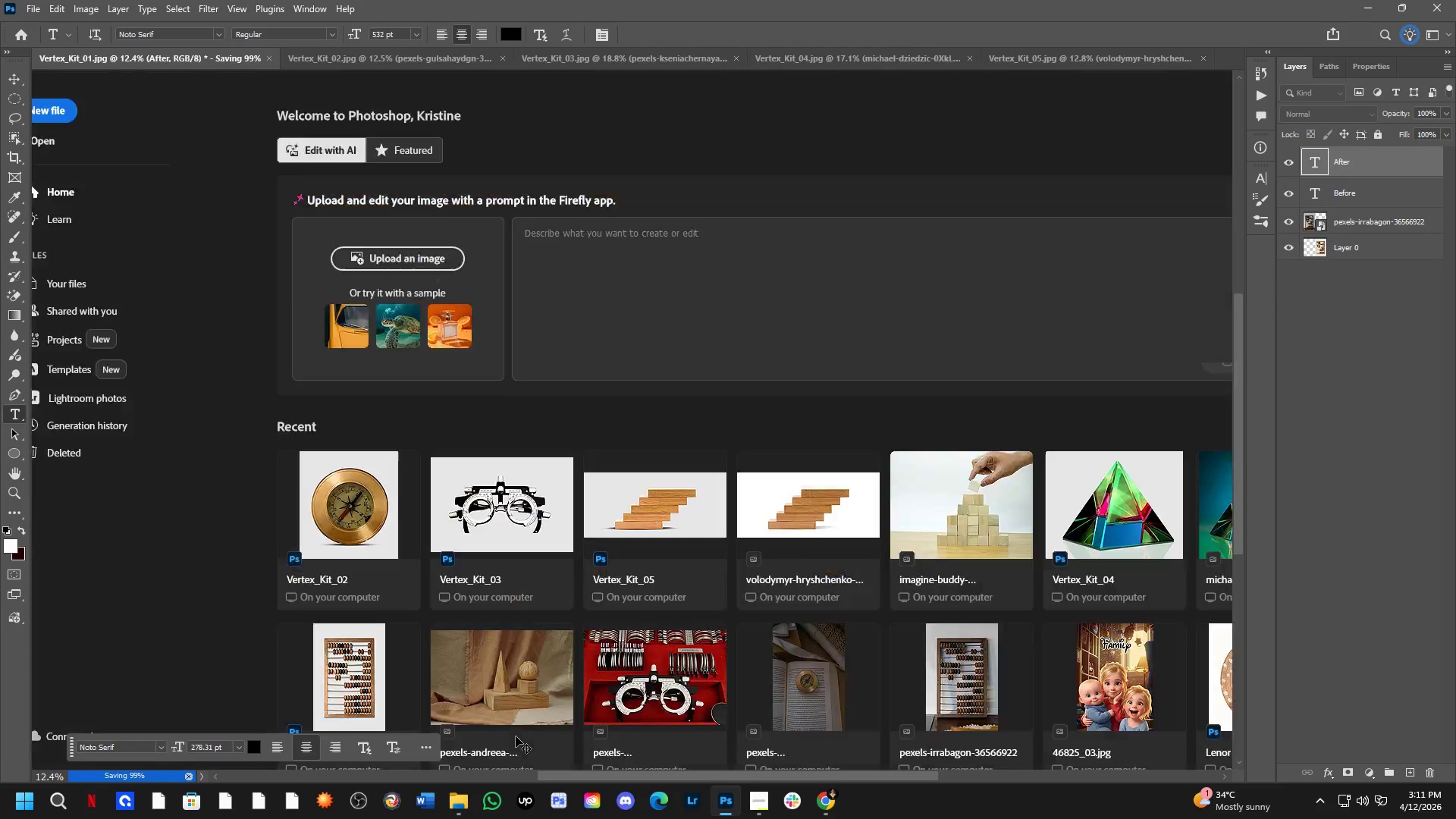 
key(Control+Tab)
 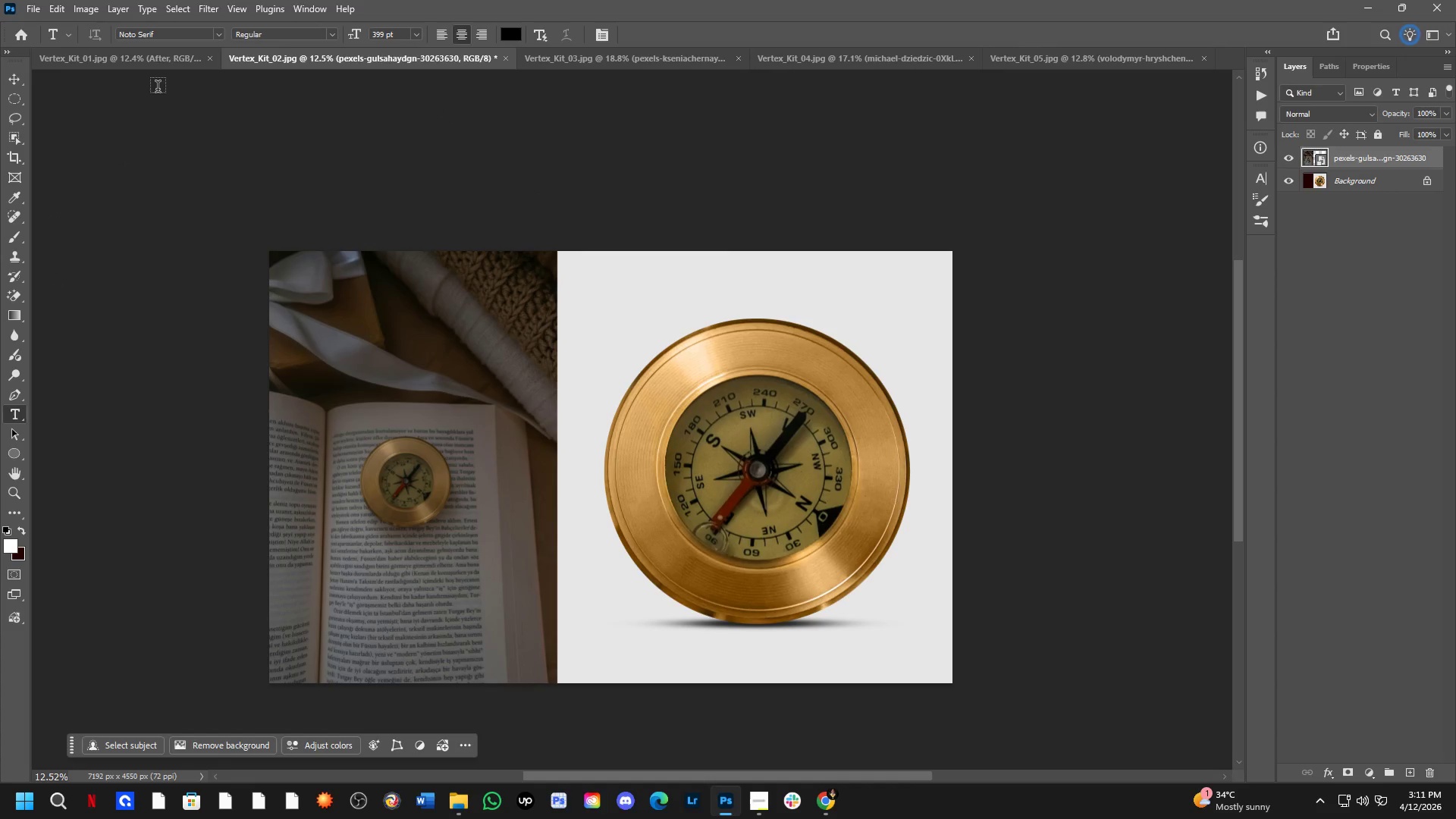 
left_click([165, 63])
 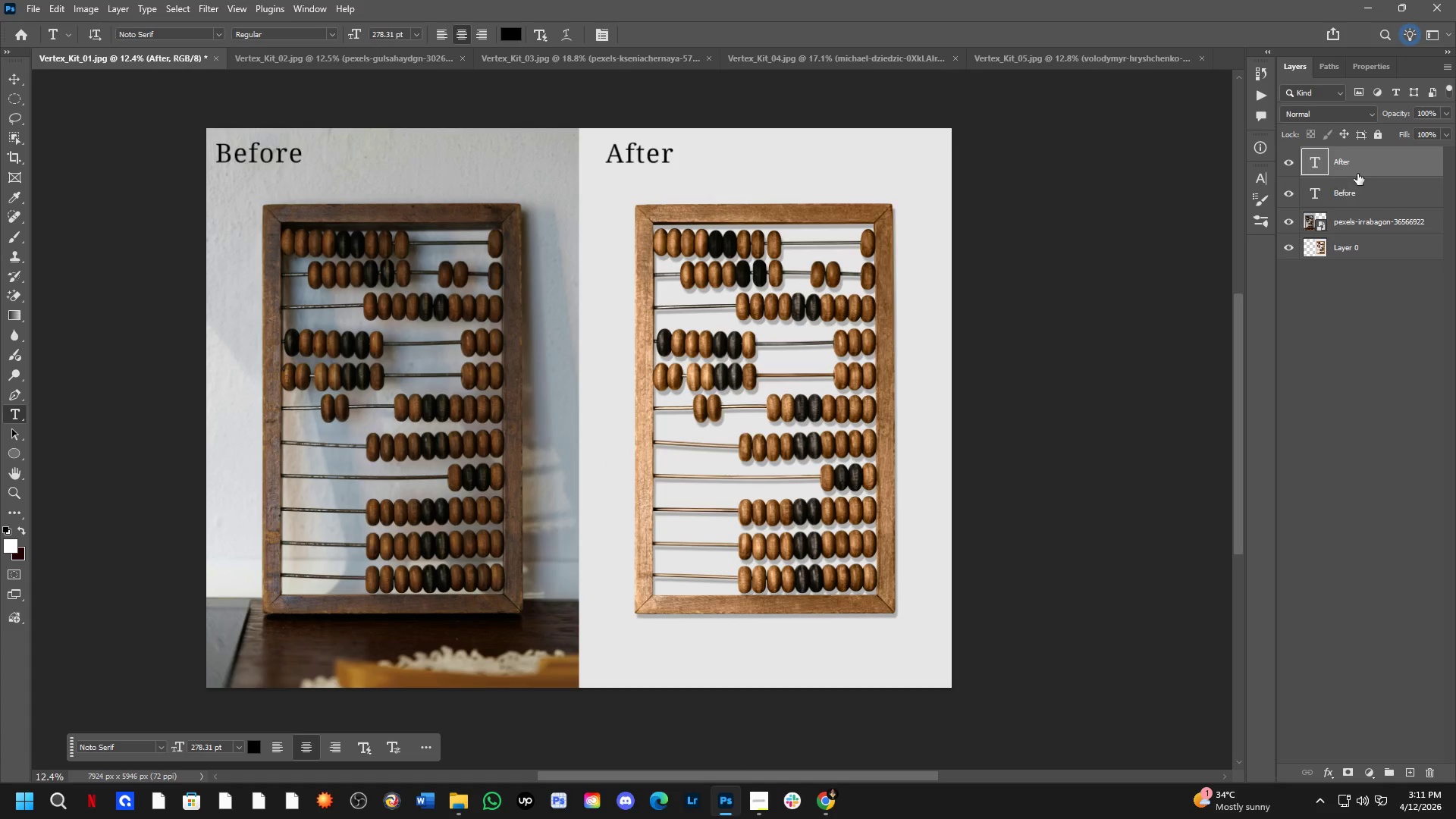 
hold_key(key=ControlLeft, duration=0.33)
left_click([1378, 181])
 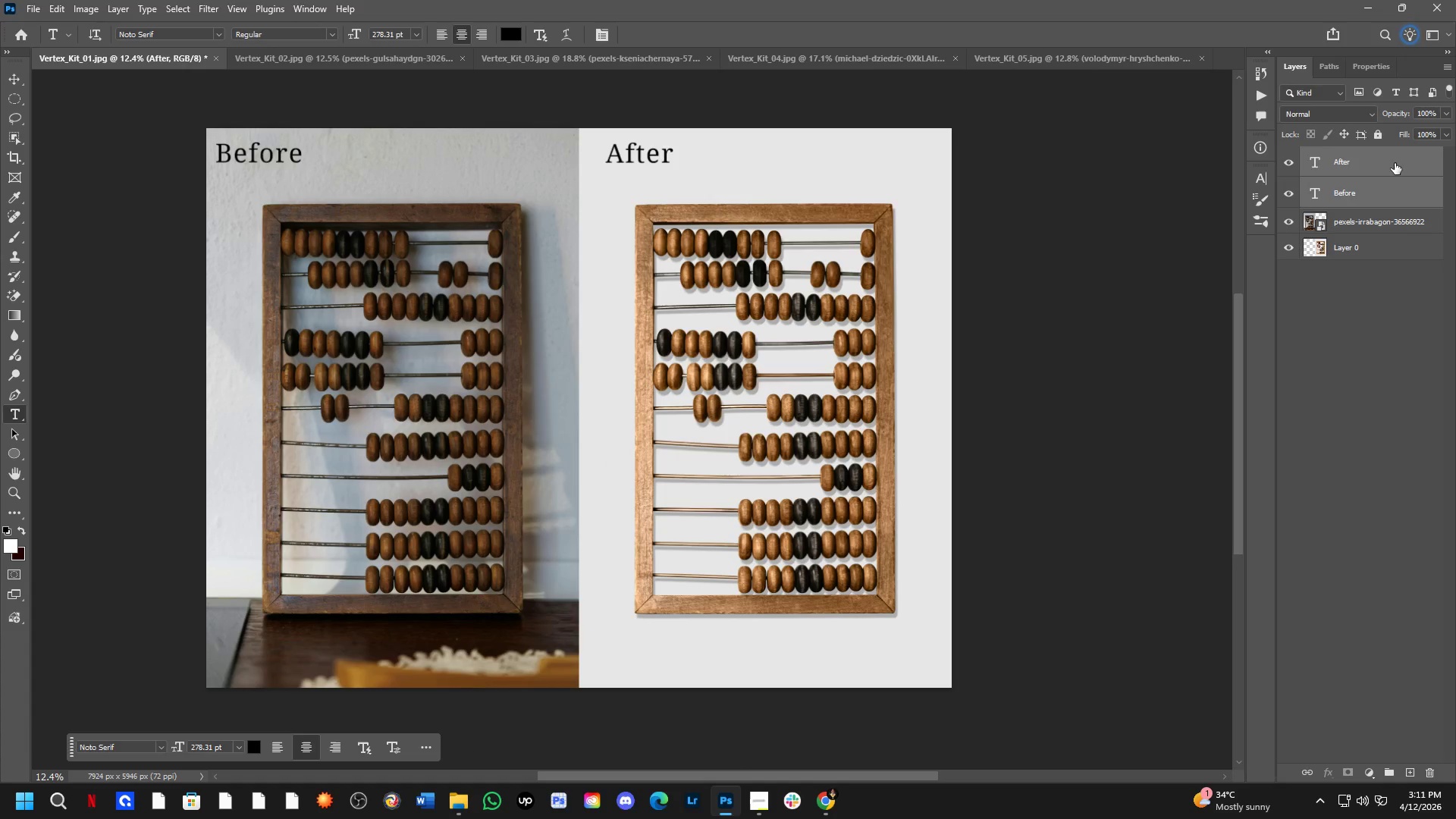 
left_click_drag(start_coordinate=[1392, 158], to_coordinate=[366, 80])
 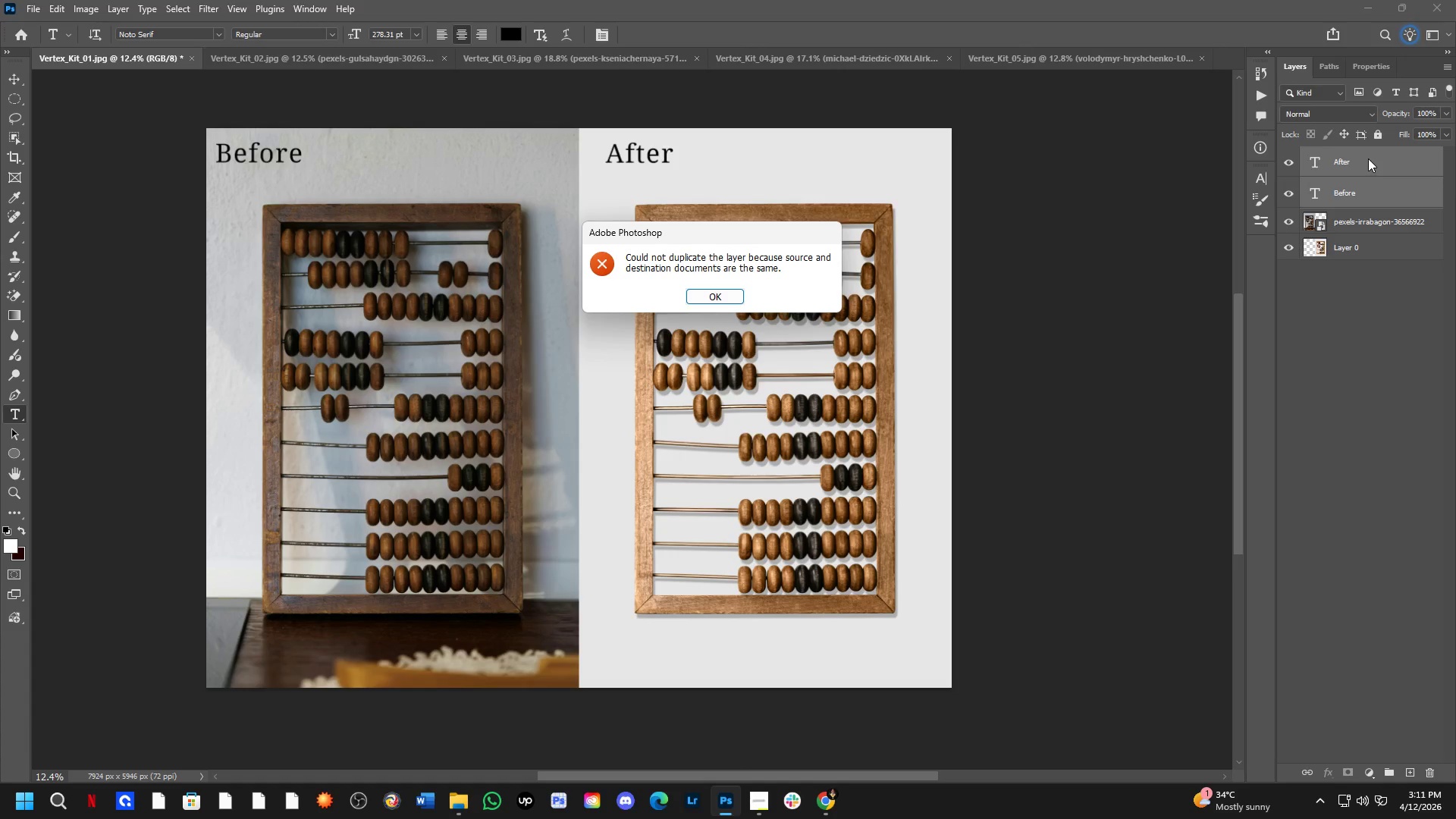 
key(Space)
 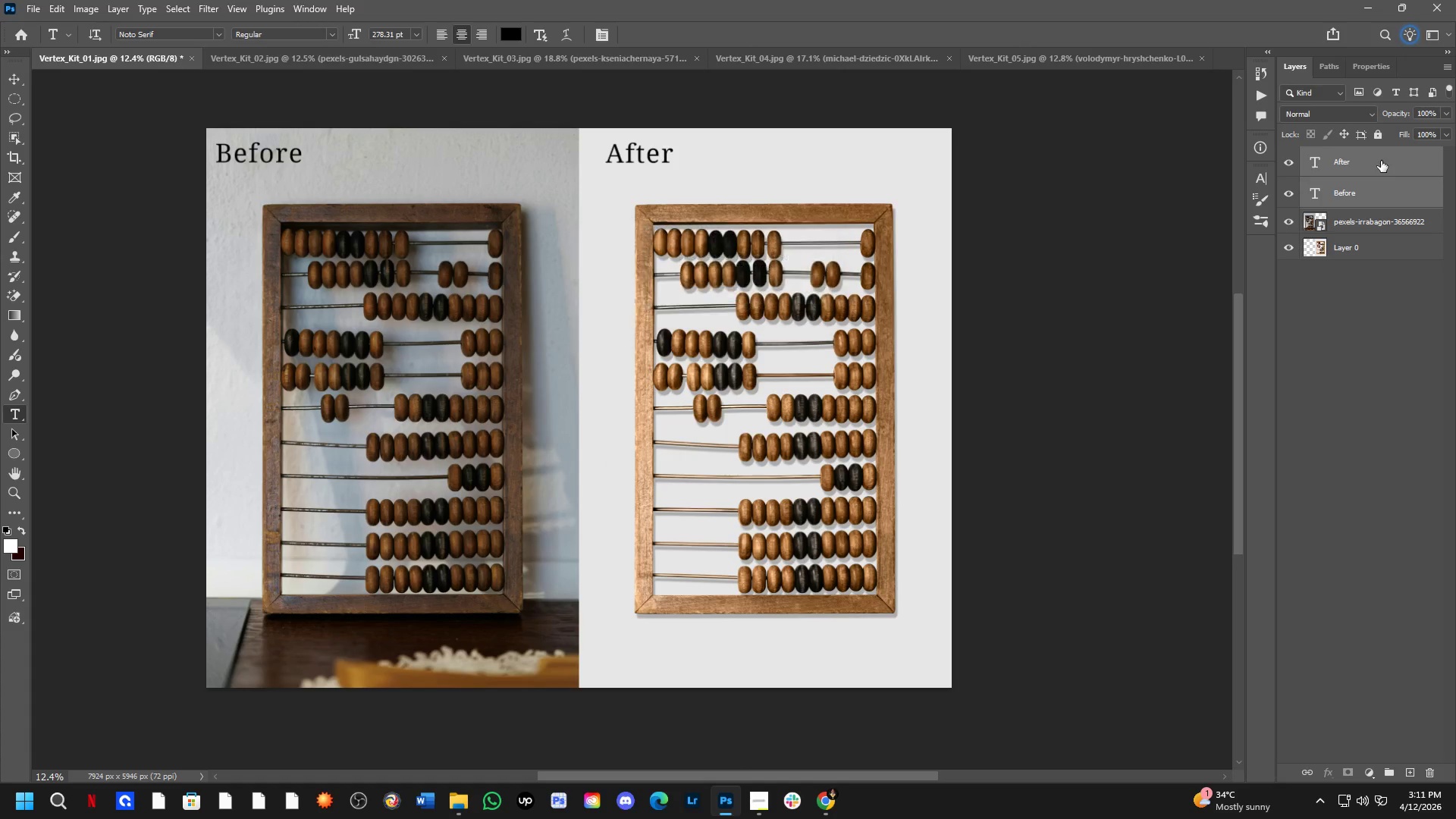 
left_click_drag(start_coordinate=[1381, 161], to_coordinate=[545, 355])
 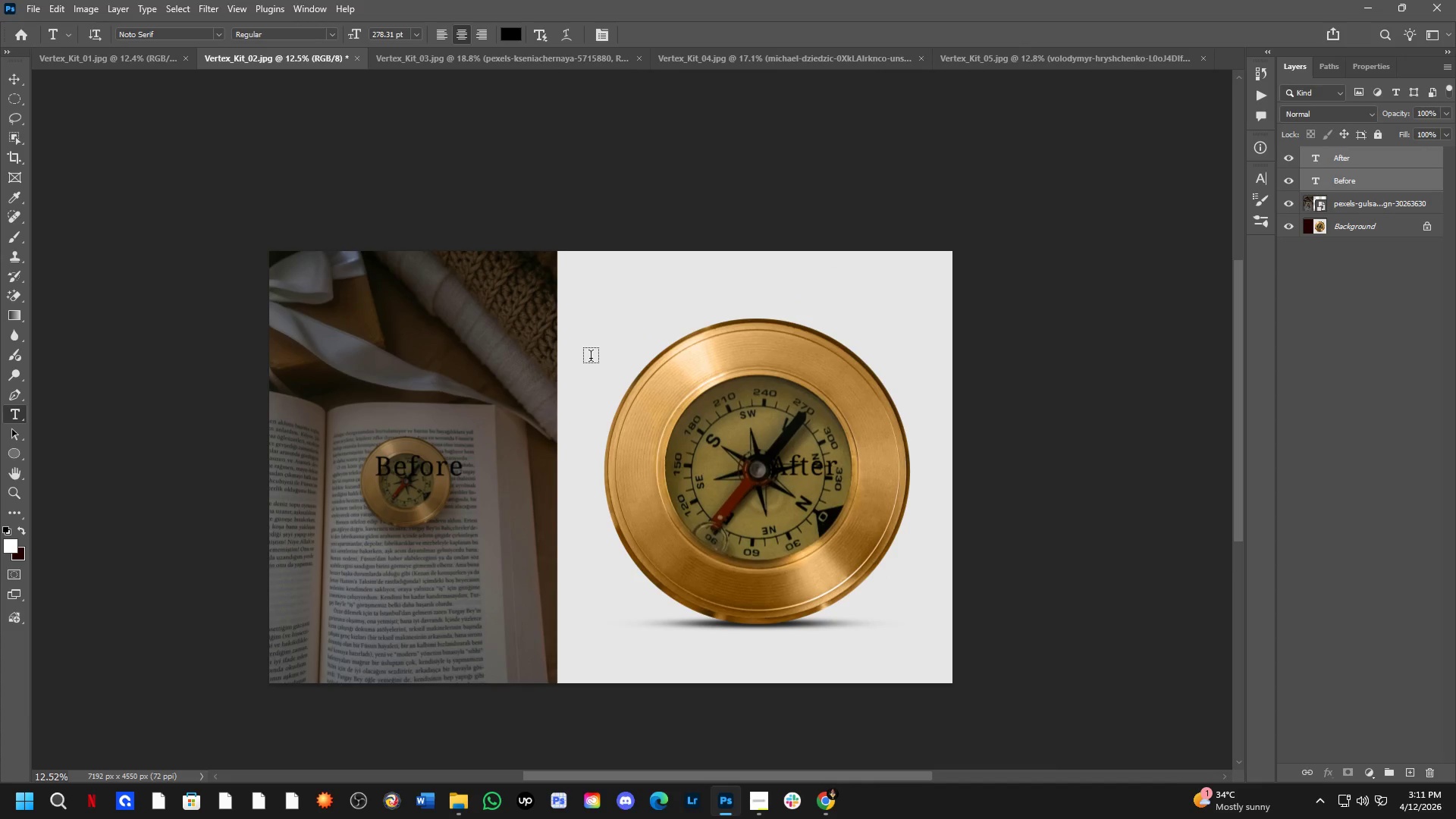 
hold_key(key=ShiftLeft, duration=0.7)
 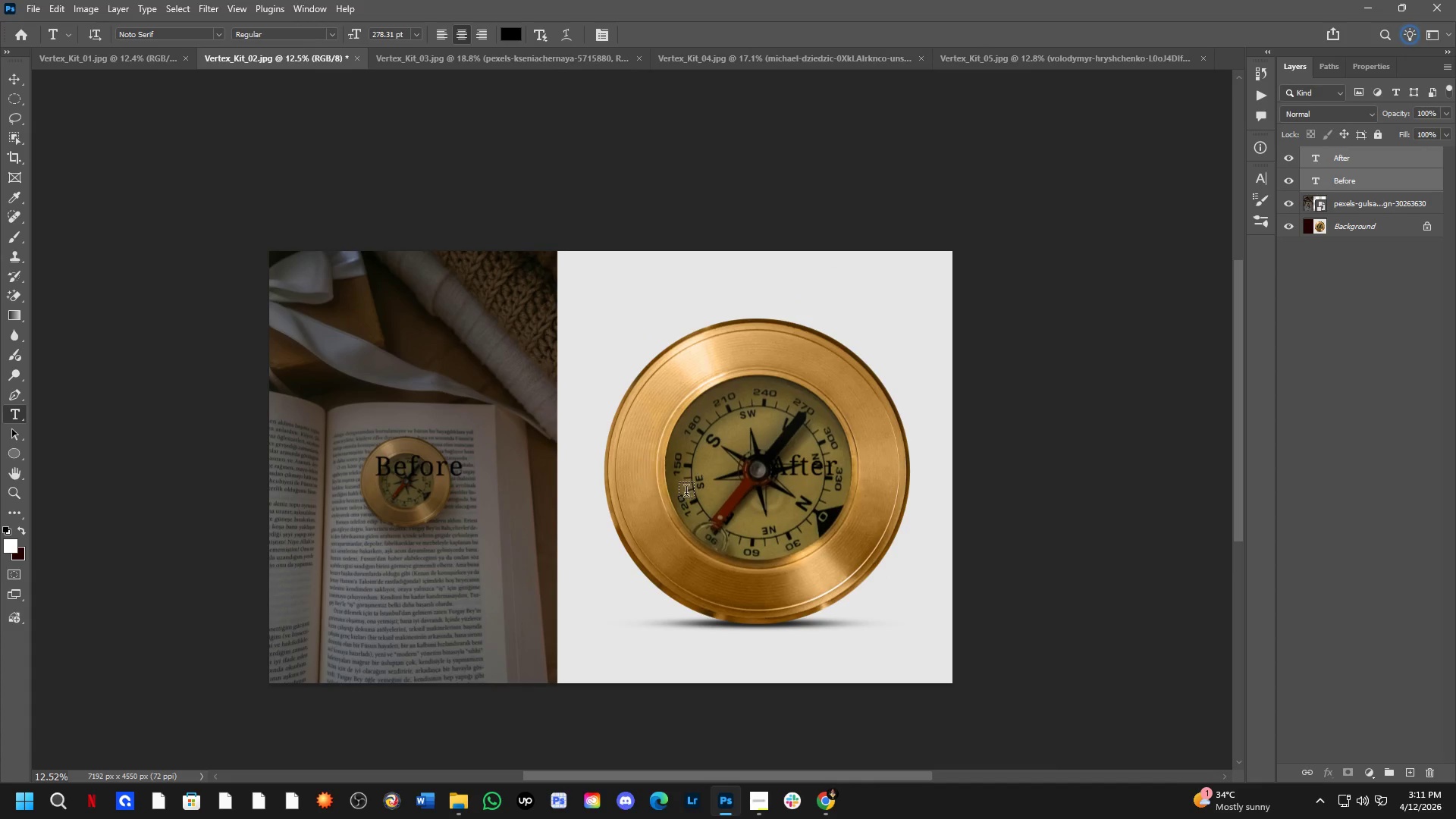 
key(Control+T)
 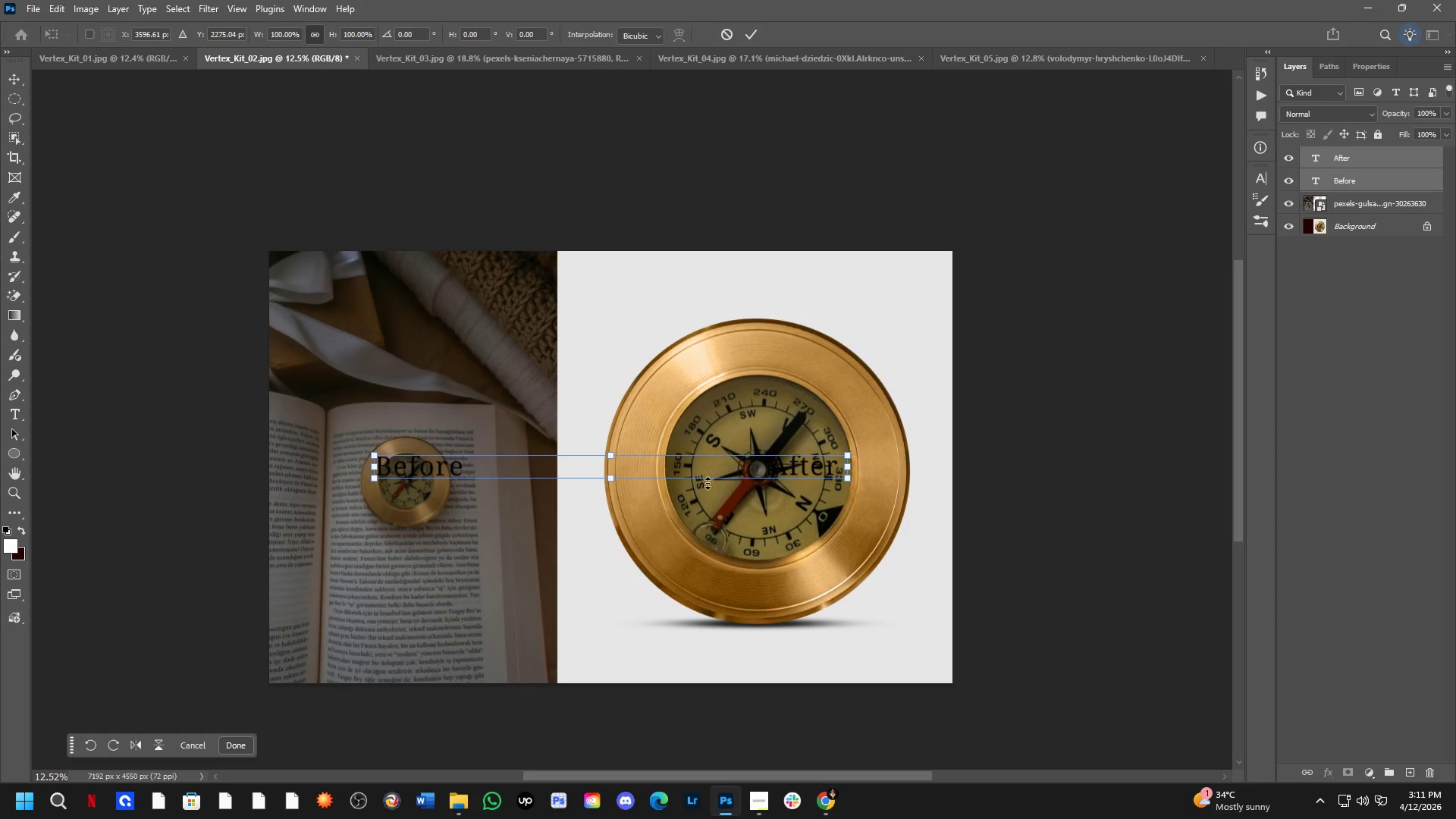 
left_click_drag(start_coordinate=[706, 470], to_coordinate=[607, 664])
 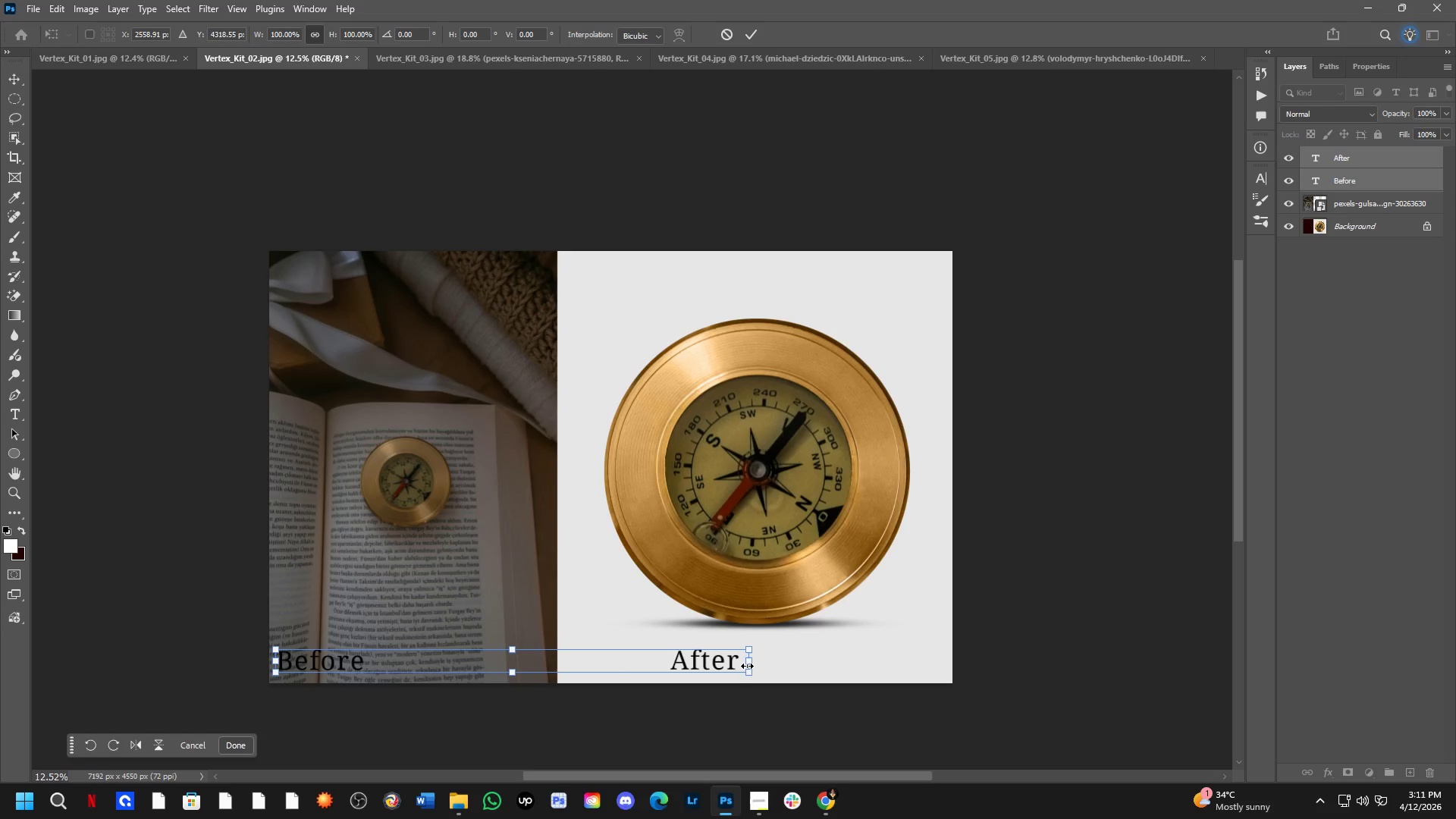 
left_click_drag(start_coordinate=[748, 664], to_coordinate=[648, 667])
 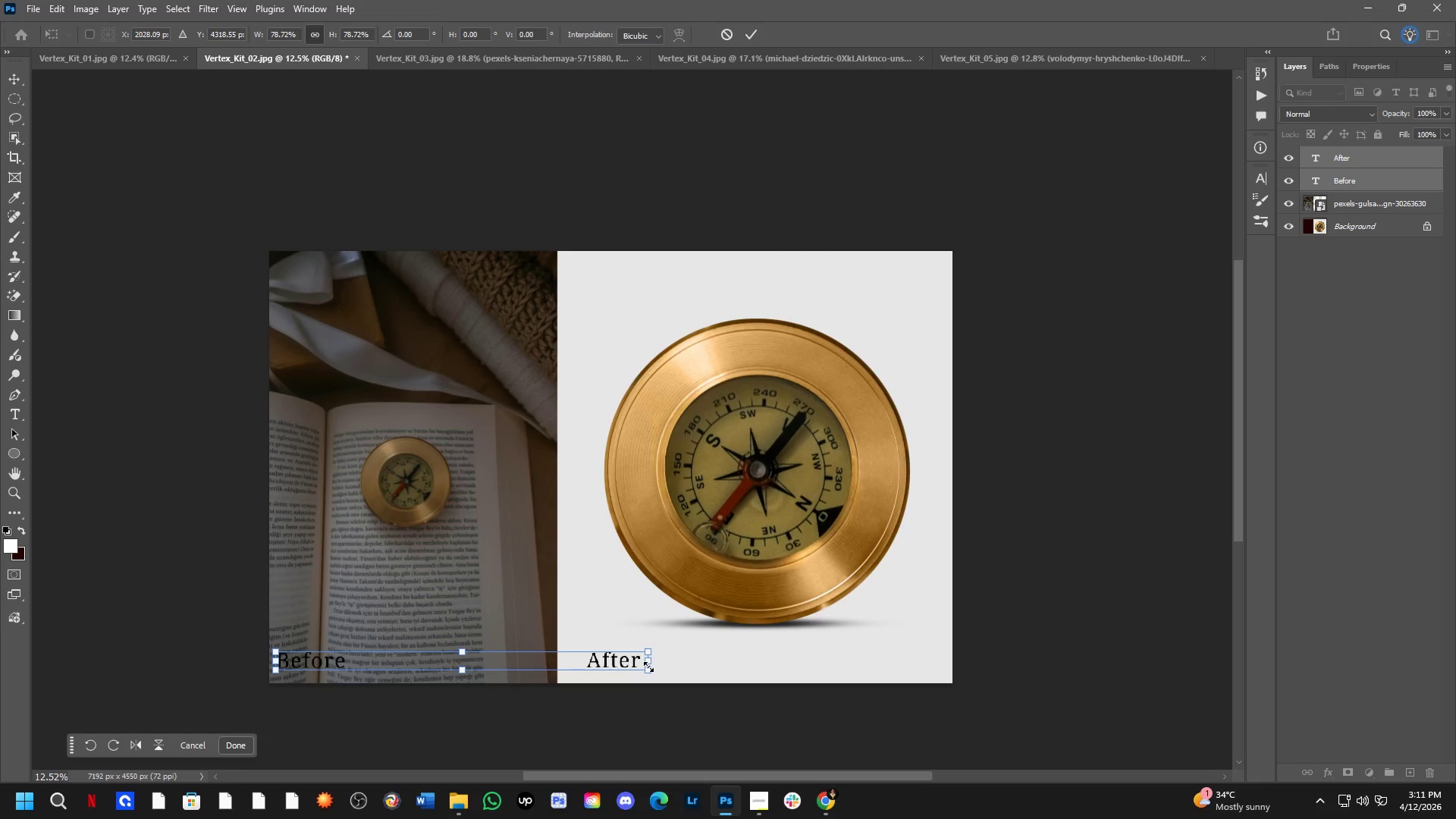 
key(Control+Z)
 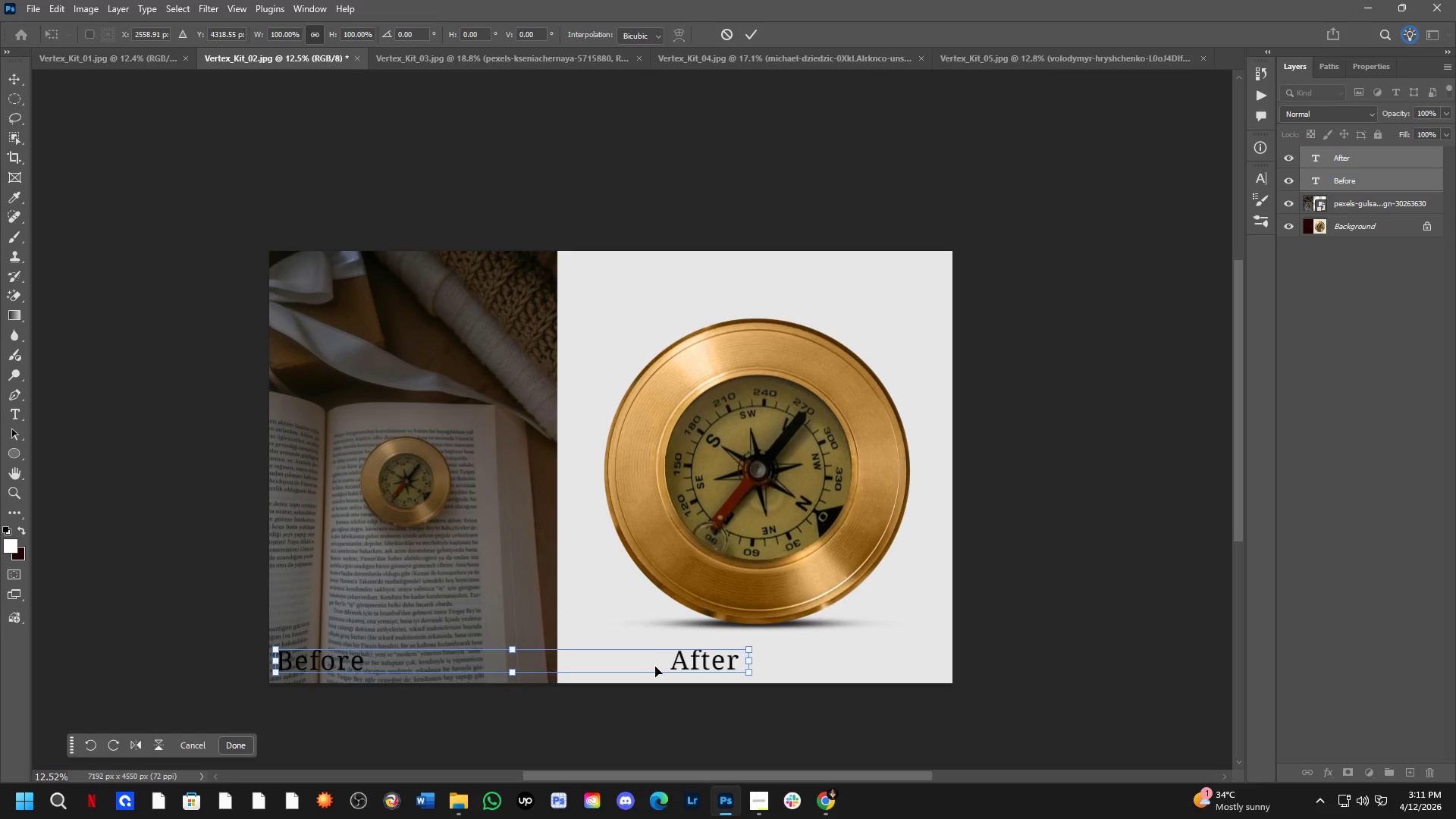 
key(NumpadEnter)
 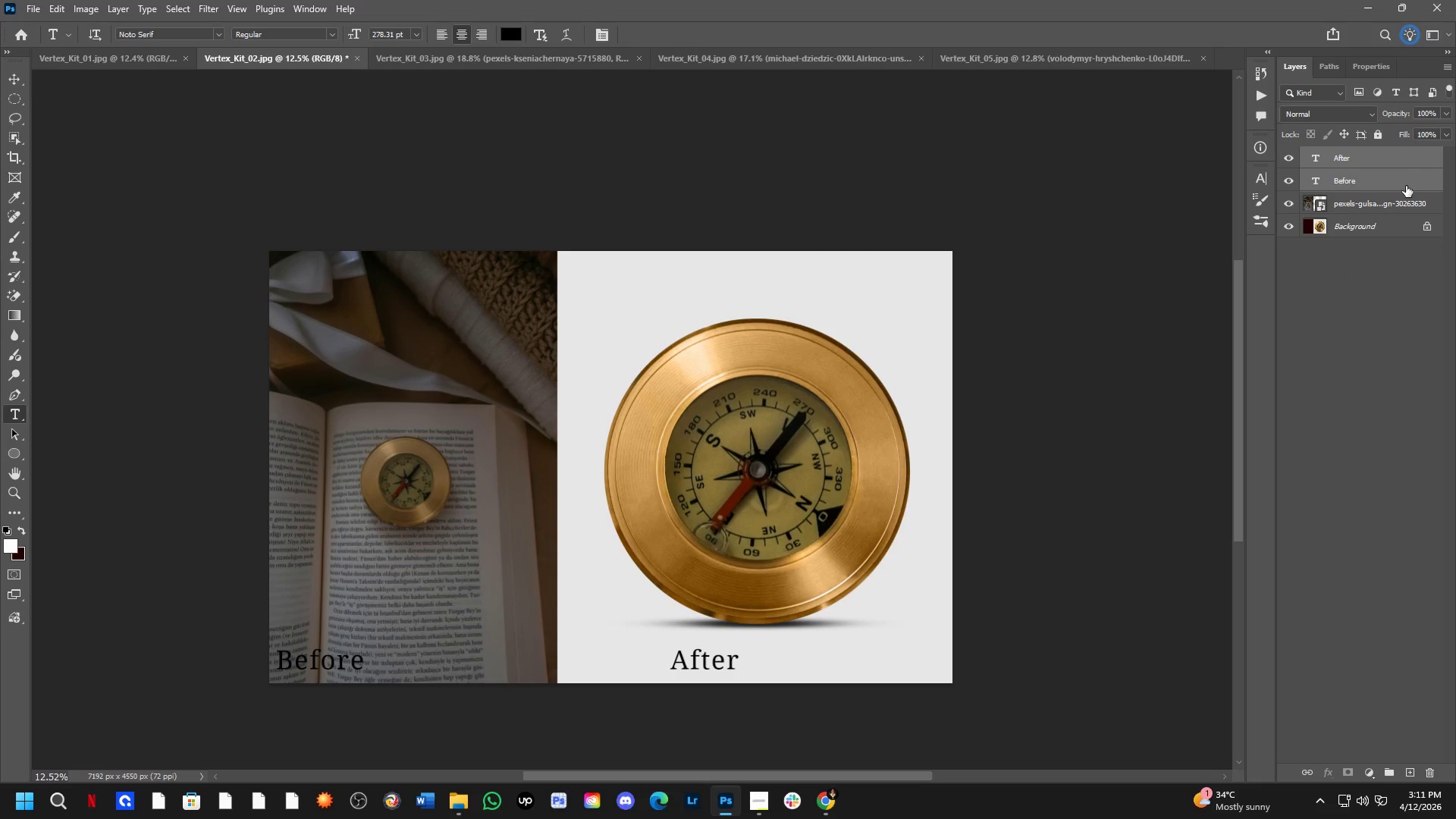 
left_click([1386, 168])
 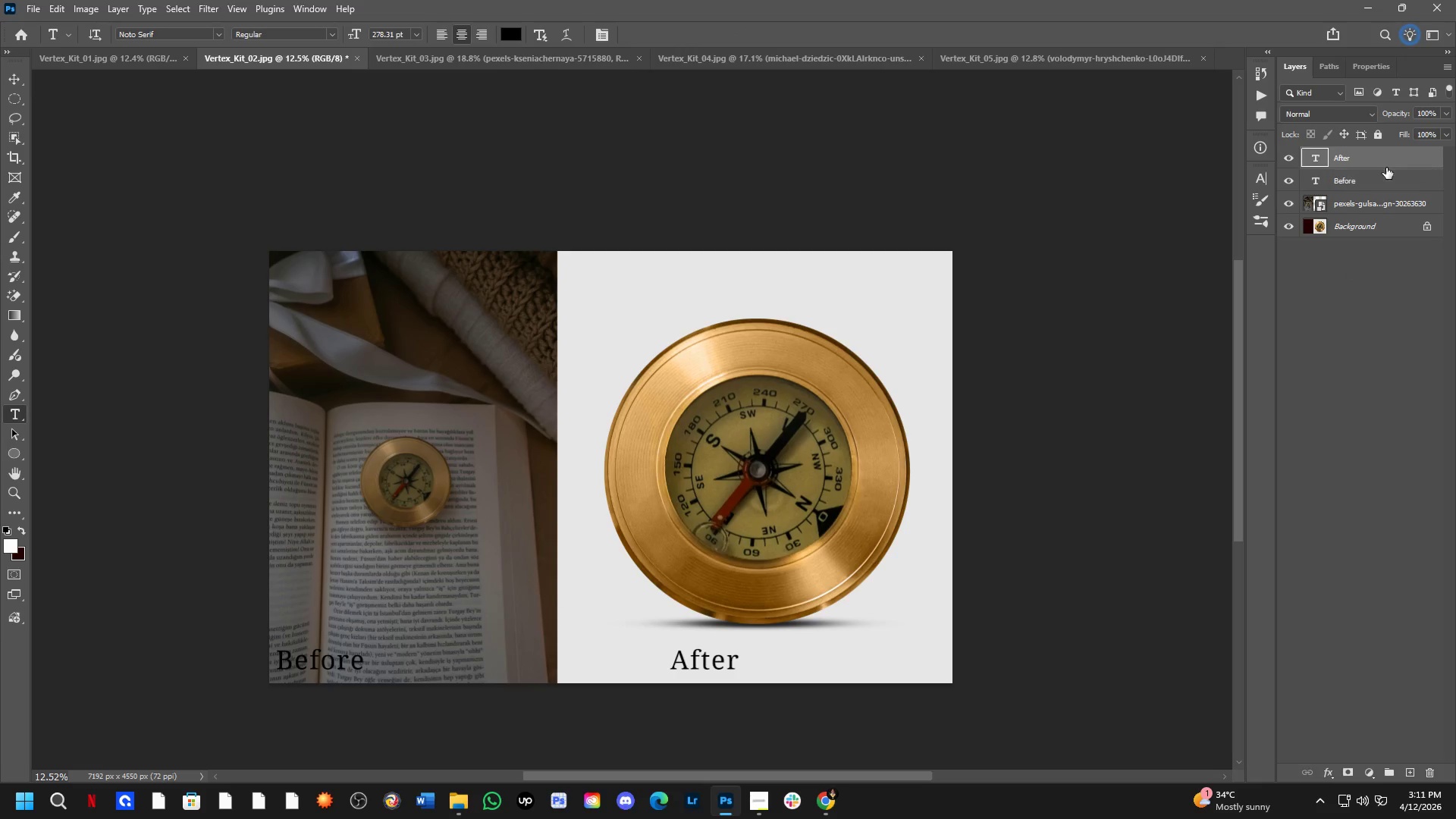 
key(Control+T)
 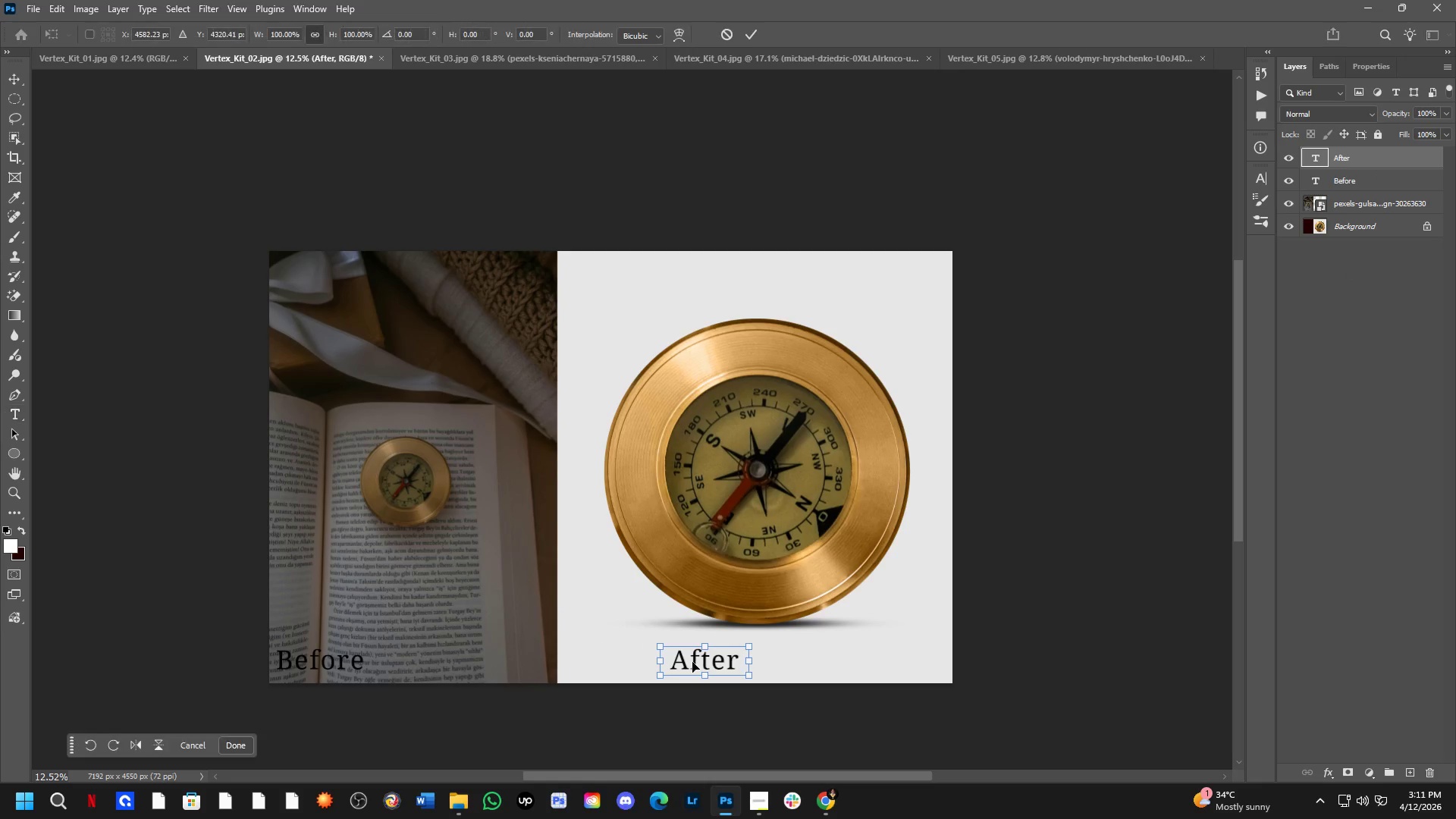 
hold_key(key=ShiftLeft, duration=1.19)
left_click_drag(start_coordinate=[704, 661], to_coordinate=[613, 664])
 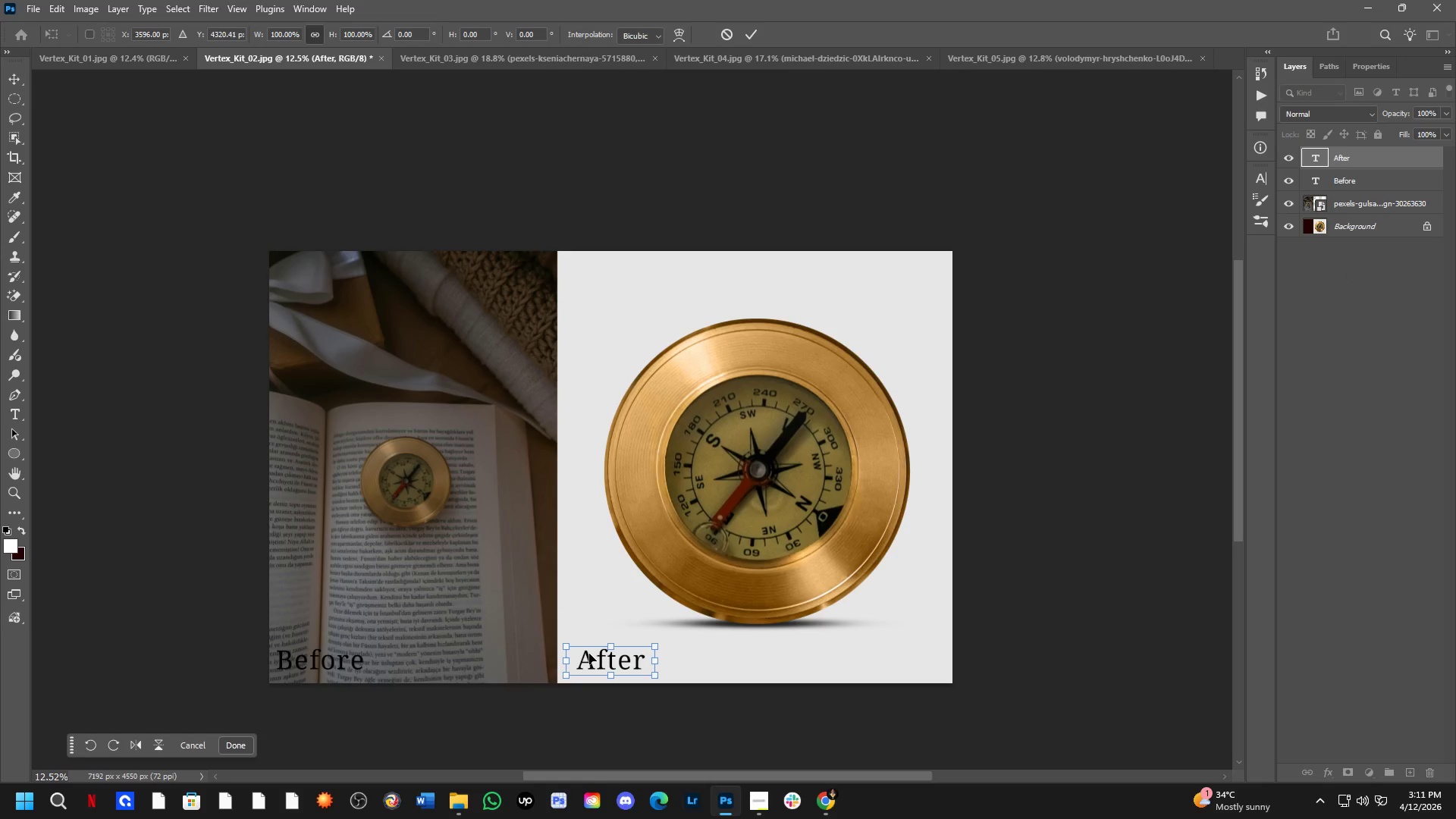 
key(NumpadEnter)
 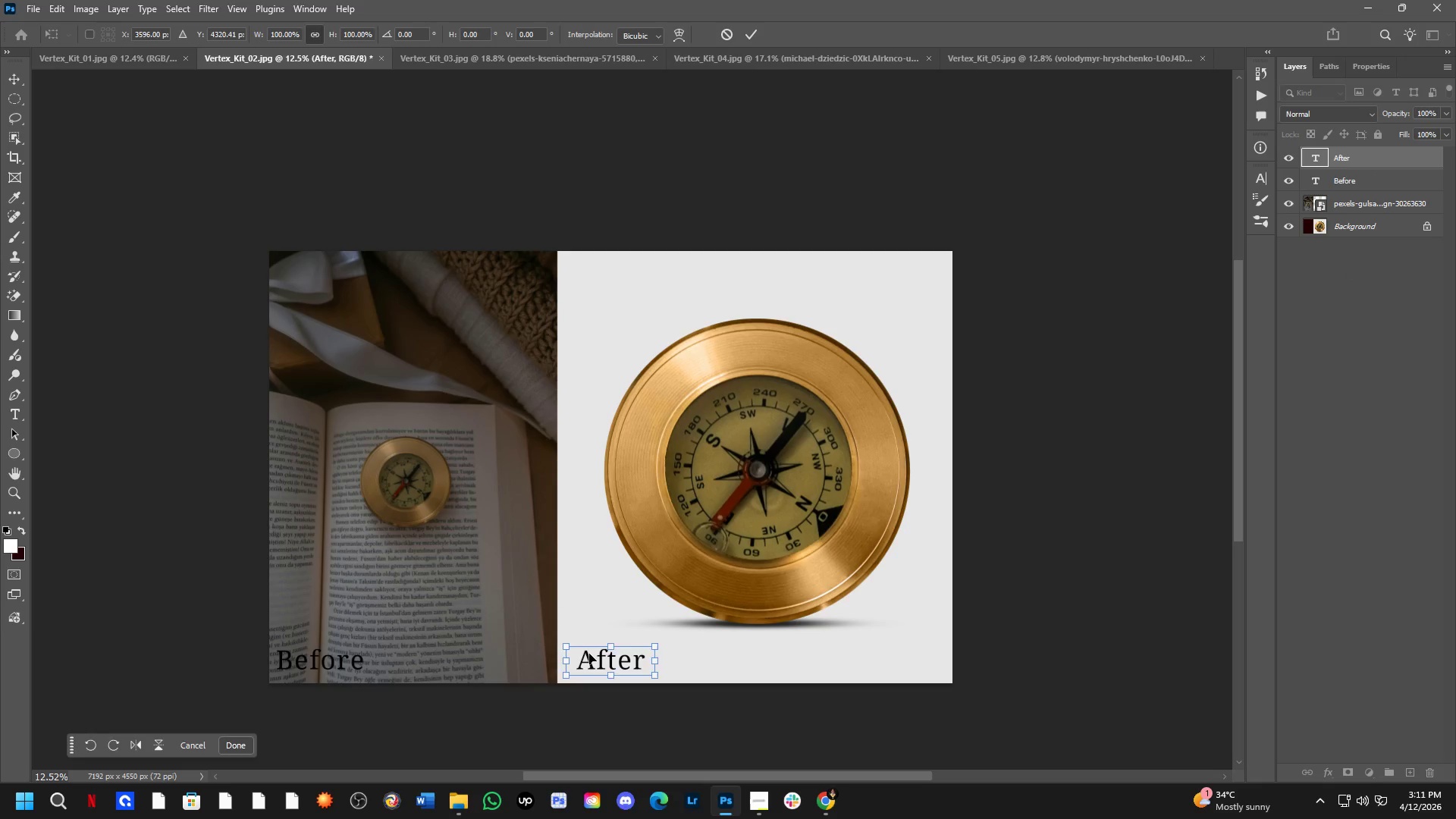 
key(Control+Shift+S)
 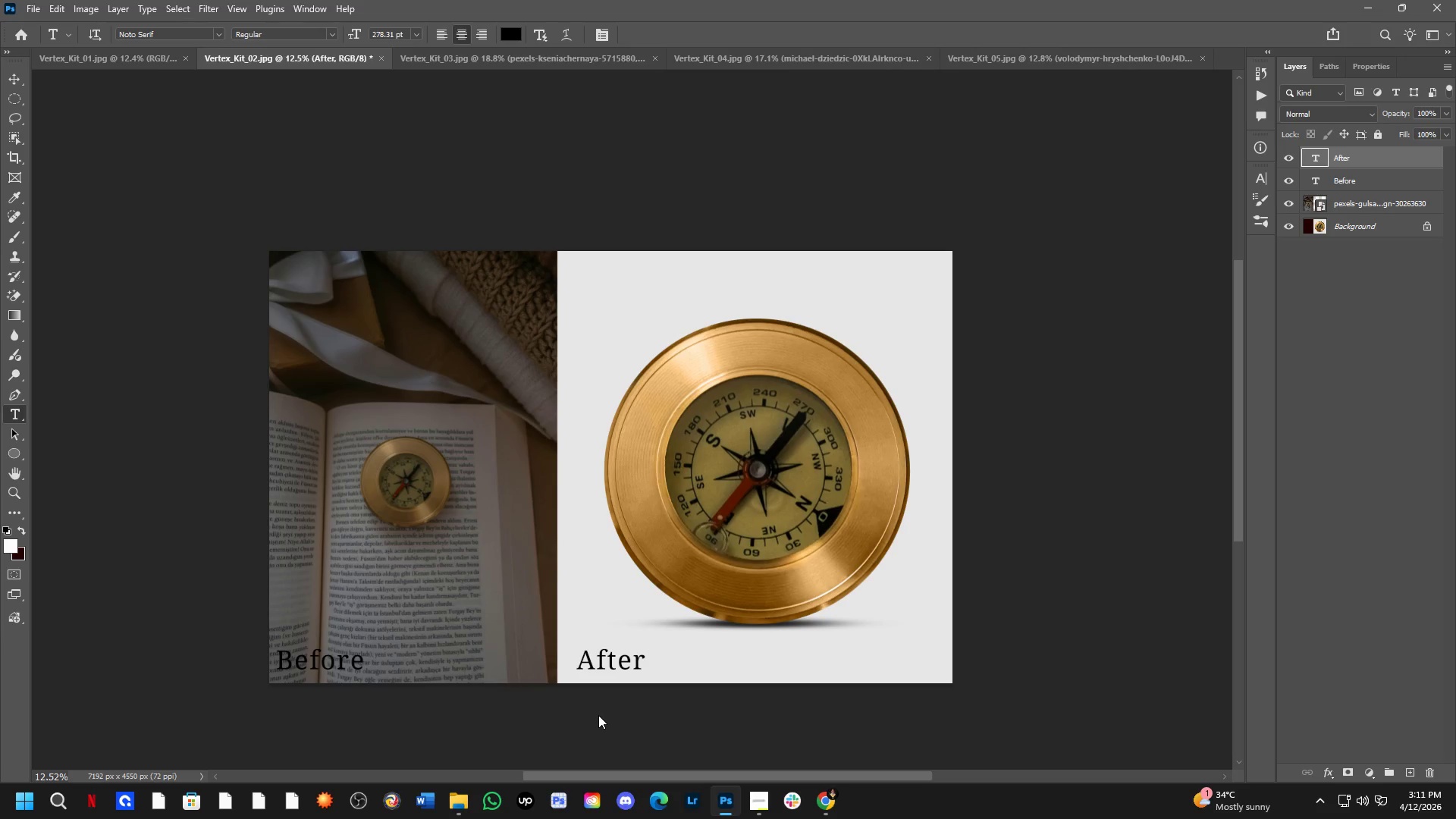 
scroll: coordinate [596, 429], scroll_direction: down, amount: 2.0
 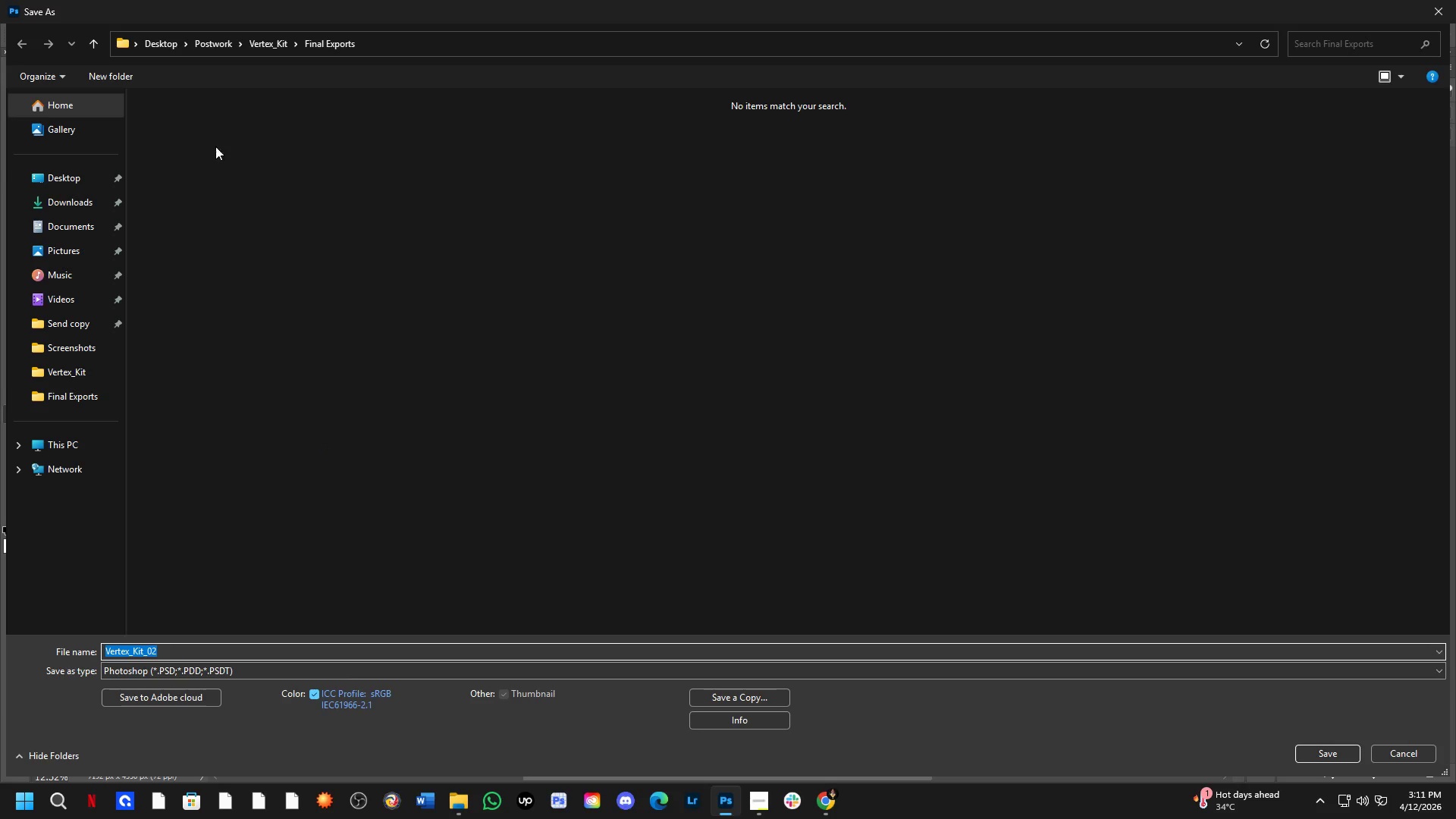 
left_click([269, 43])
 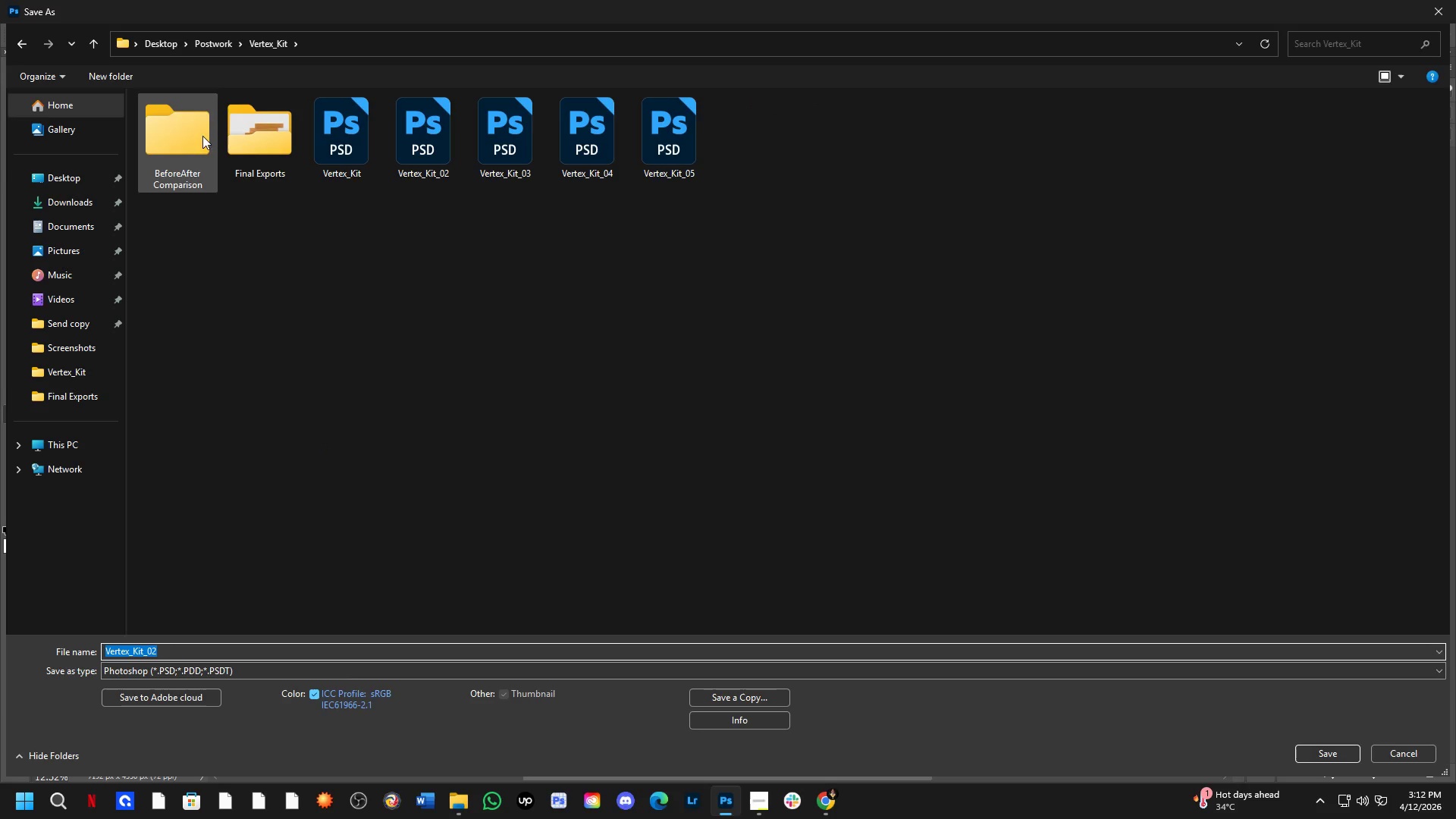 
double_click([148, 160])
 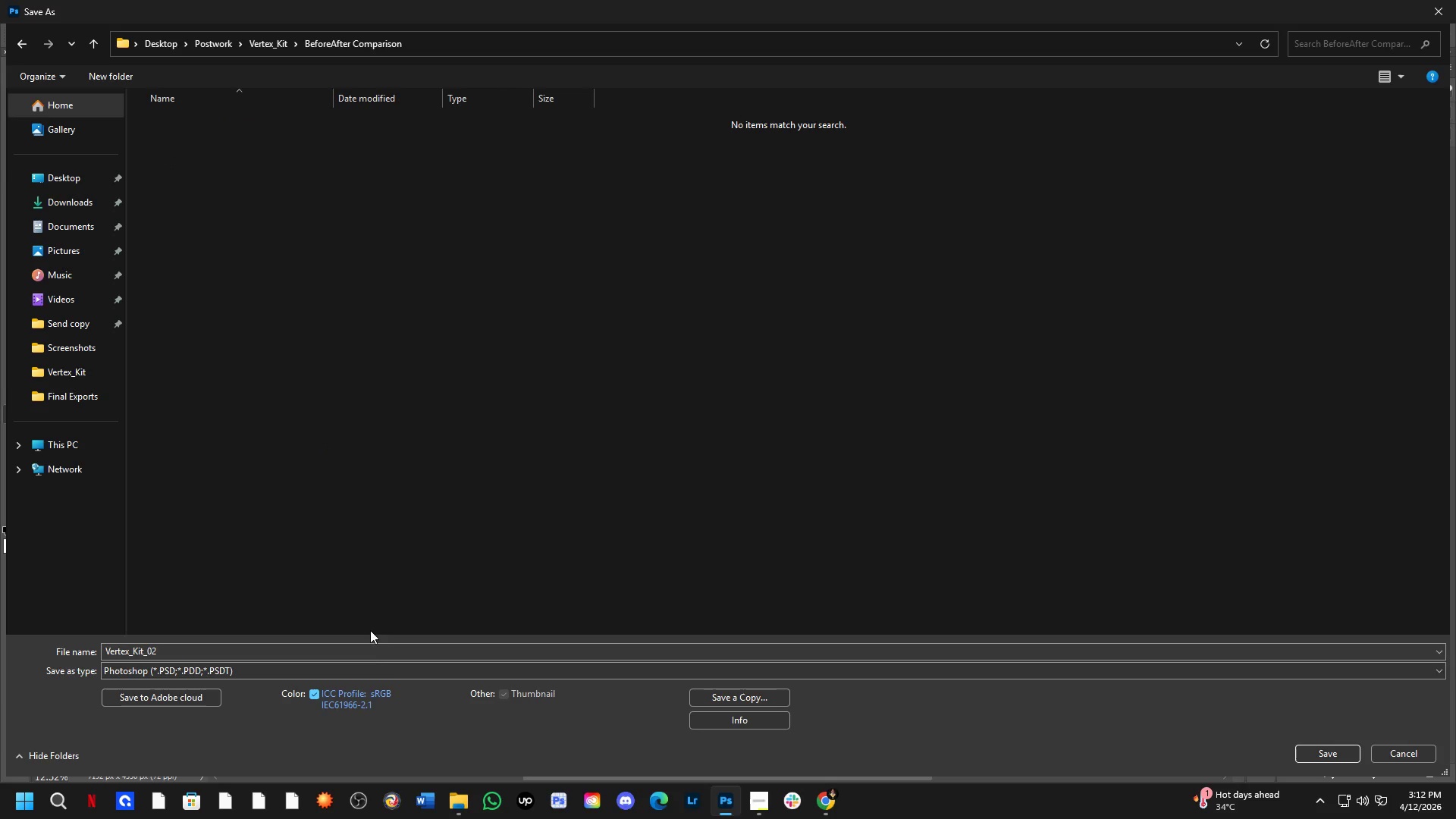 
left_click([743, 690])
 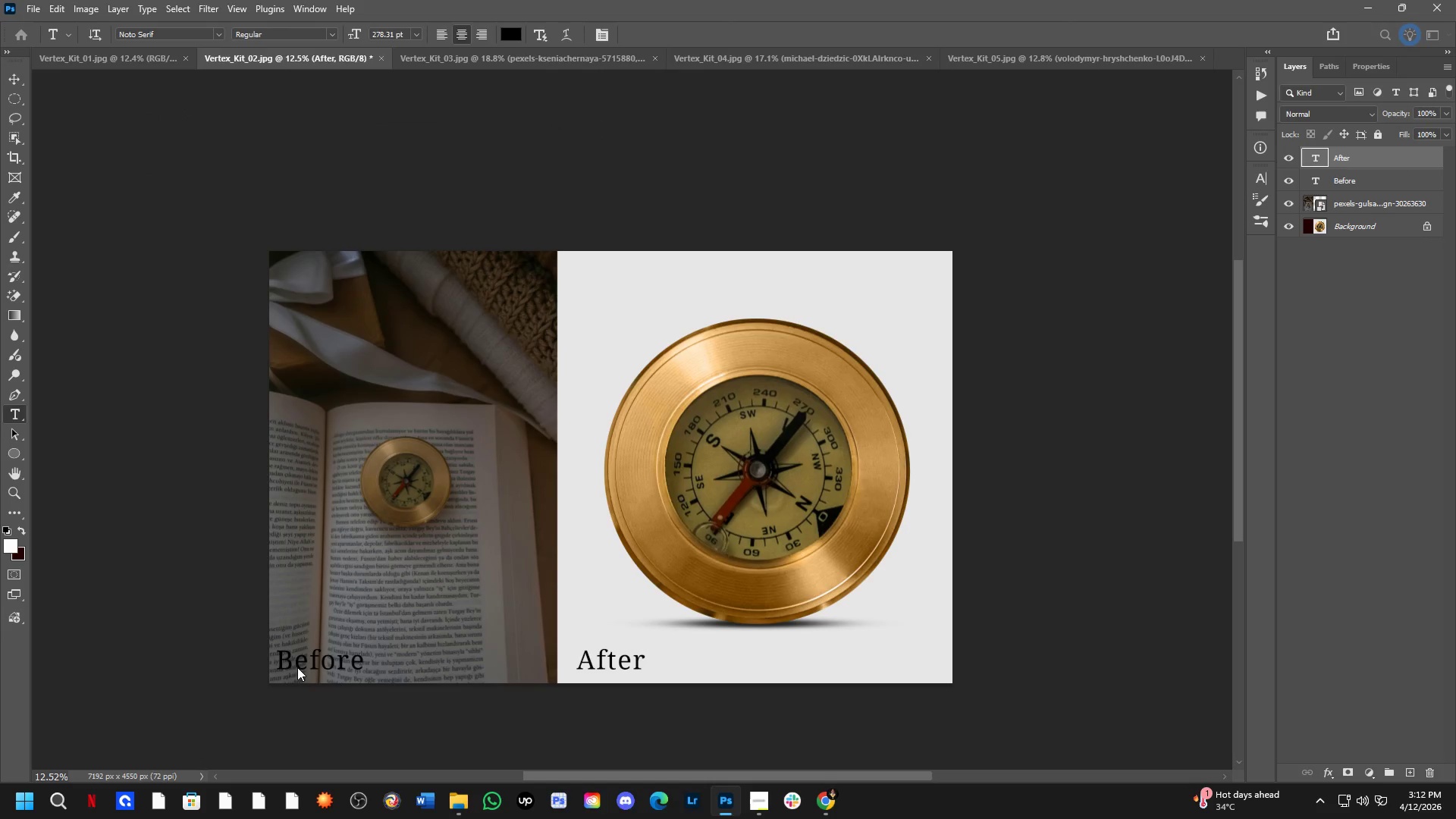 
left_click([300, 669])
 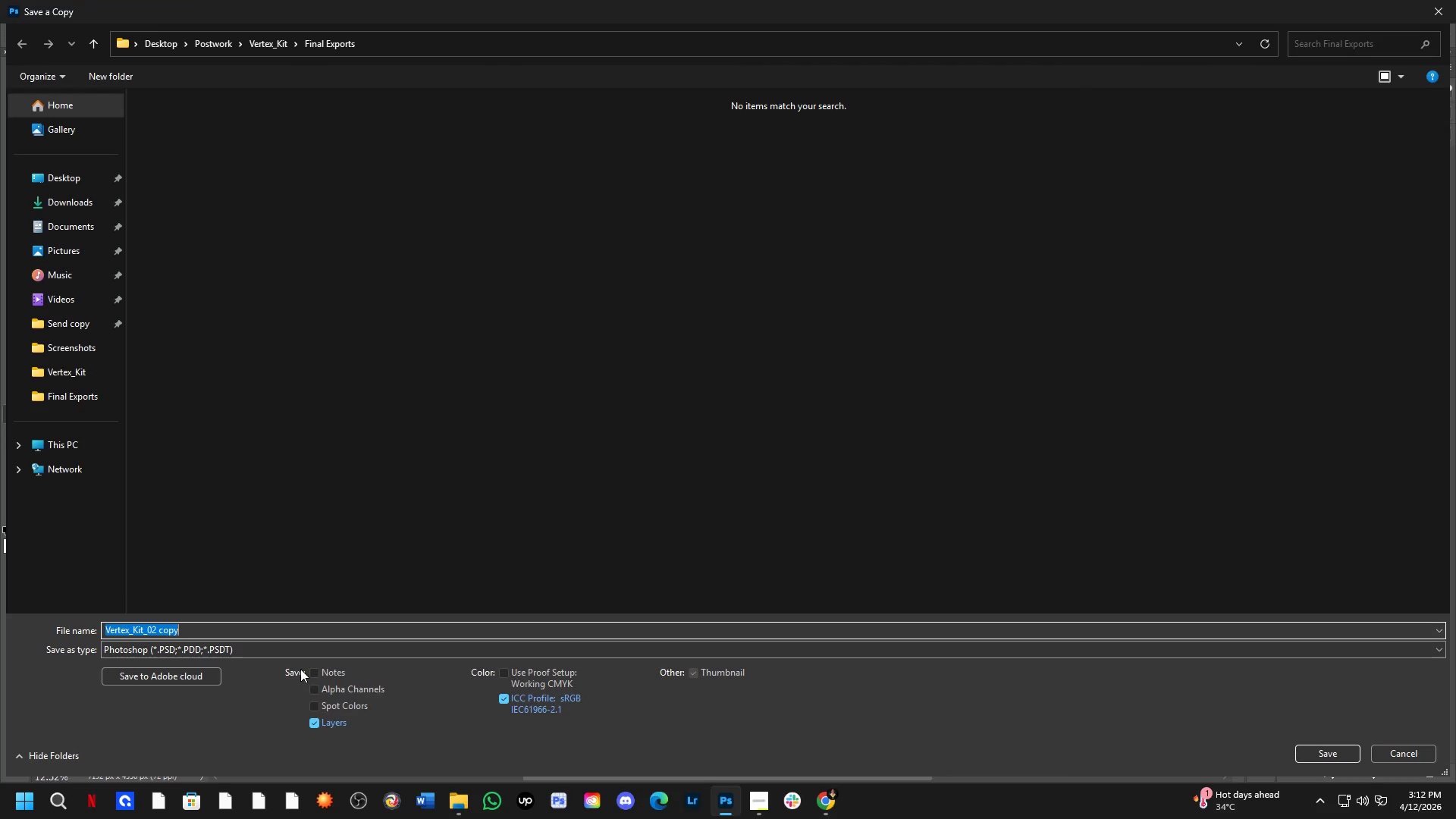 
left_click([297, 651])
 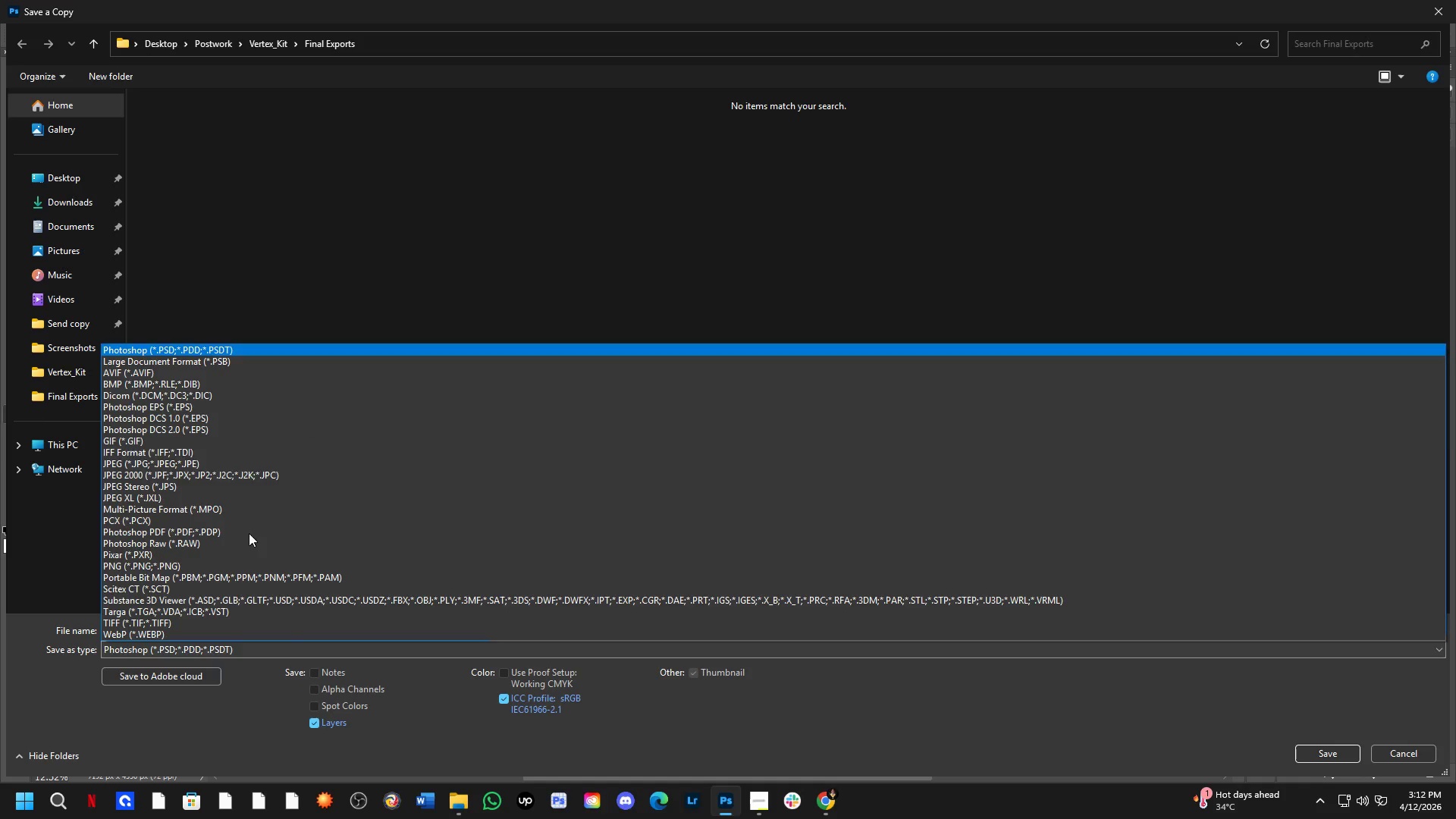 
left_click_drag(start_coordinate=[232, 466], to_coordinate=[253, 466])
 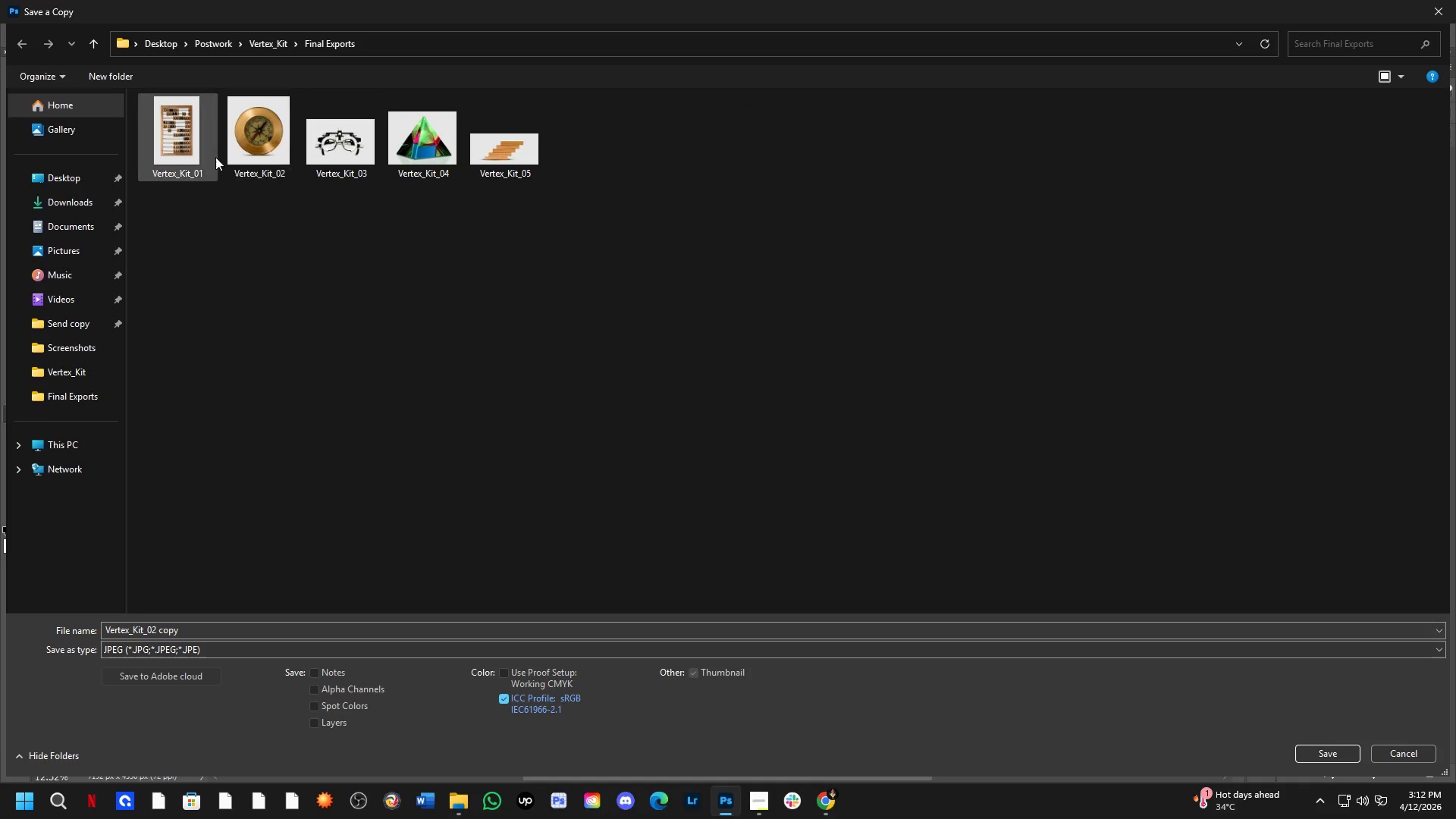 
left_click([192, 157])
 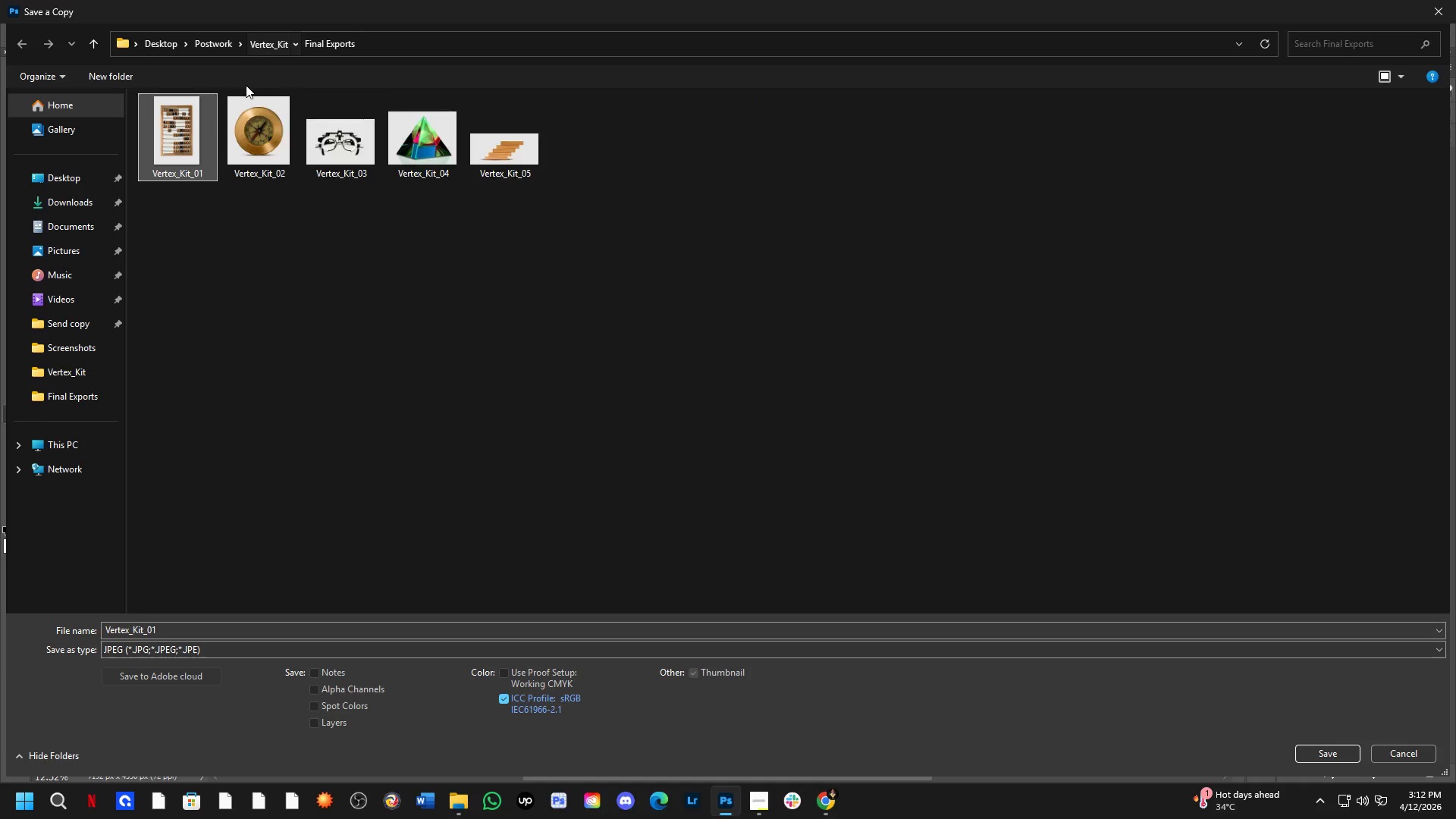 
double_click([177, 133])
 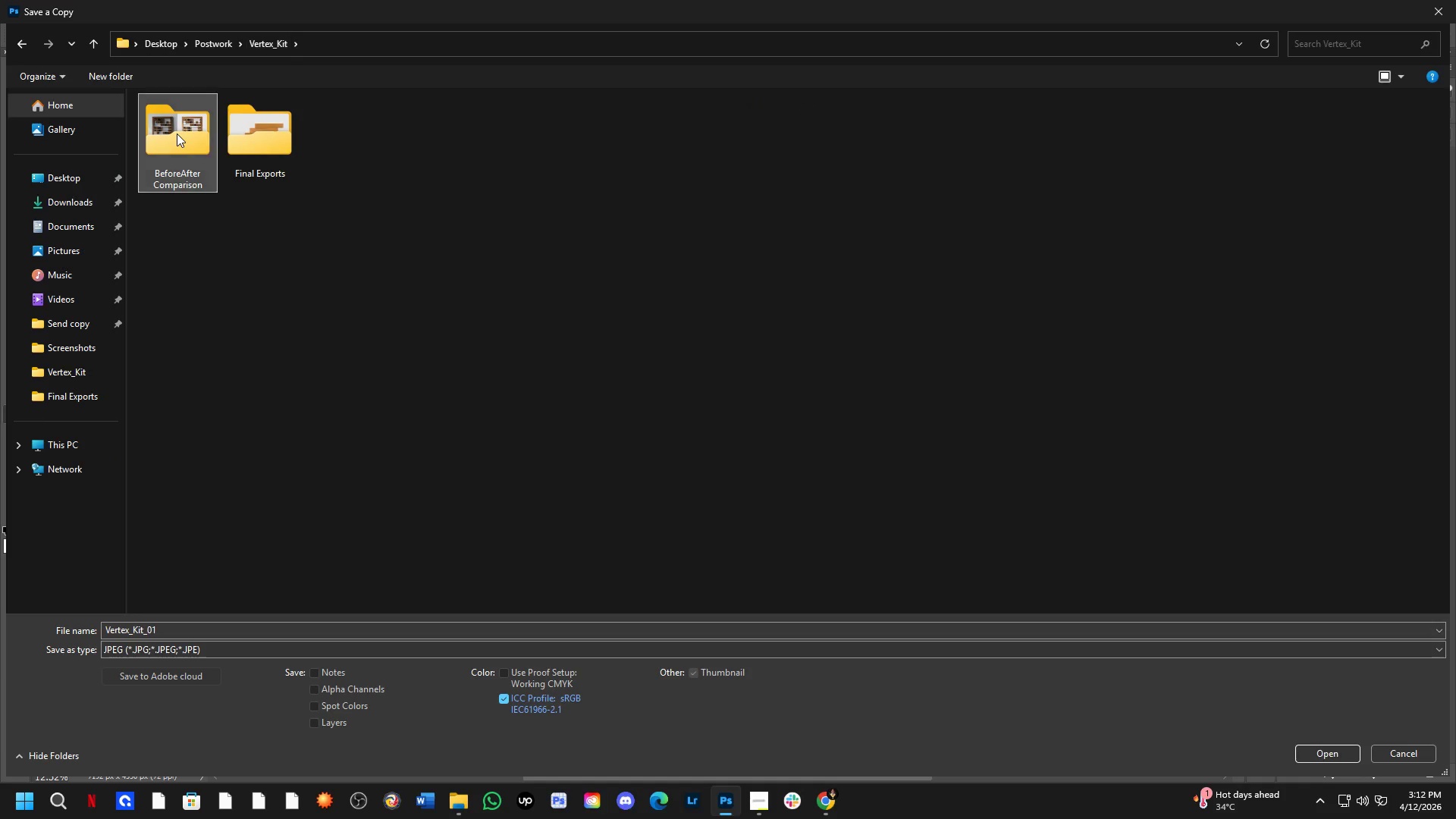 
triple_click([177, 133])
 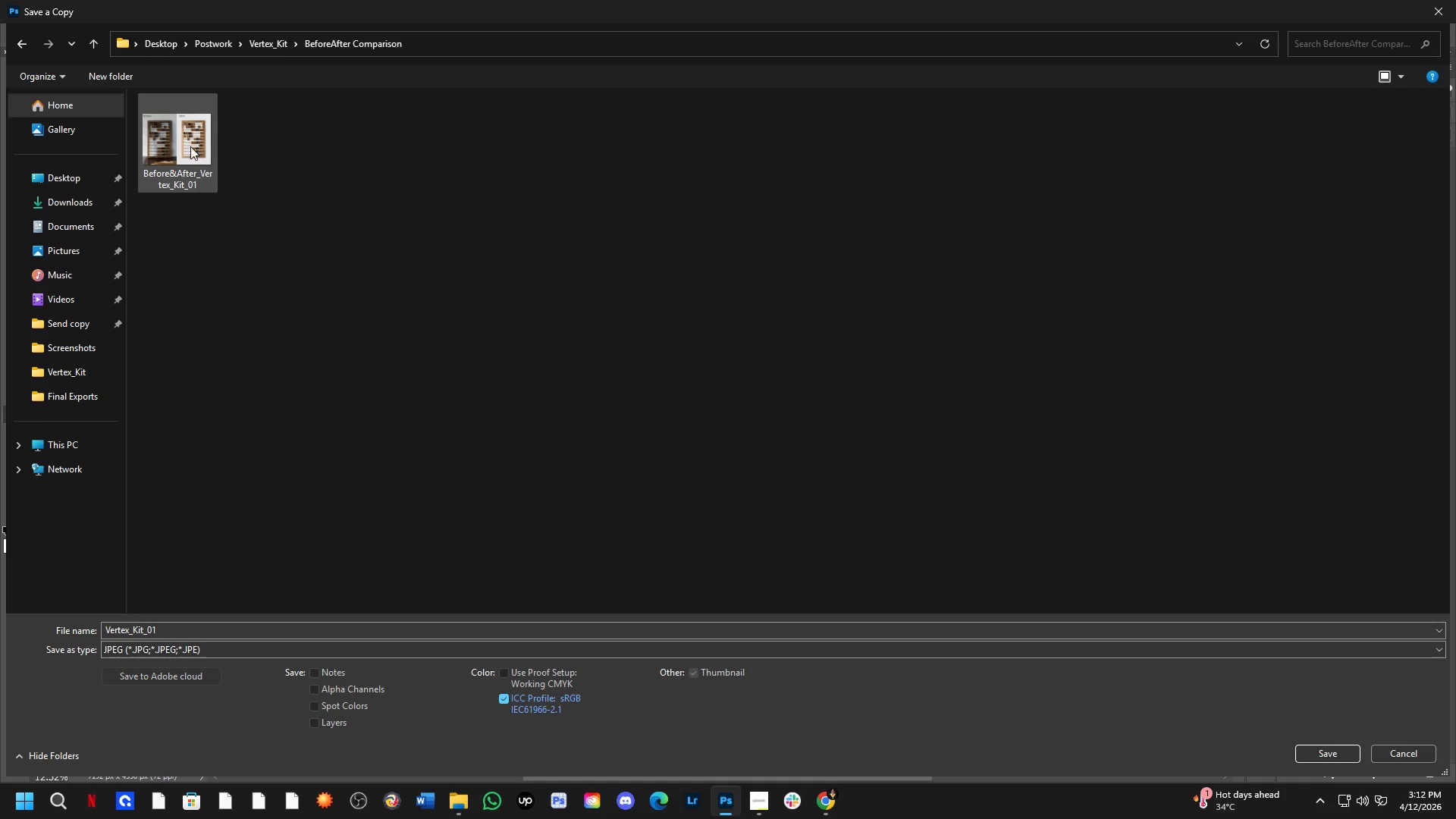 
left_click([189, 148])
 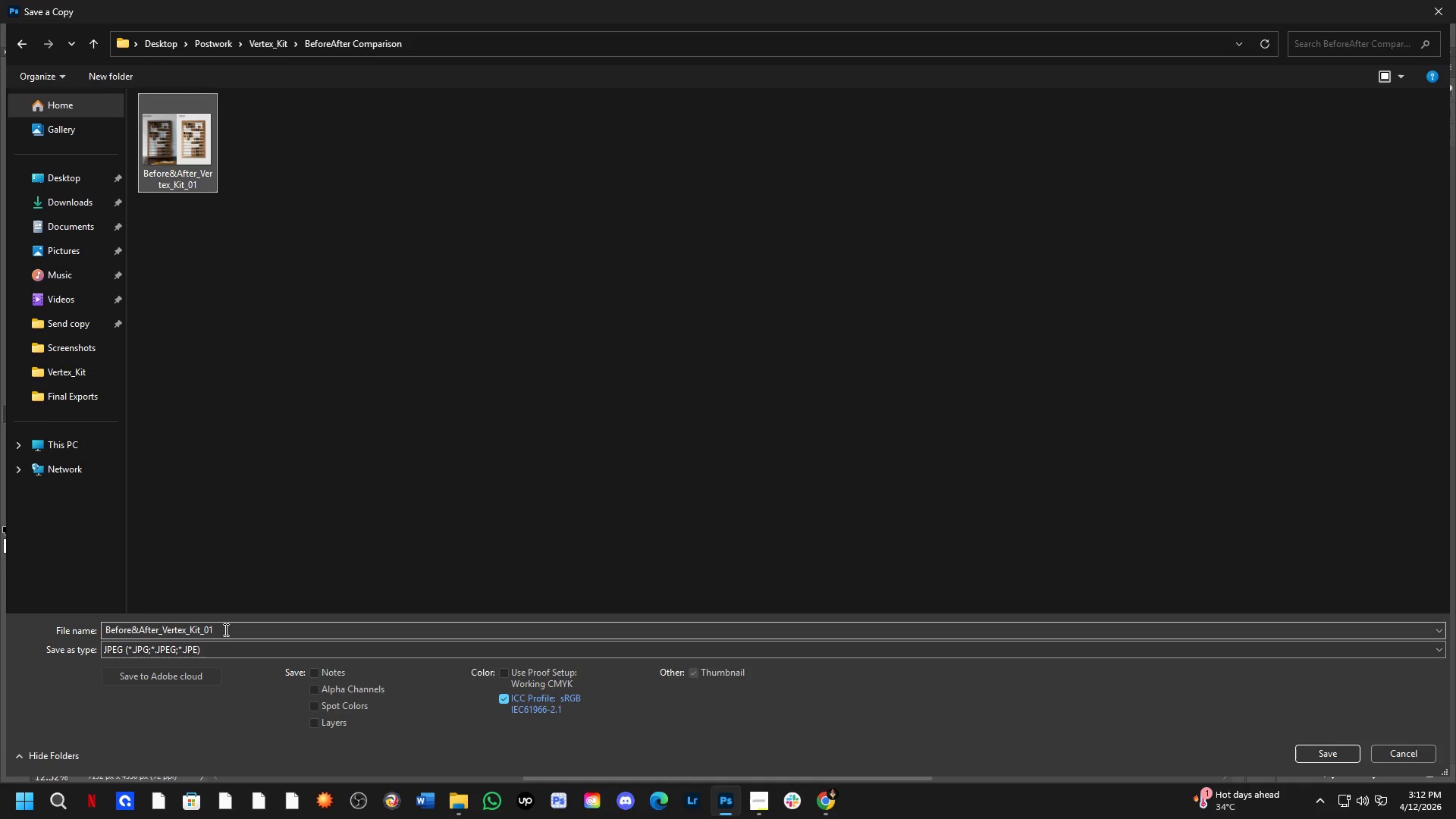 
double_click([227, 629])
 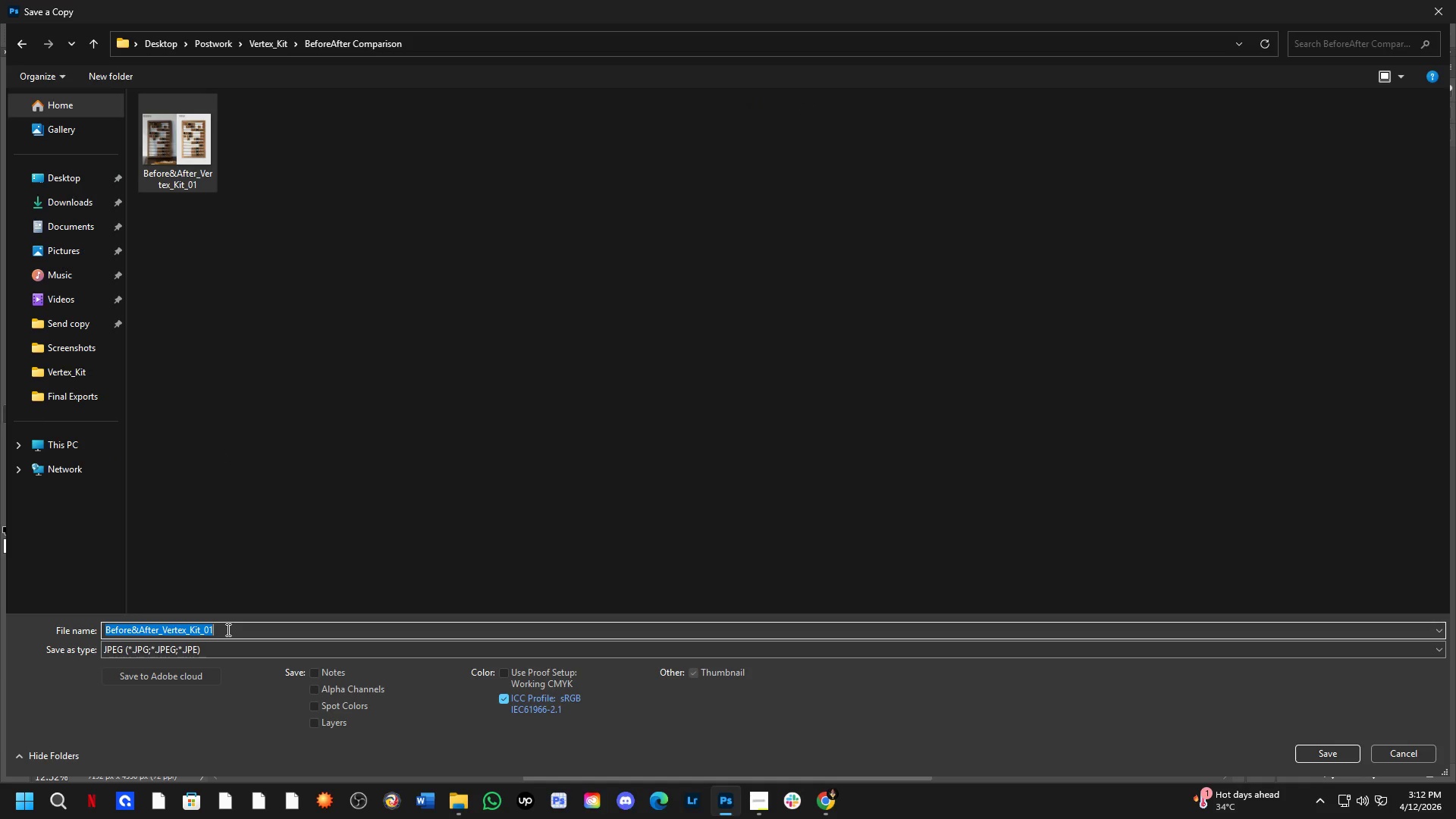 
triple_click([227, 629])
 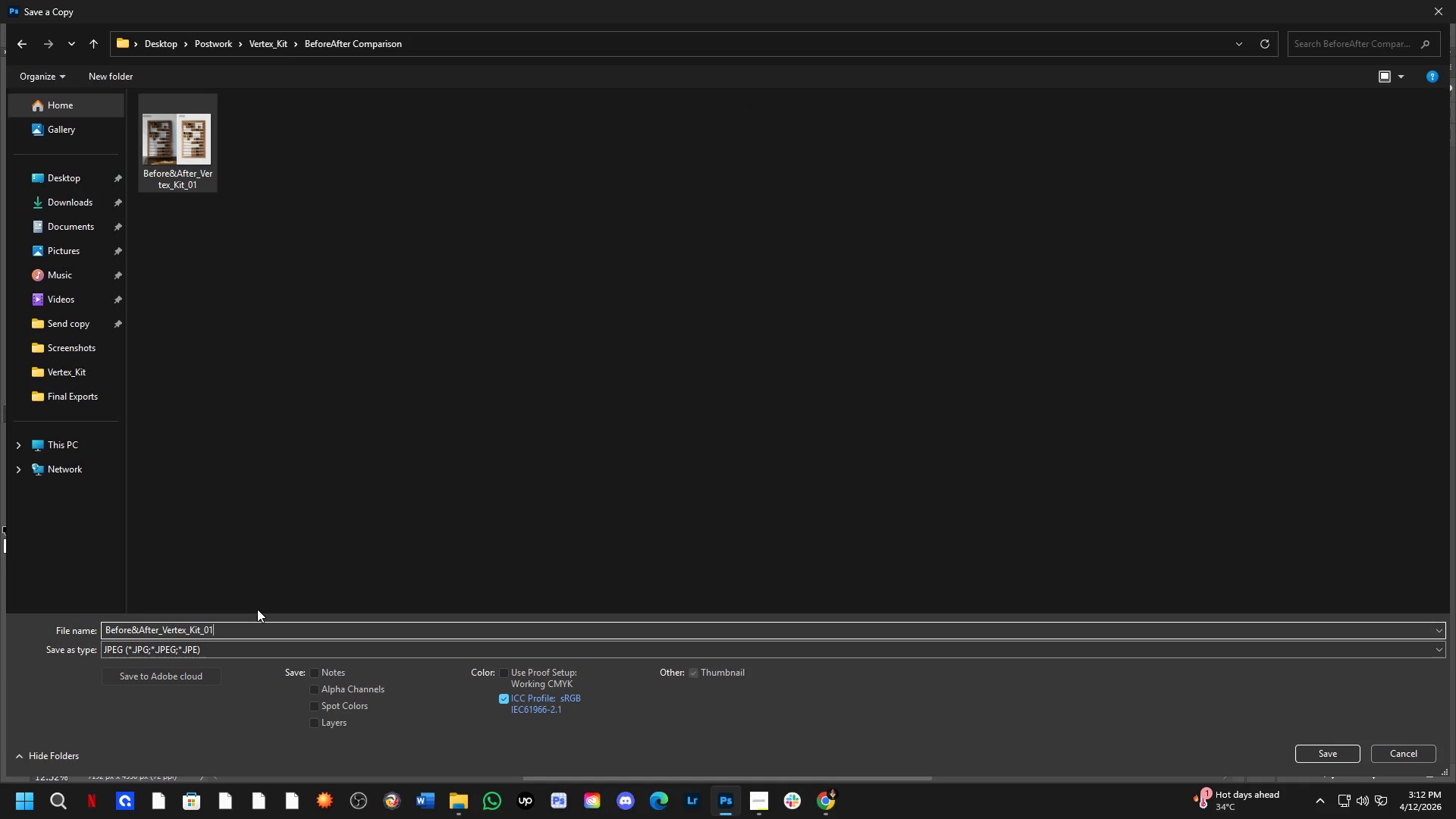 
key(Backspace)
 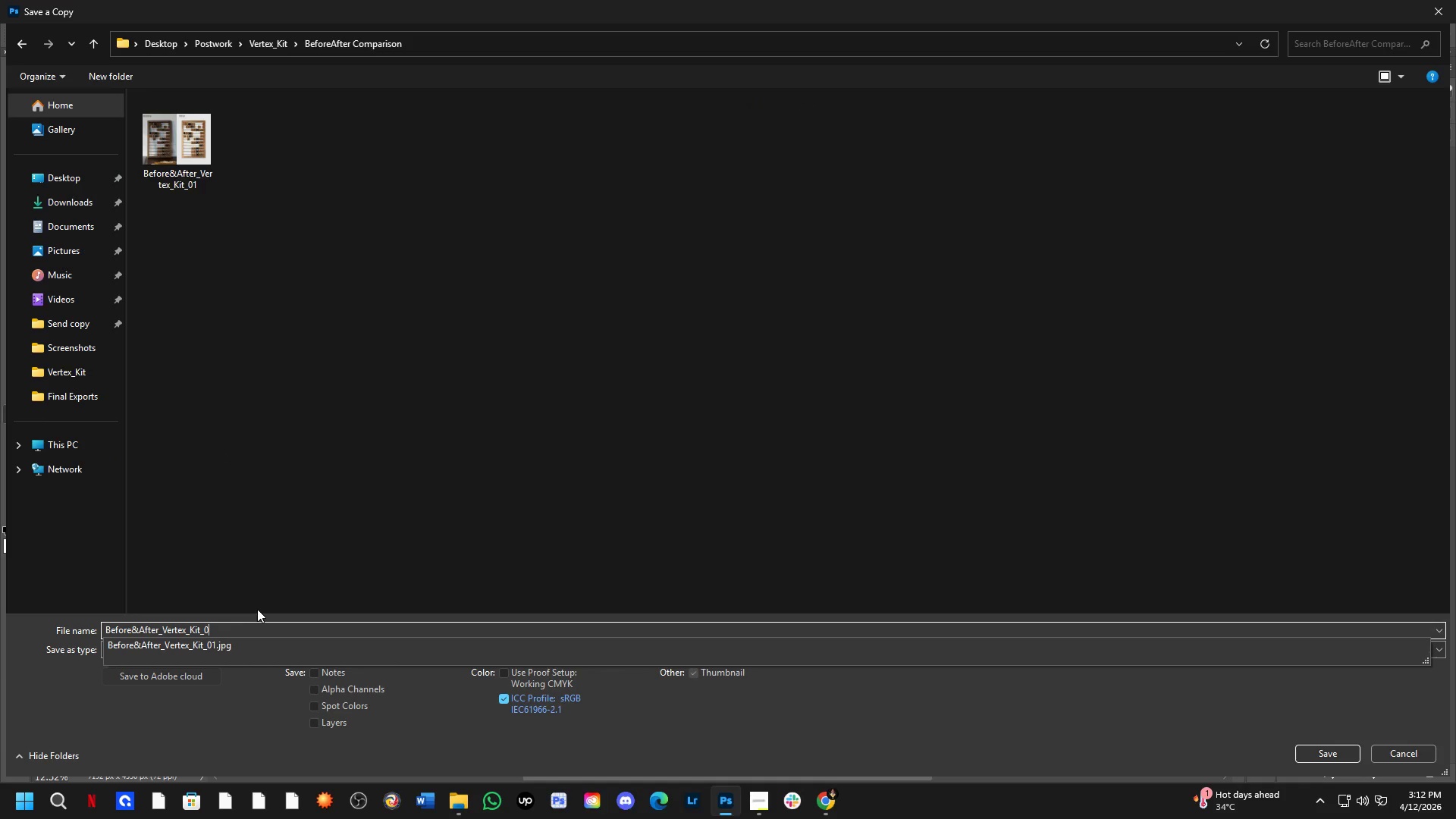 
key(Numpad2)
 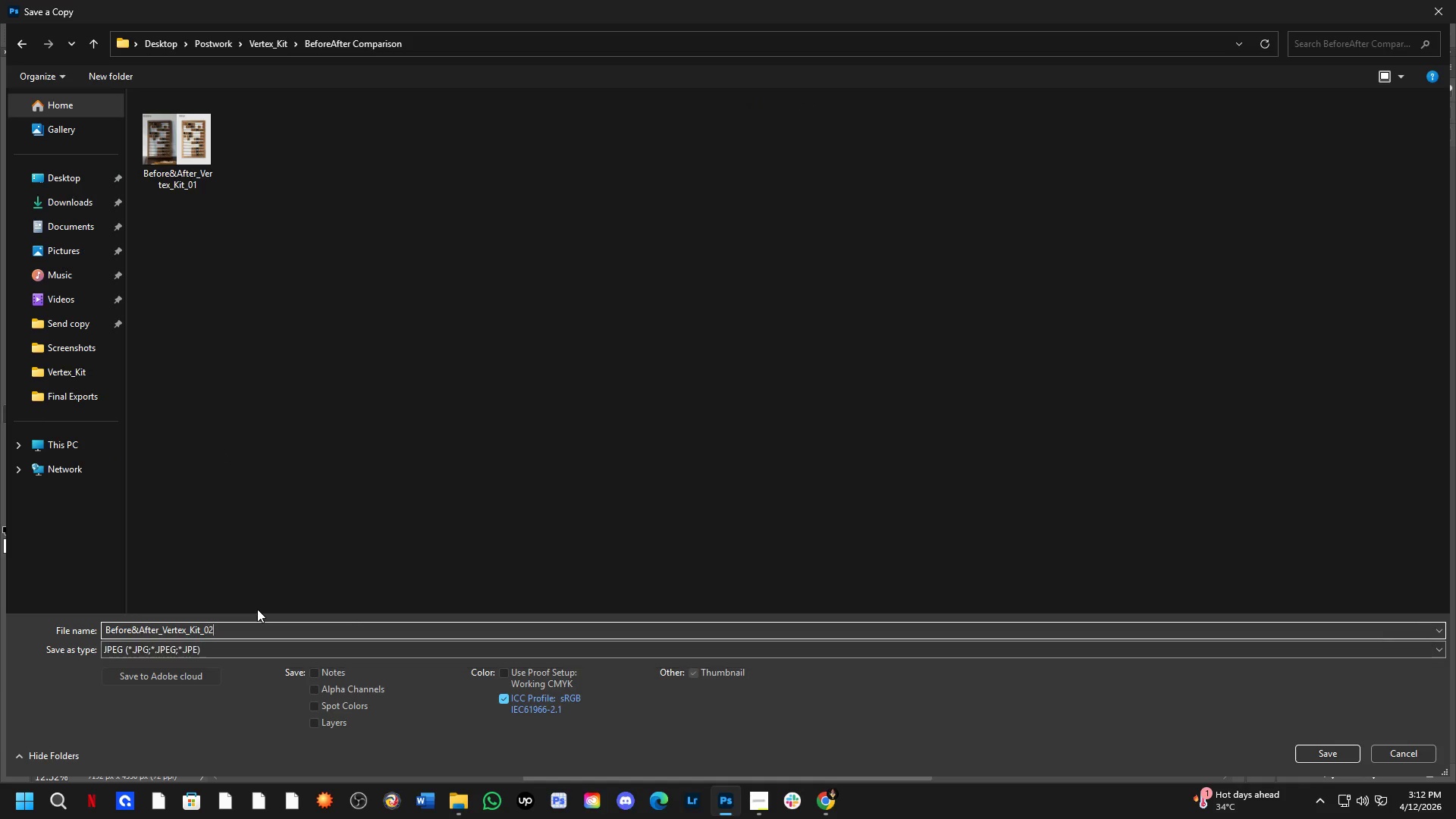 
key(NumpadEnter)
 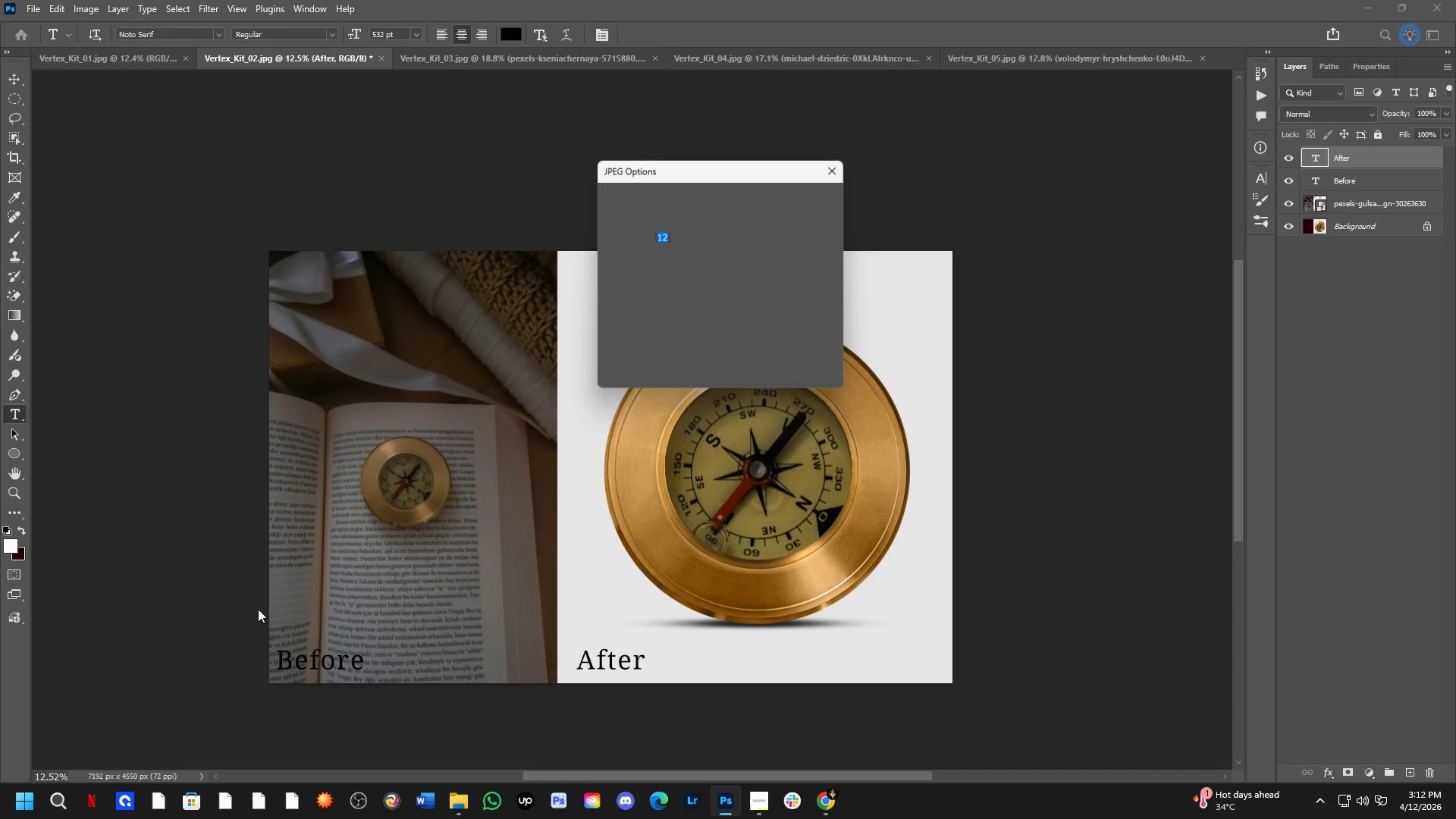 
key(NumpadEnter)
 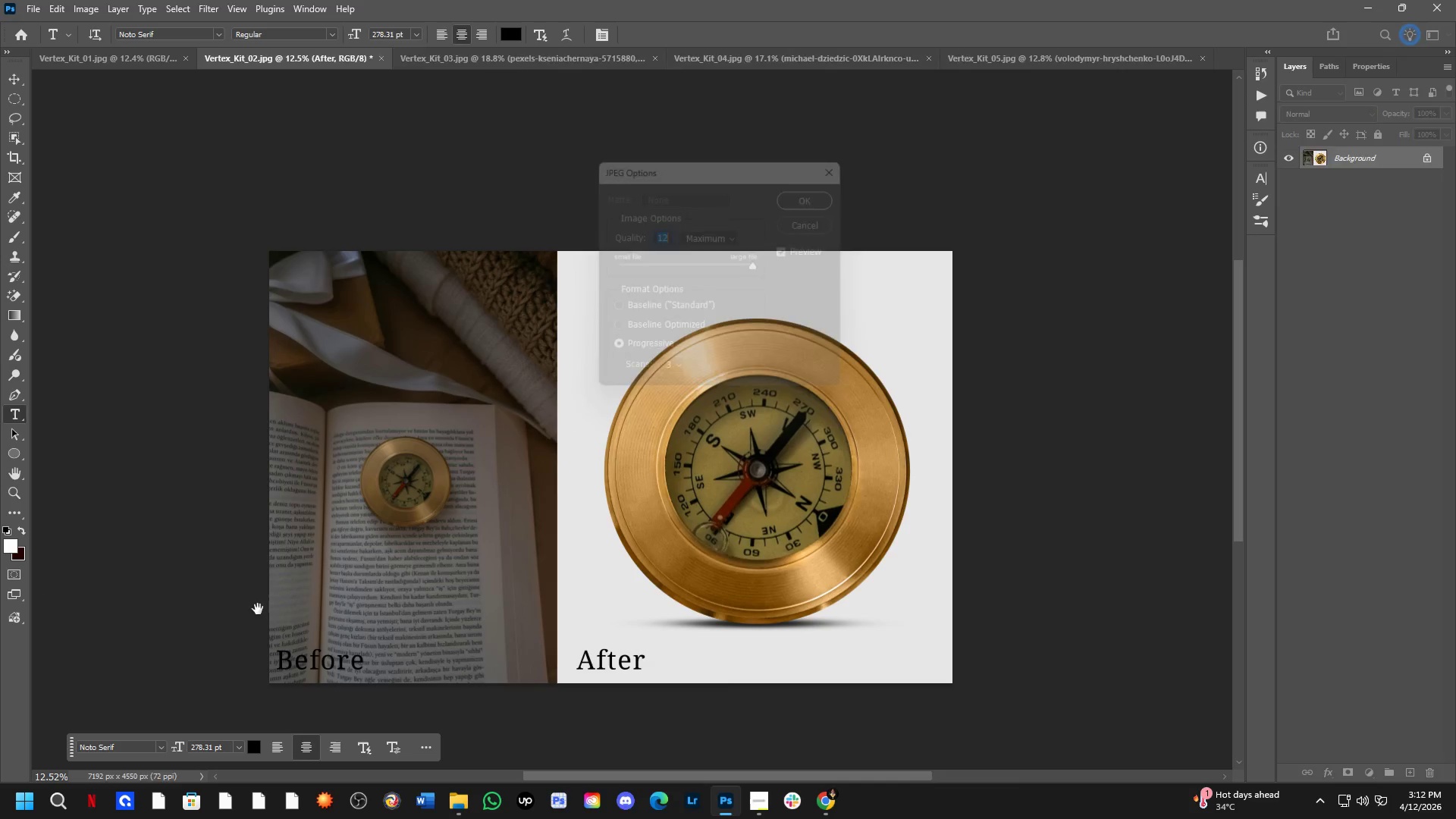 
key(Control+ControlLeft)
 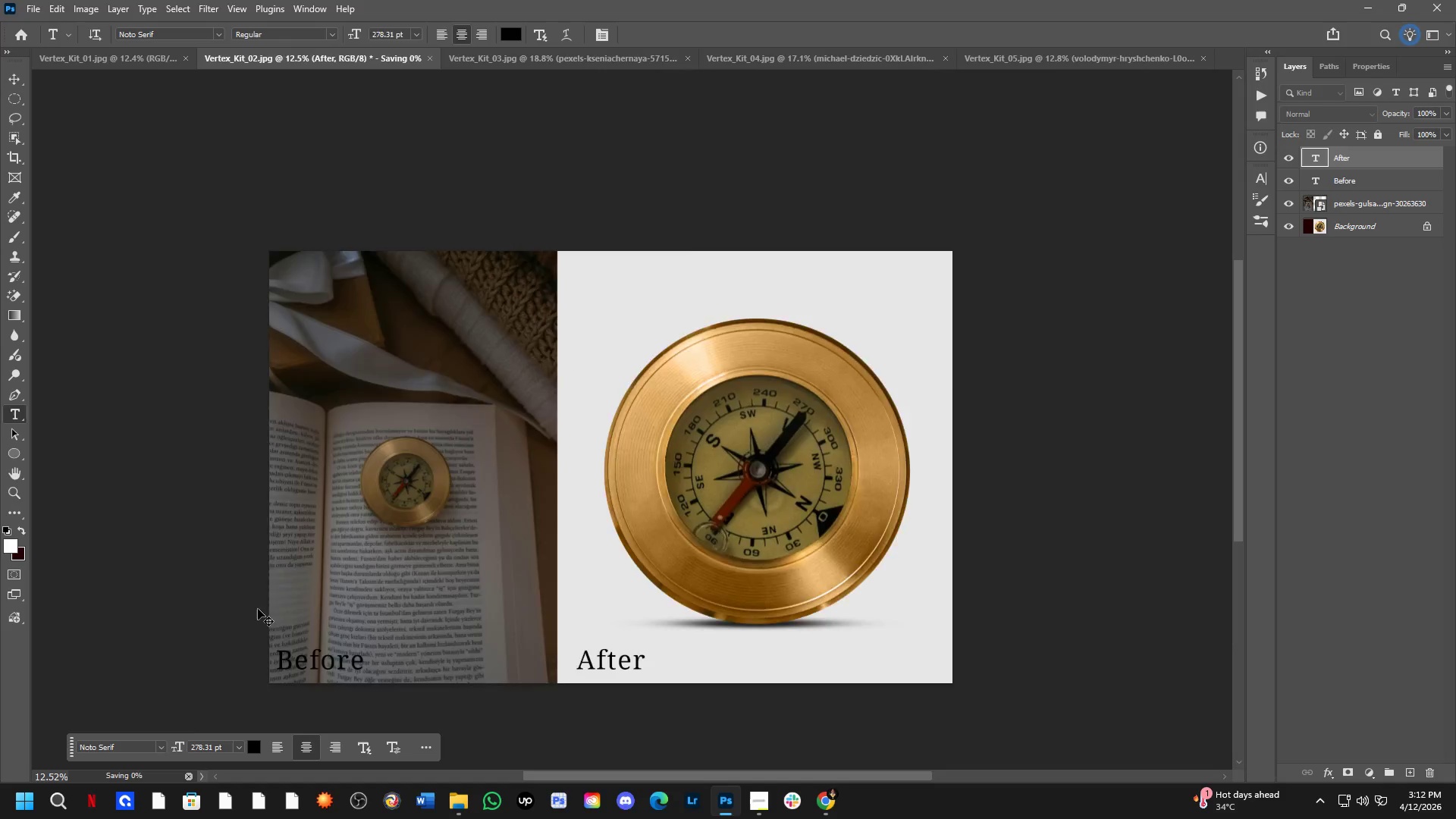 
key(Control+Tab)
 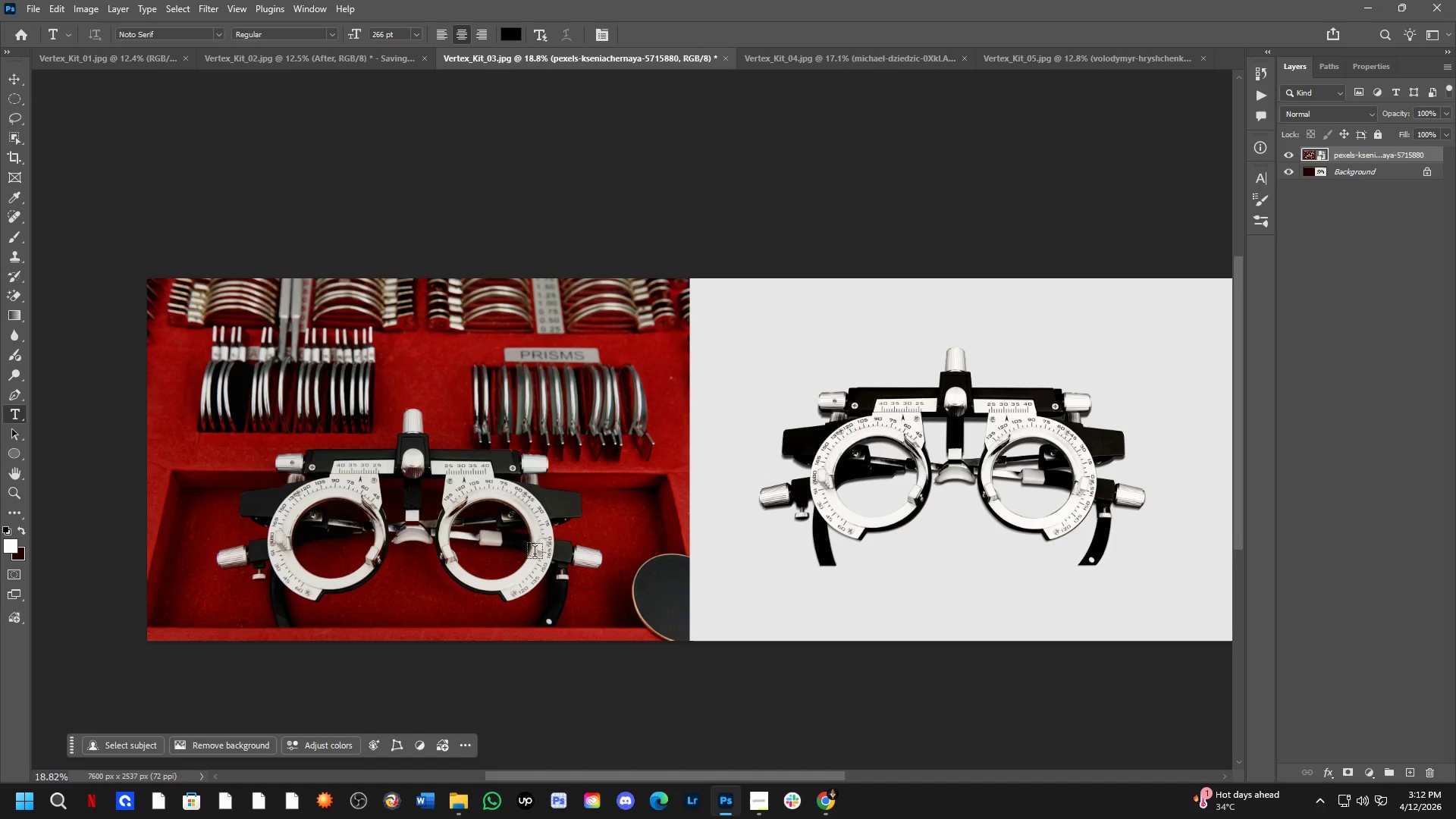 
hold_key(key=Space, duration=0.42)
 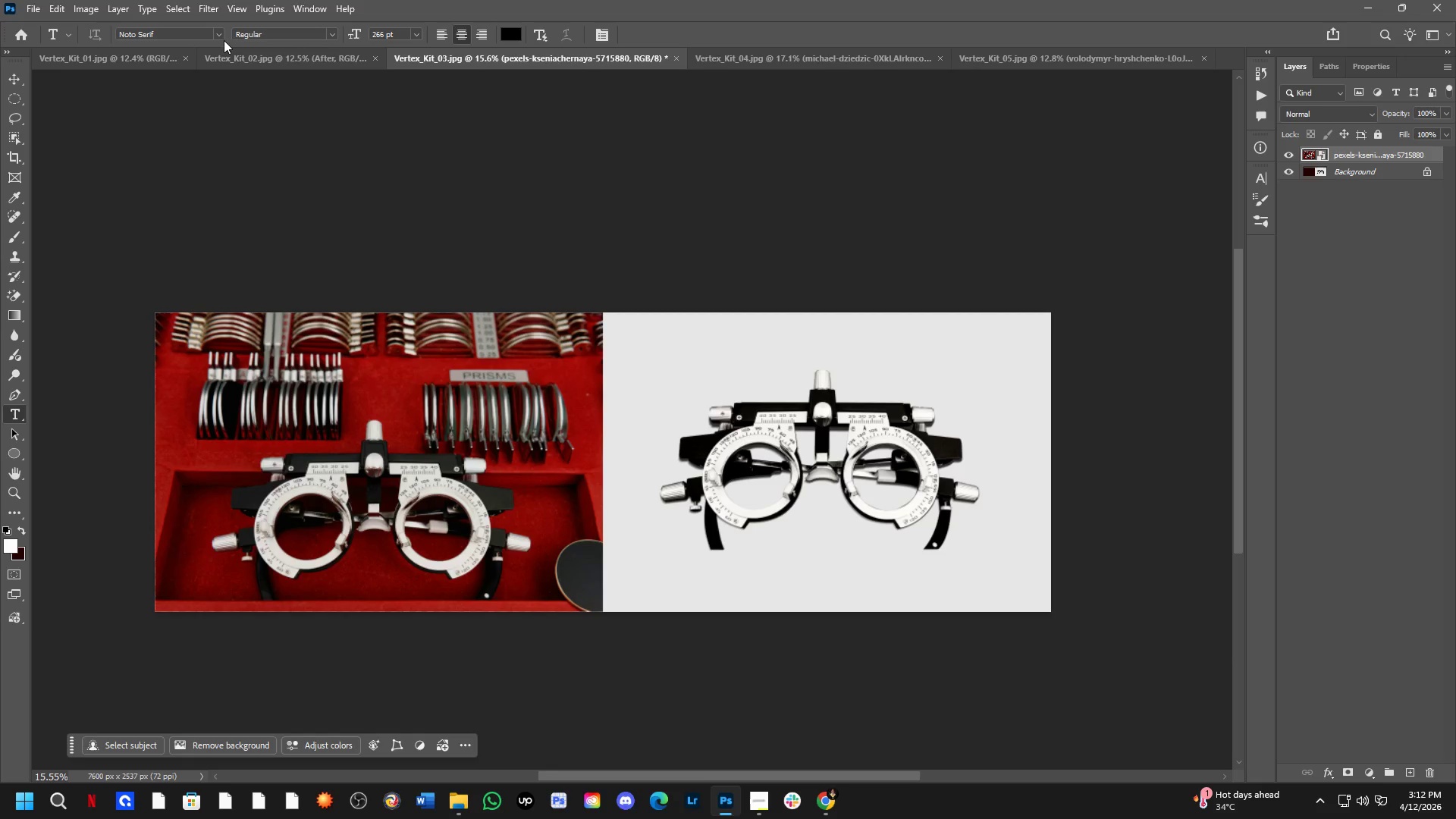 
left_click_drag(start_coordinate=[623, 461], to_coordinate=[585, 461])
 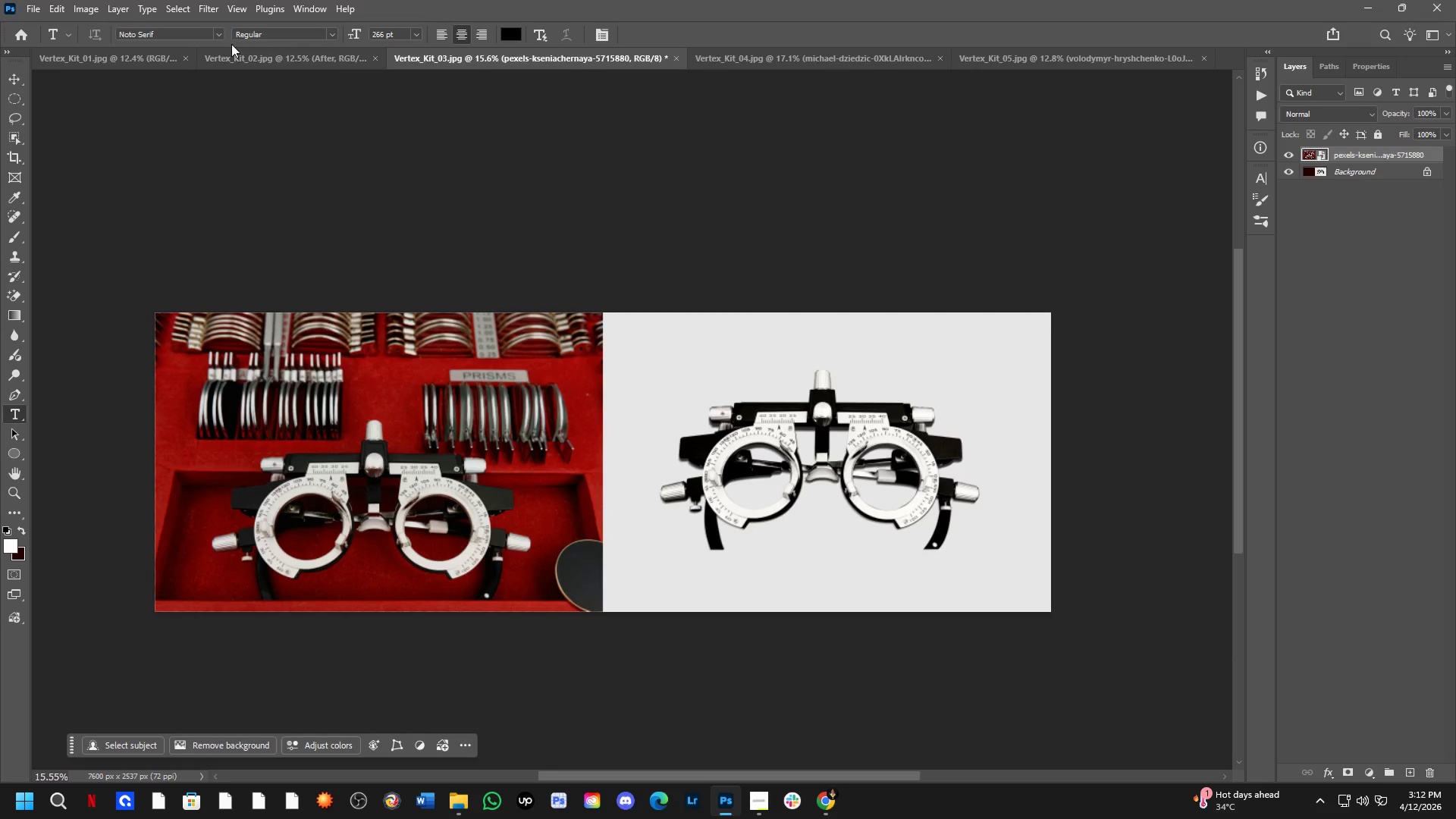 
scroll: coordinate [520, 474], scroll_direction: down, amount: 2.0
 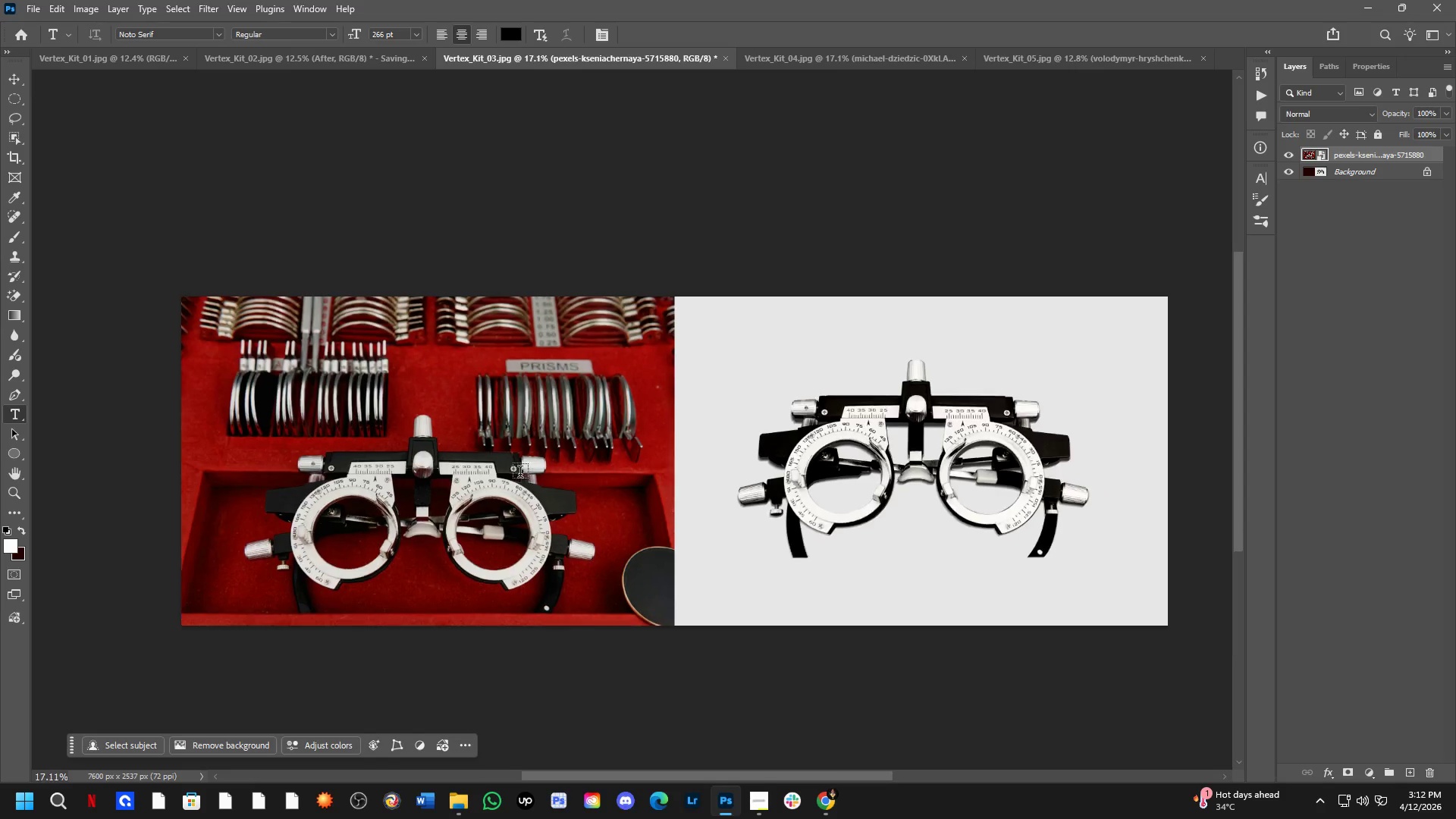 
left_click([243, 54])
 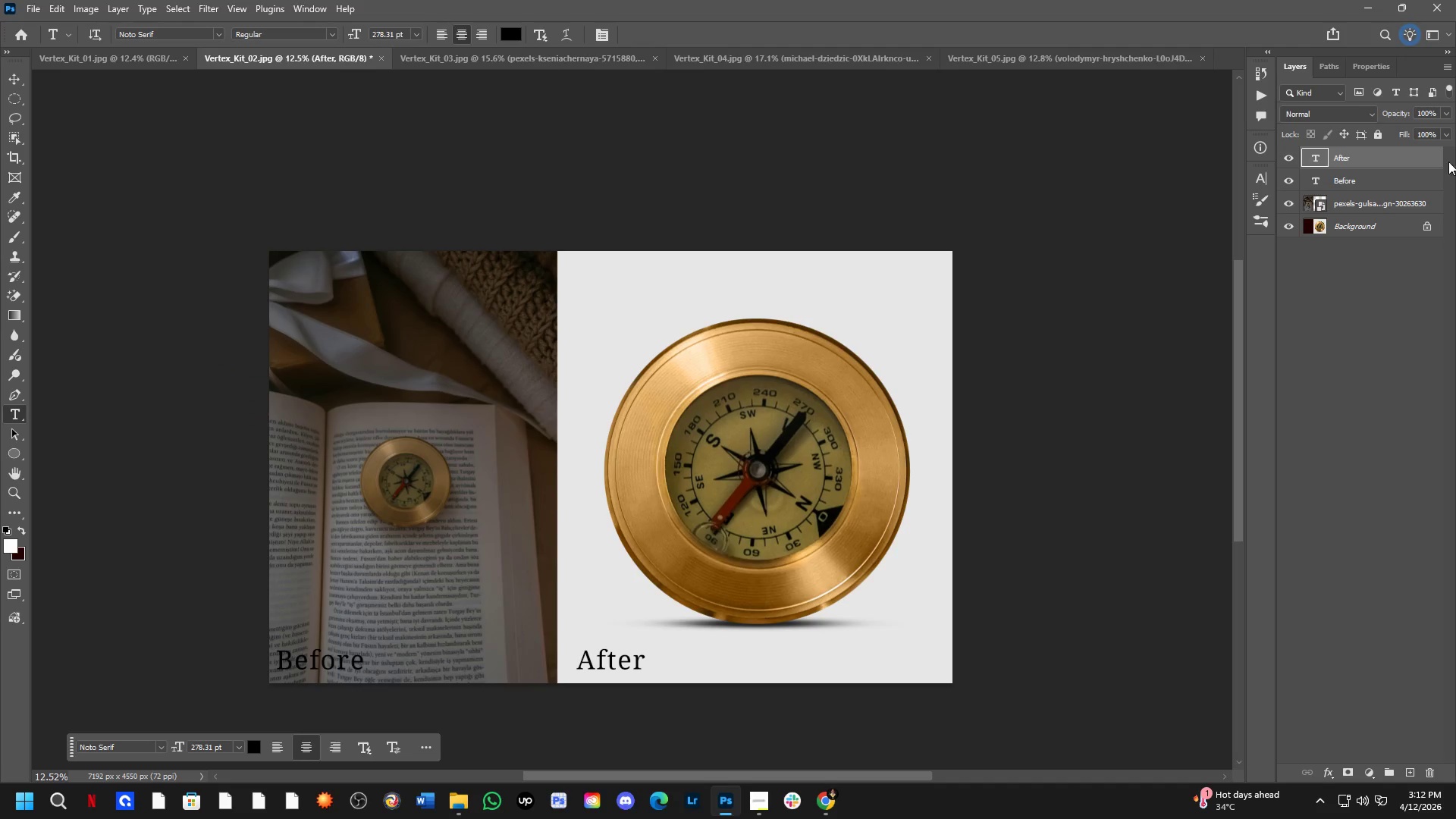 
hold_key(key=ControlLeft, duration=0.53)
left_click([1424, 179])
 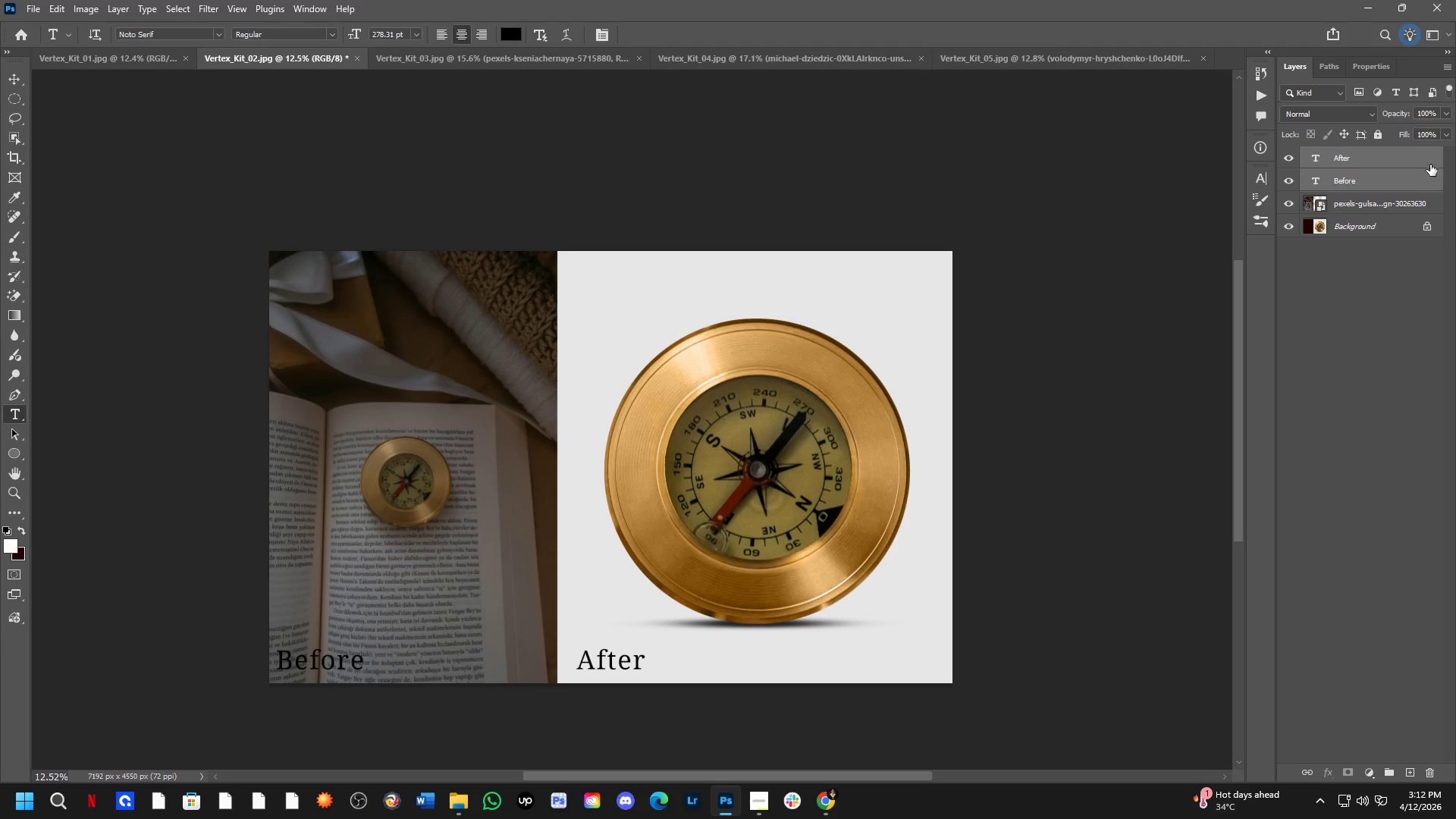 
left_click_drag(start_coordinate=[1429, 162], to_coordinate=[574, 388])
 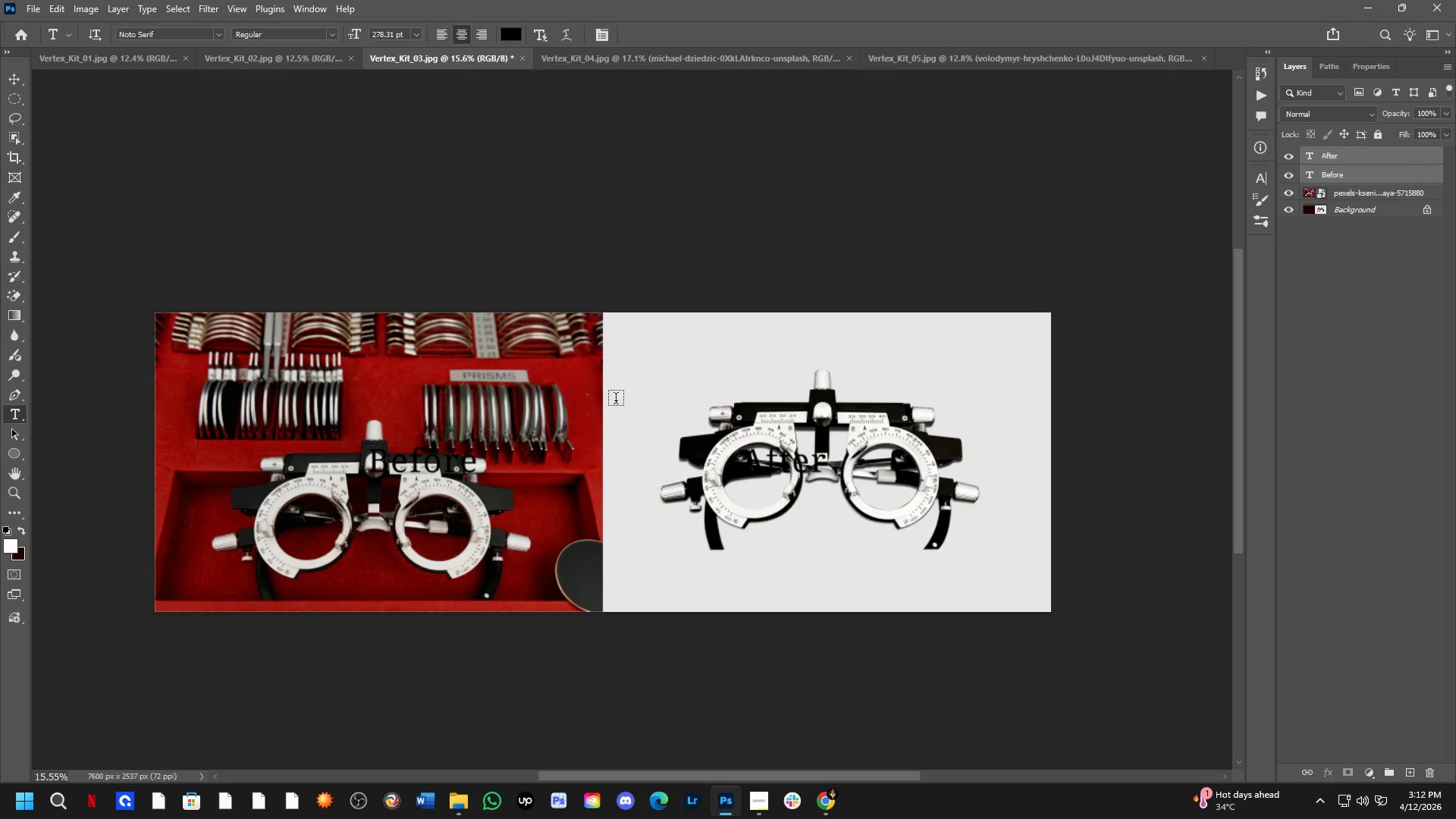 
hold_key(key=ShiftLeft, duration=0.66)
 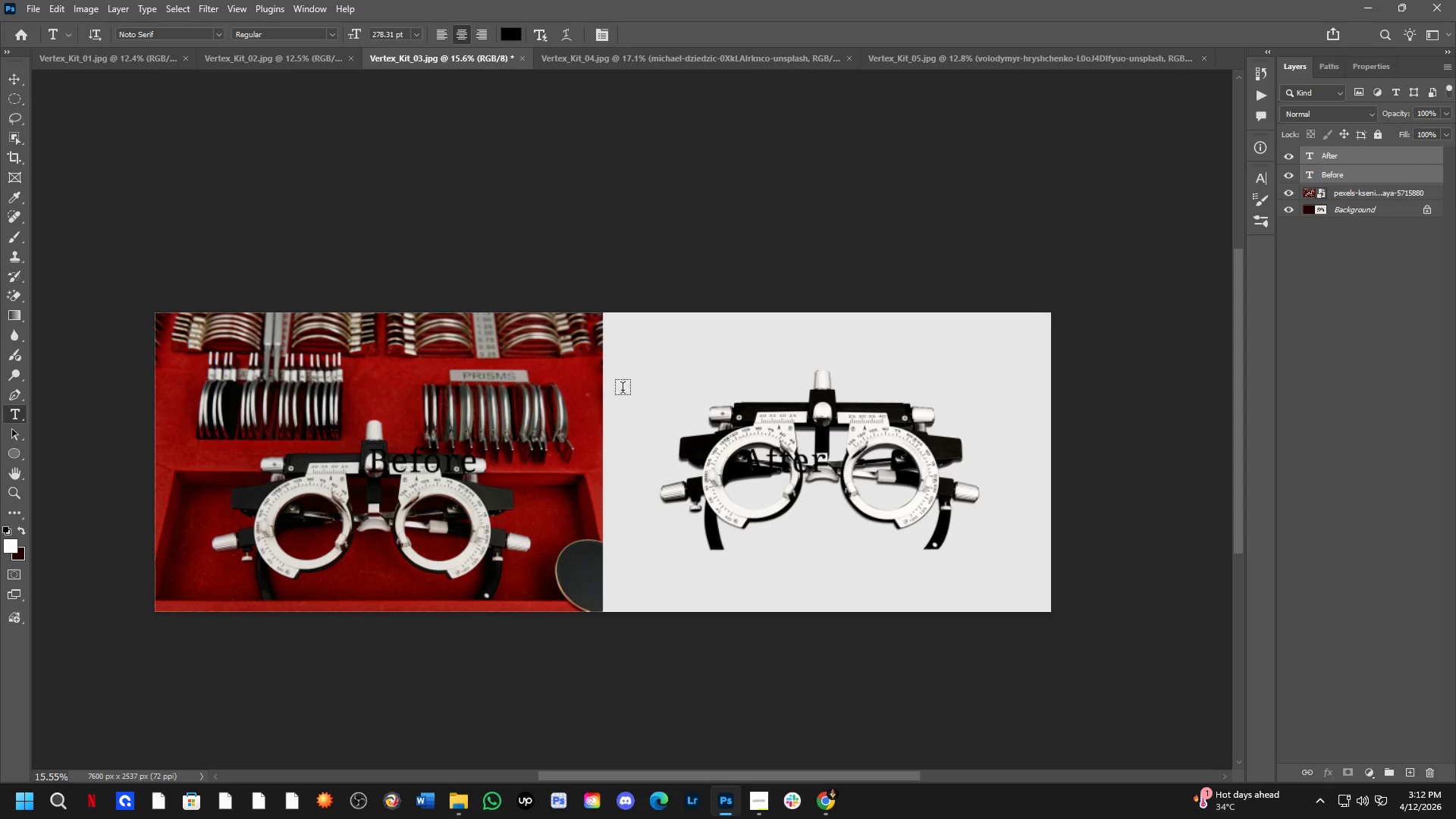 
key(Control+T)
 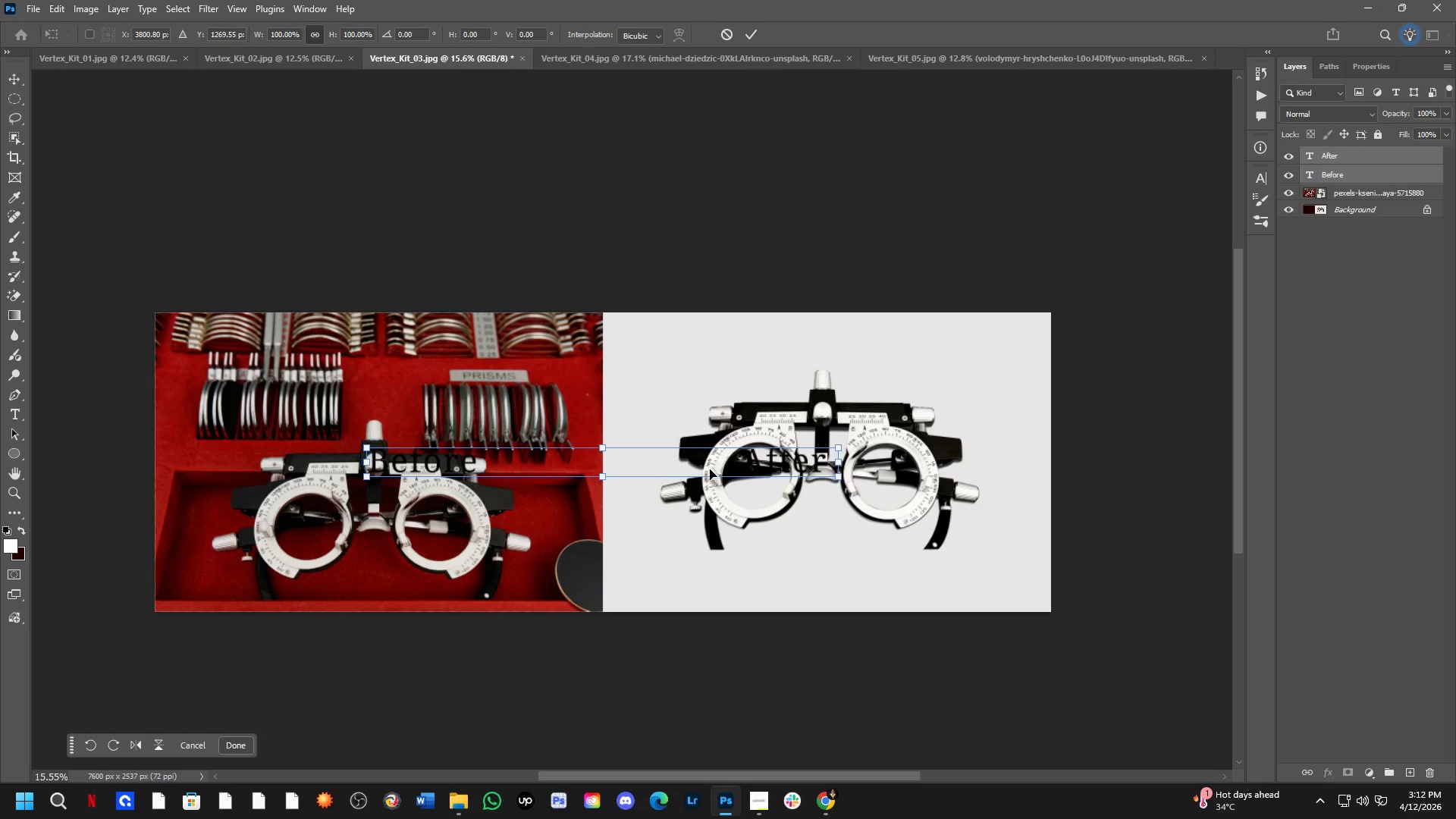 
left_click_drag(start_coordinate=[704, 458], to_coordinate=[576, 588])
 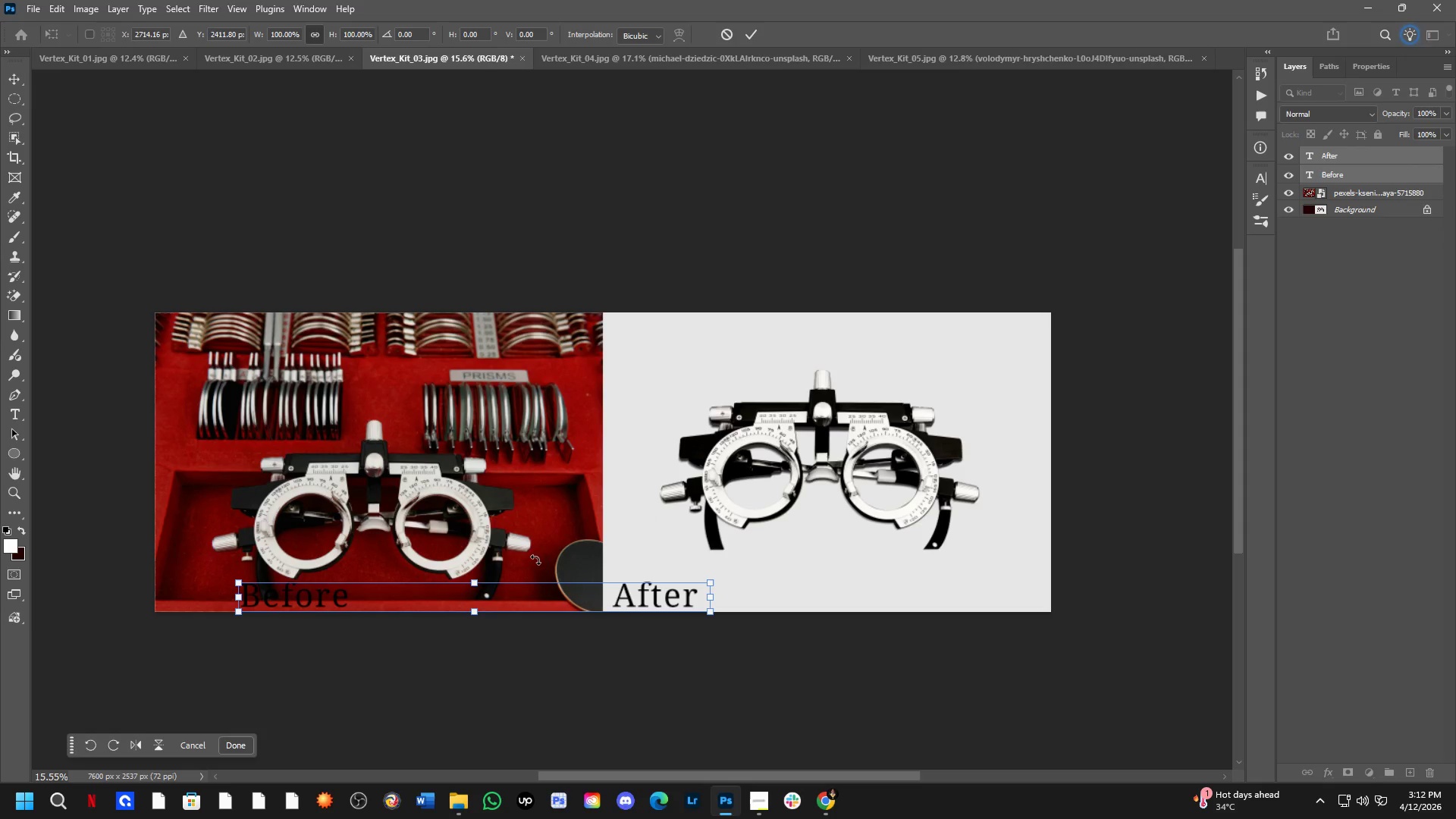 
key(NumpadEnter)
 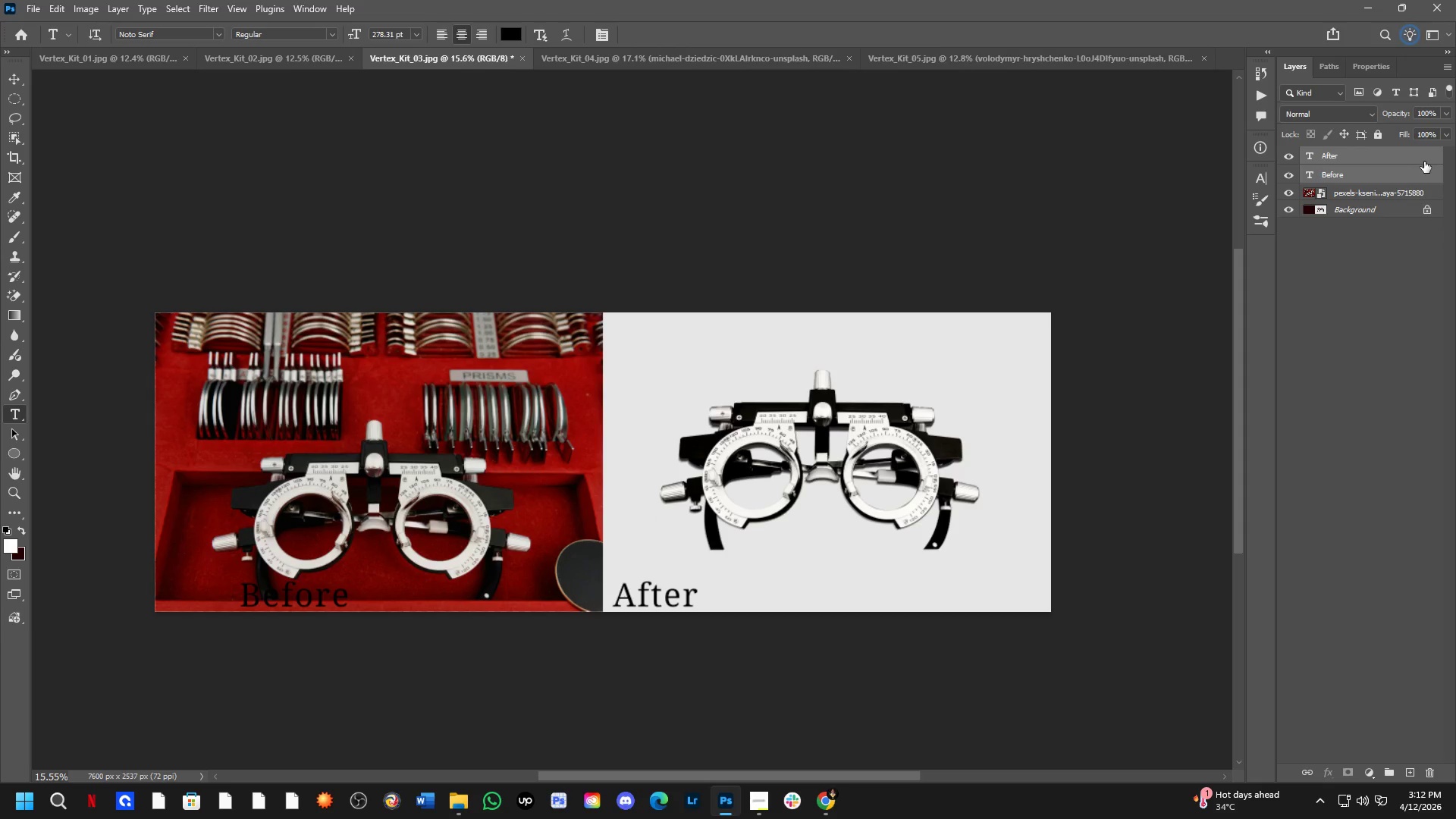 
left_click([1420, 173])
 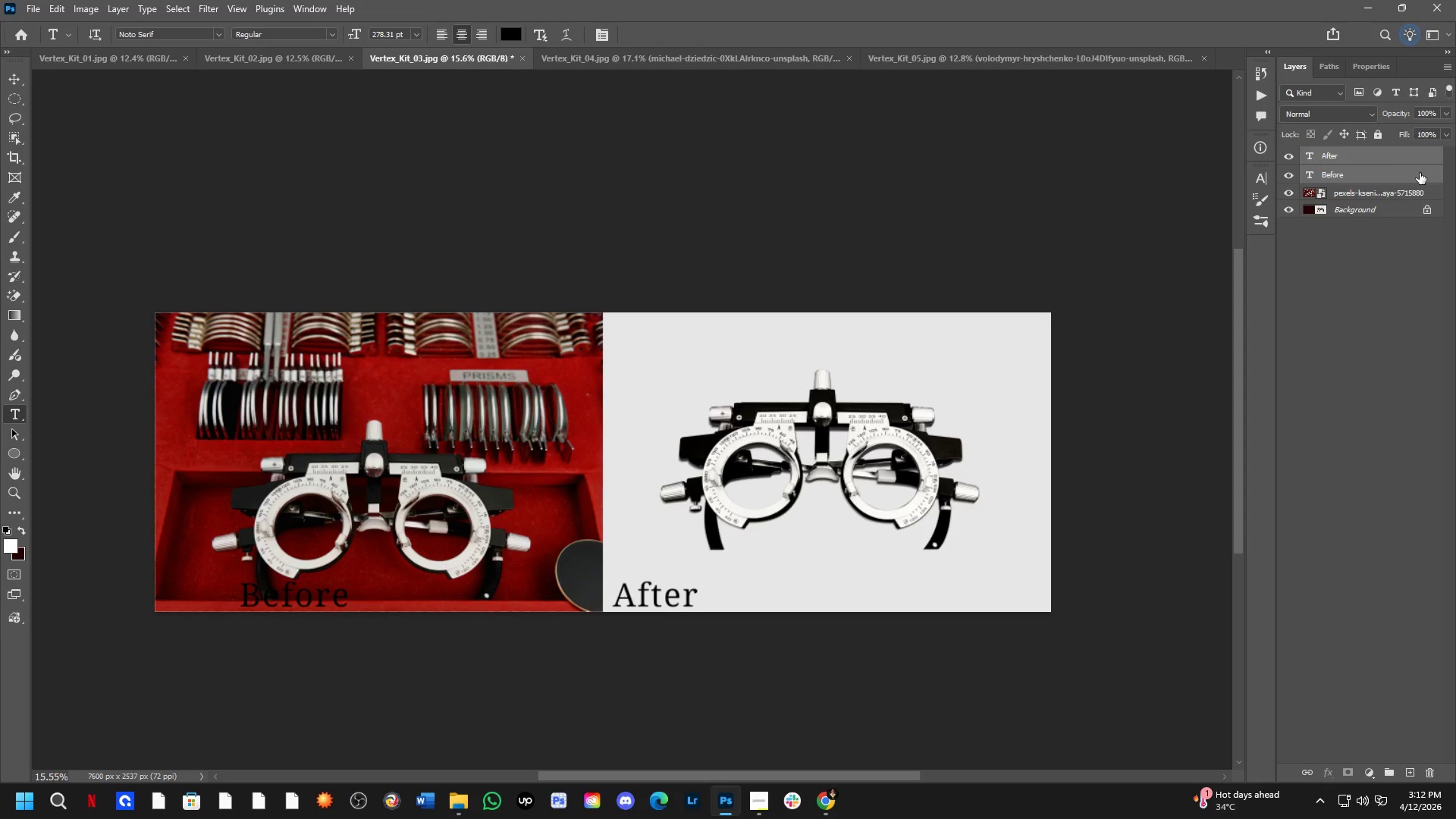 
key(Control+T)
 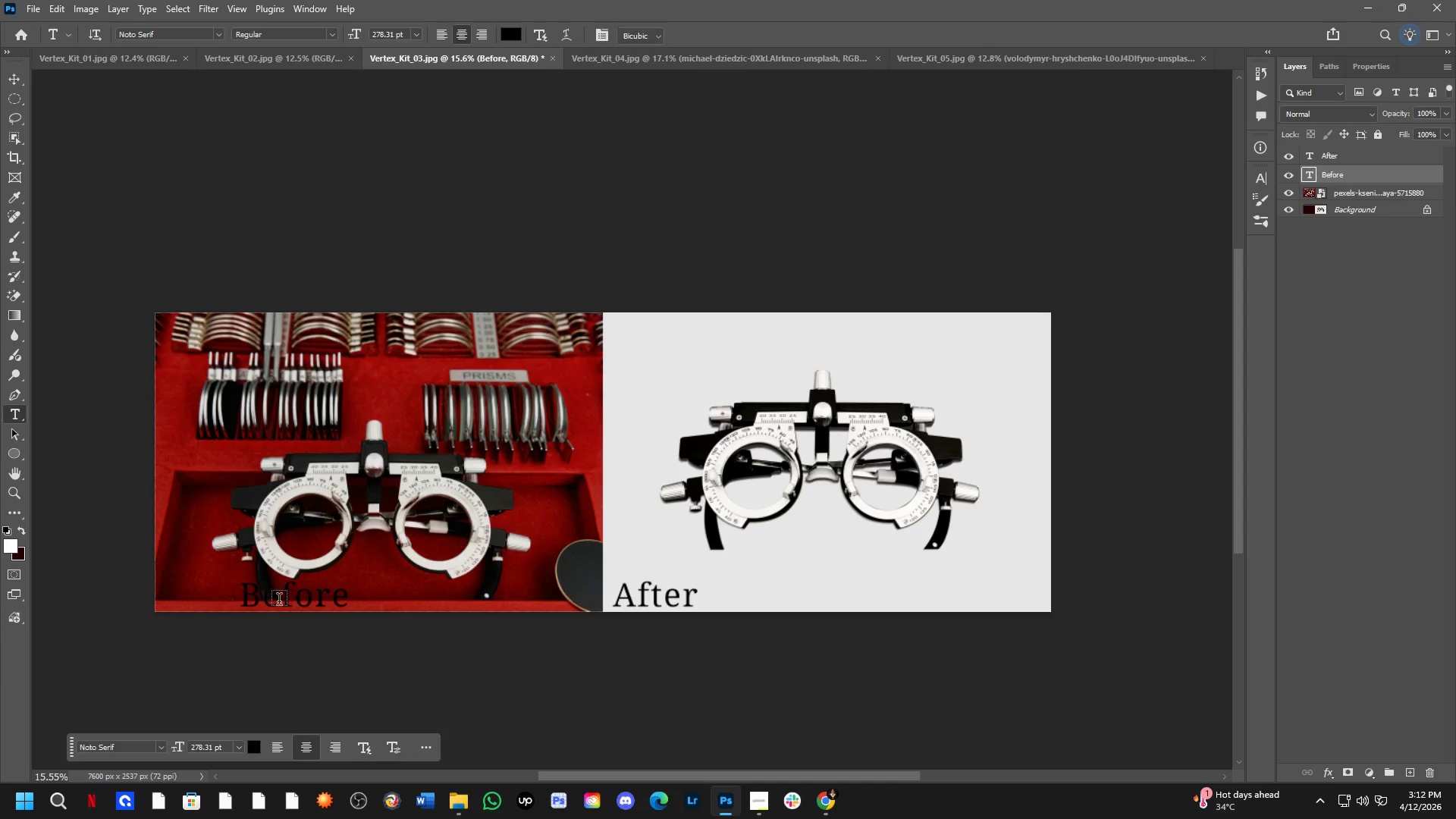 
hold_key(key=ShiftLeft, duration=1.25)
left_click_drag(start_coordinate=[303, 598], to_coordinate=[197, 602])
 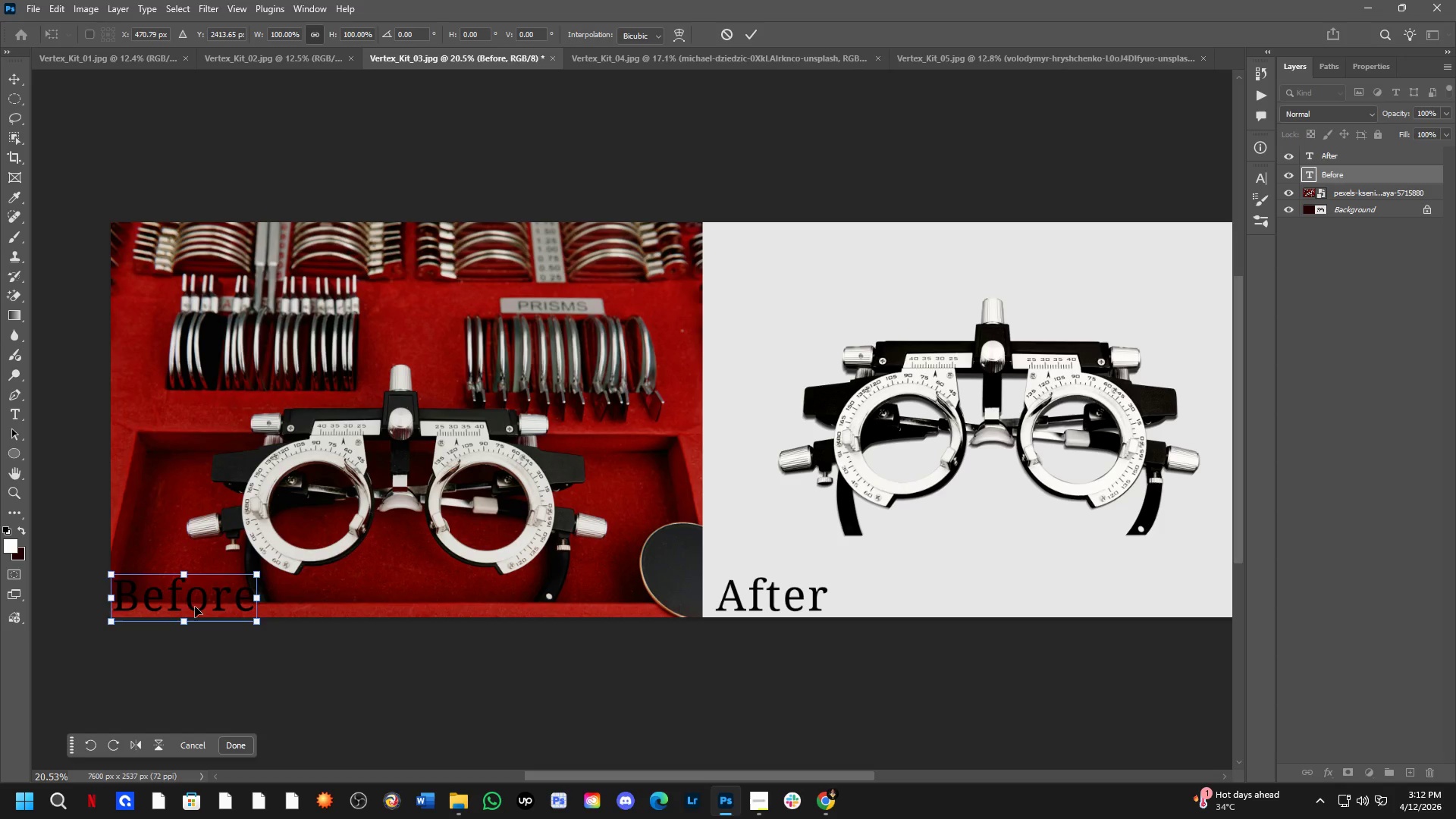 
scroll: coordinate [293, 595], scroll_direction: up, amount: 3.0
 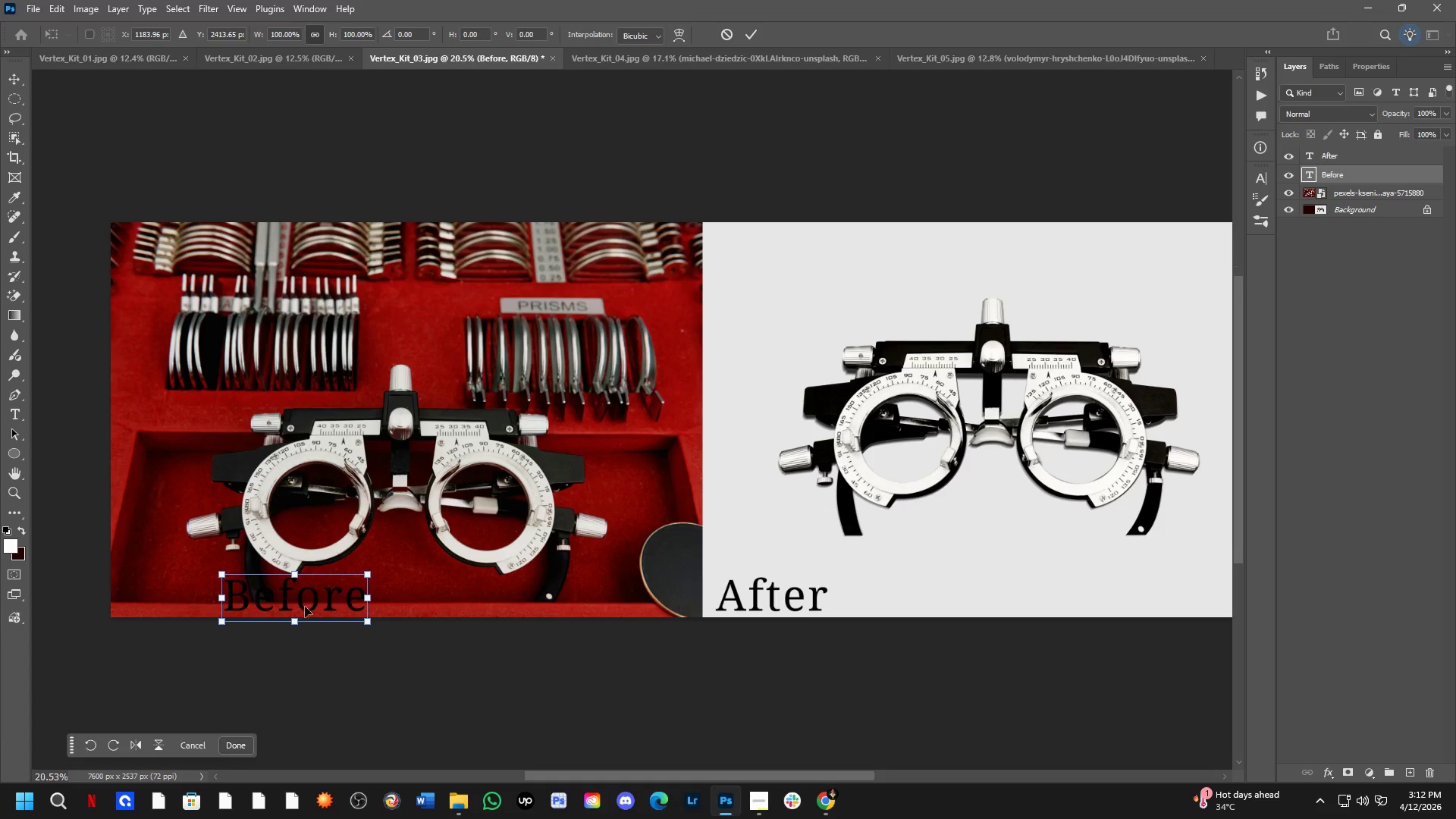 
key(NumpadEnter)
 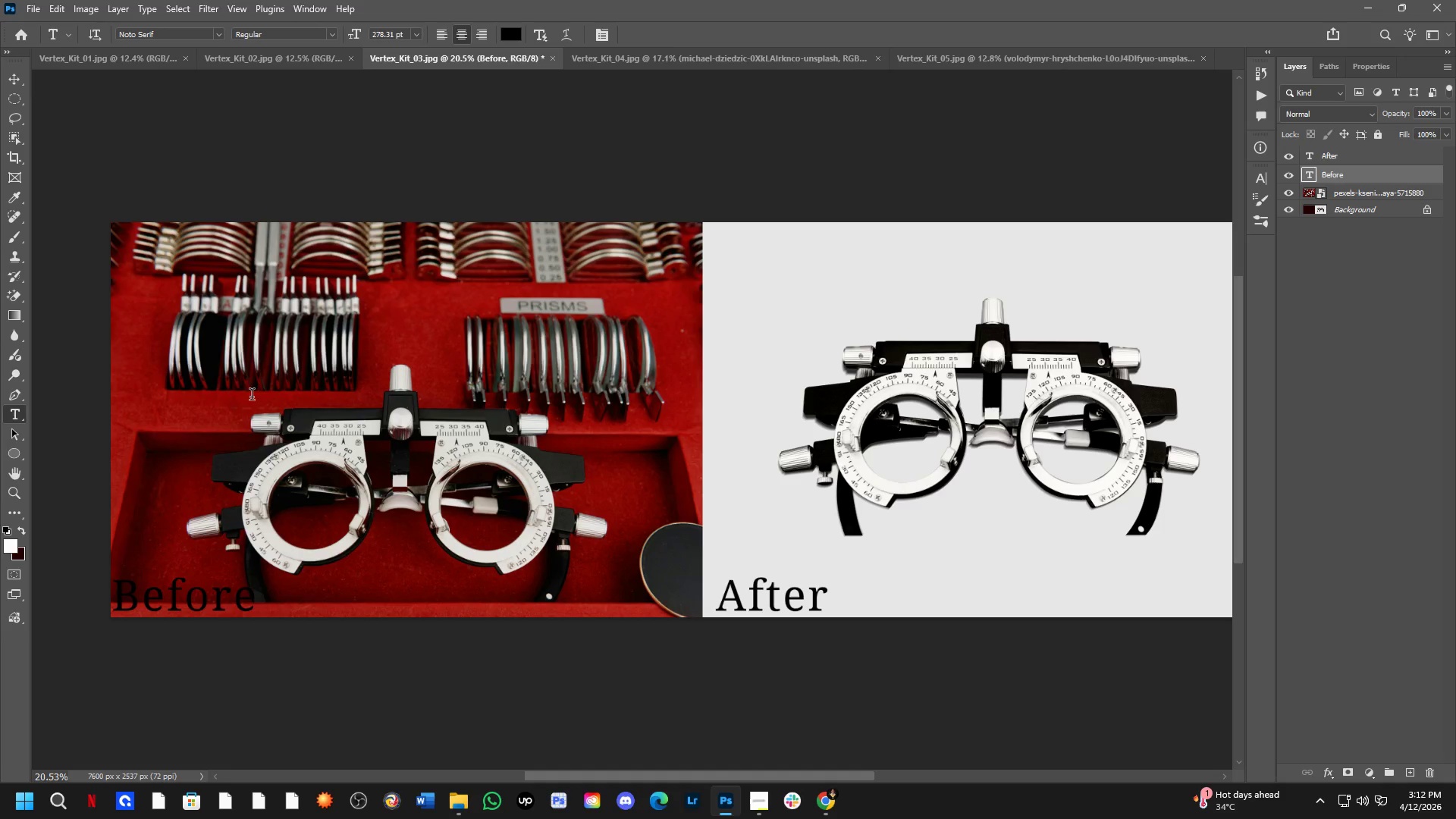 
key(Control+Shift+S)
 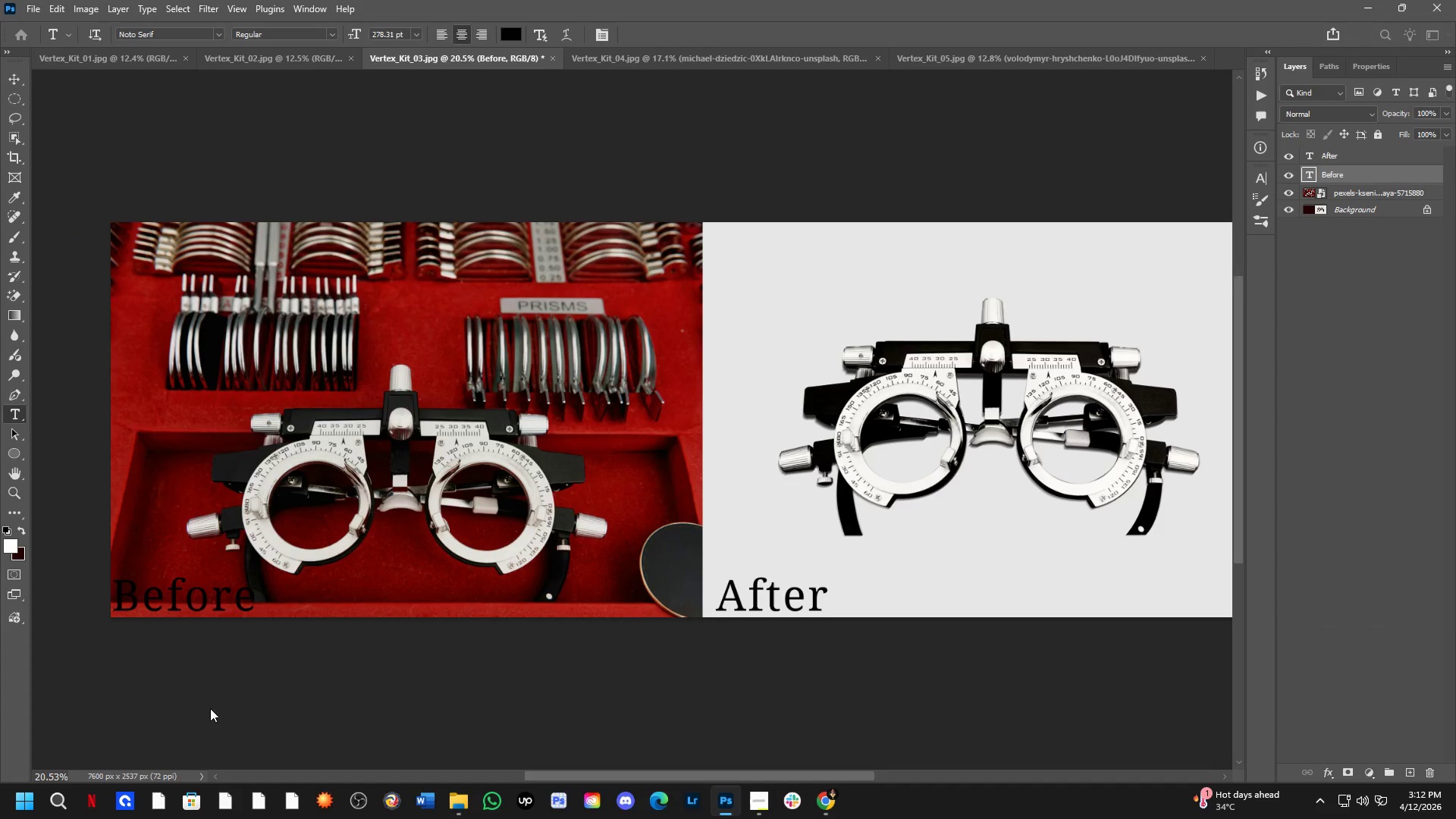 
left_click([425, 660])
 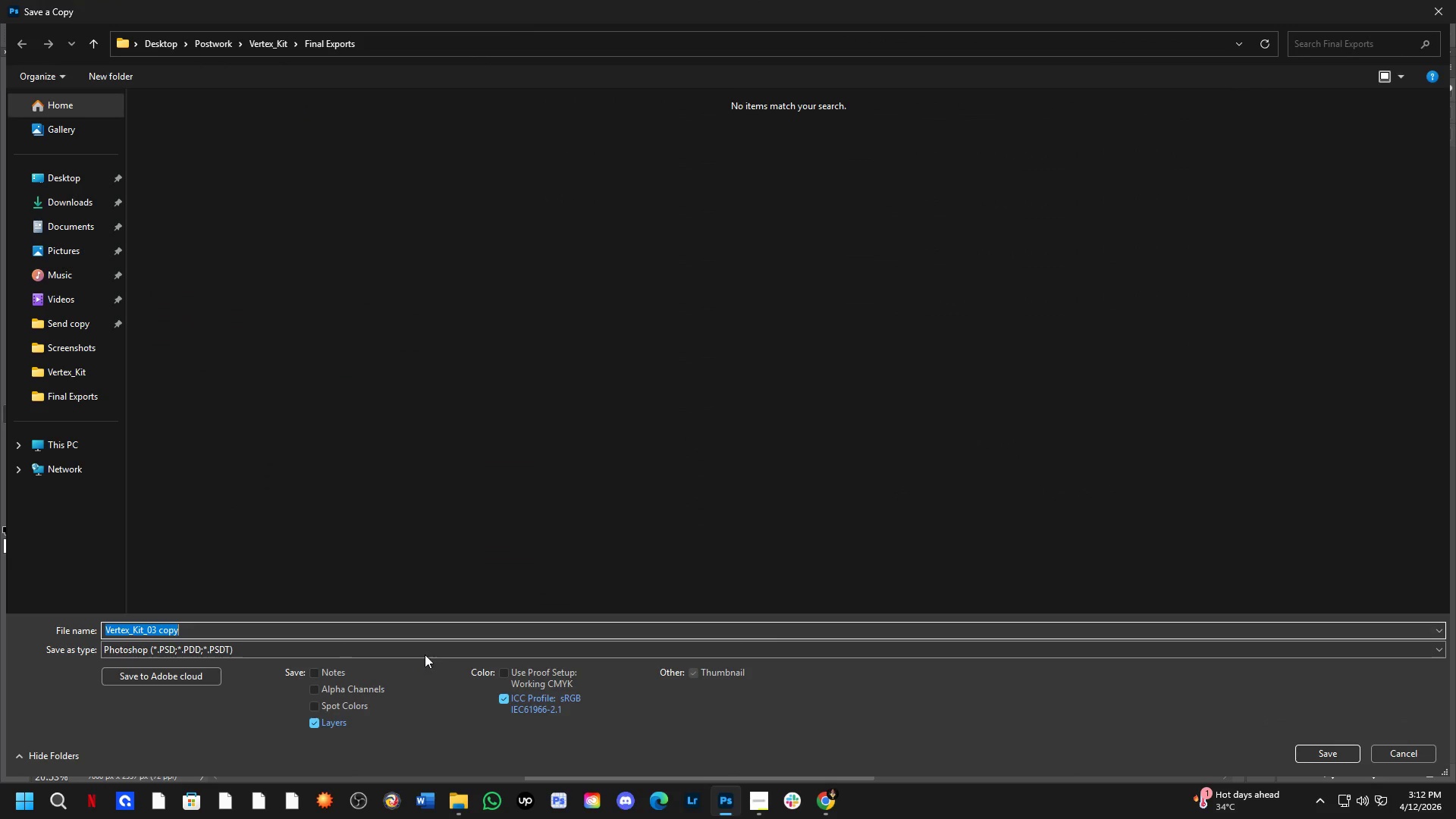 
left_click_drag(start_coordinate=[425, 654], to_coordinate=[420, 651])
 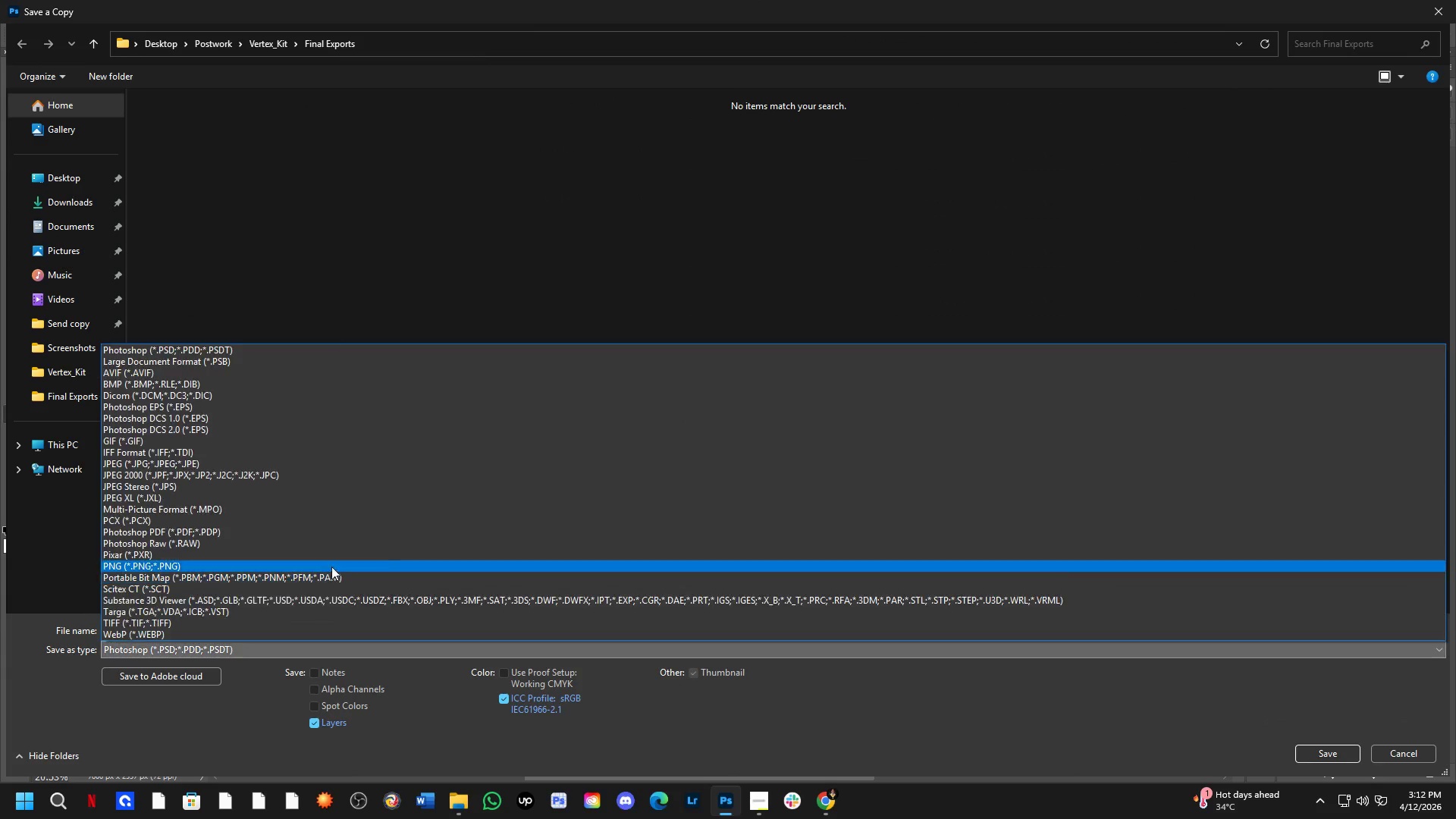 
left_click_drag(start_coordinate=[330, 544], to_coordinate=[355, 466])
 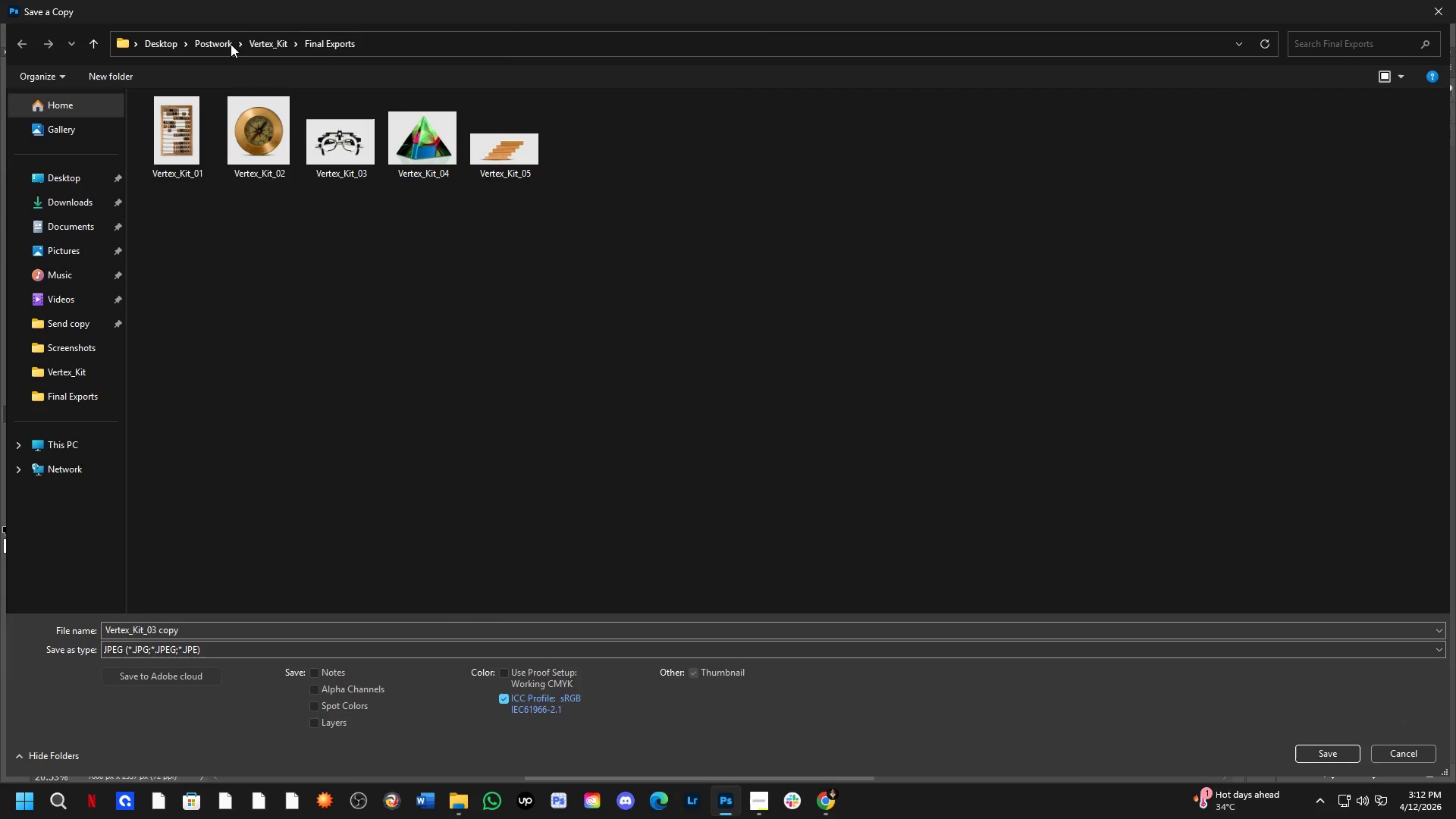 
left_click([257, 33])
 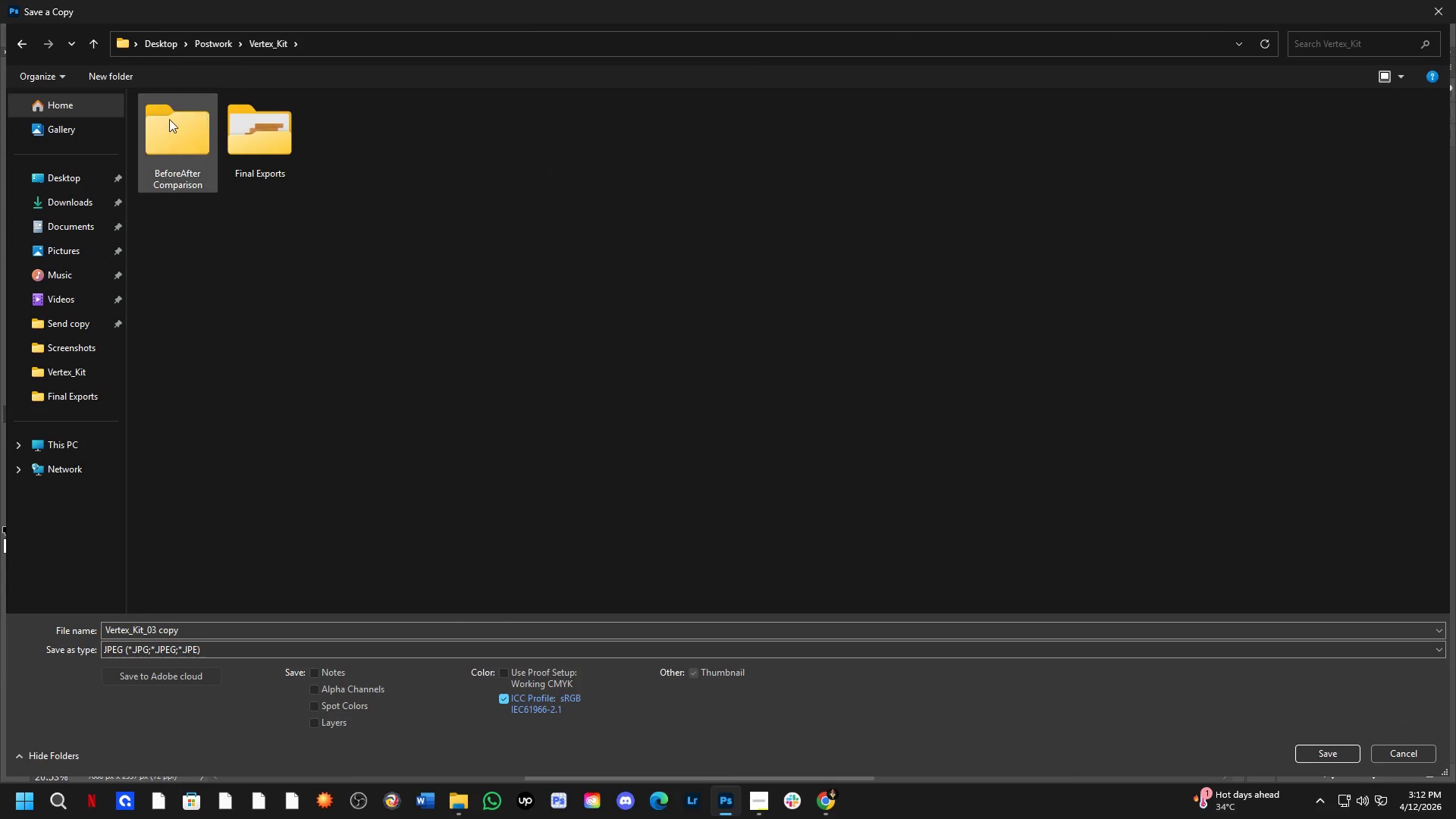 
double_click([169, 119])
 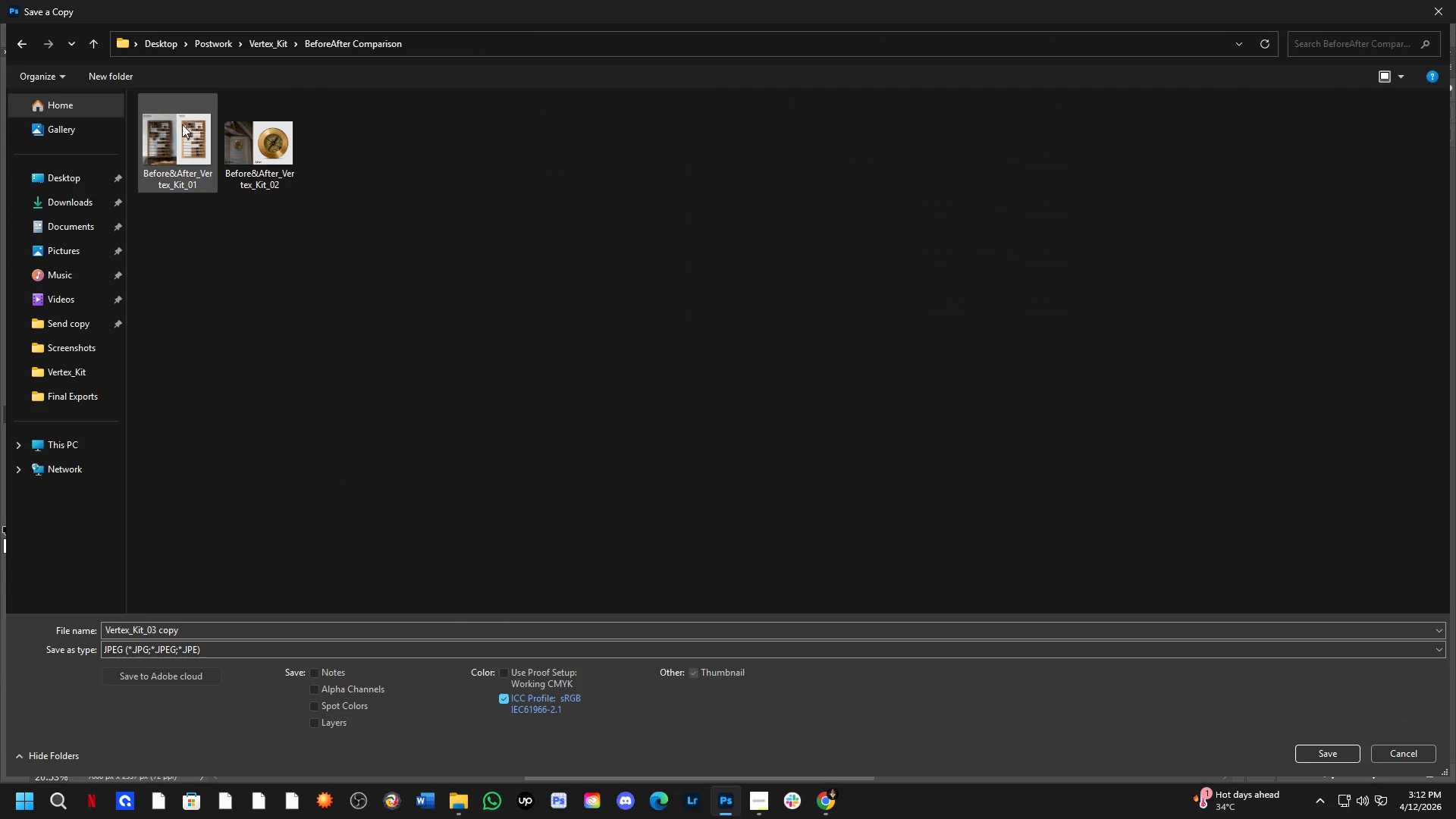 
triple_click([194, 135])
 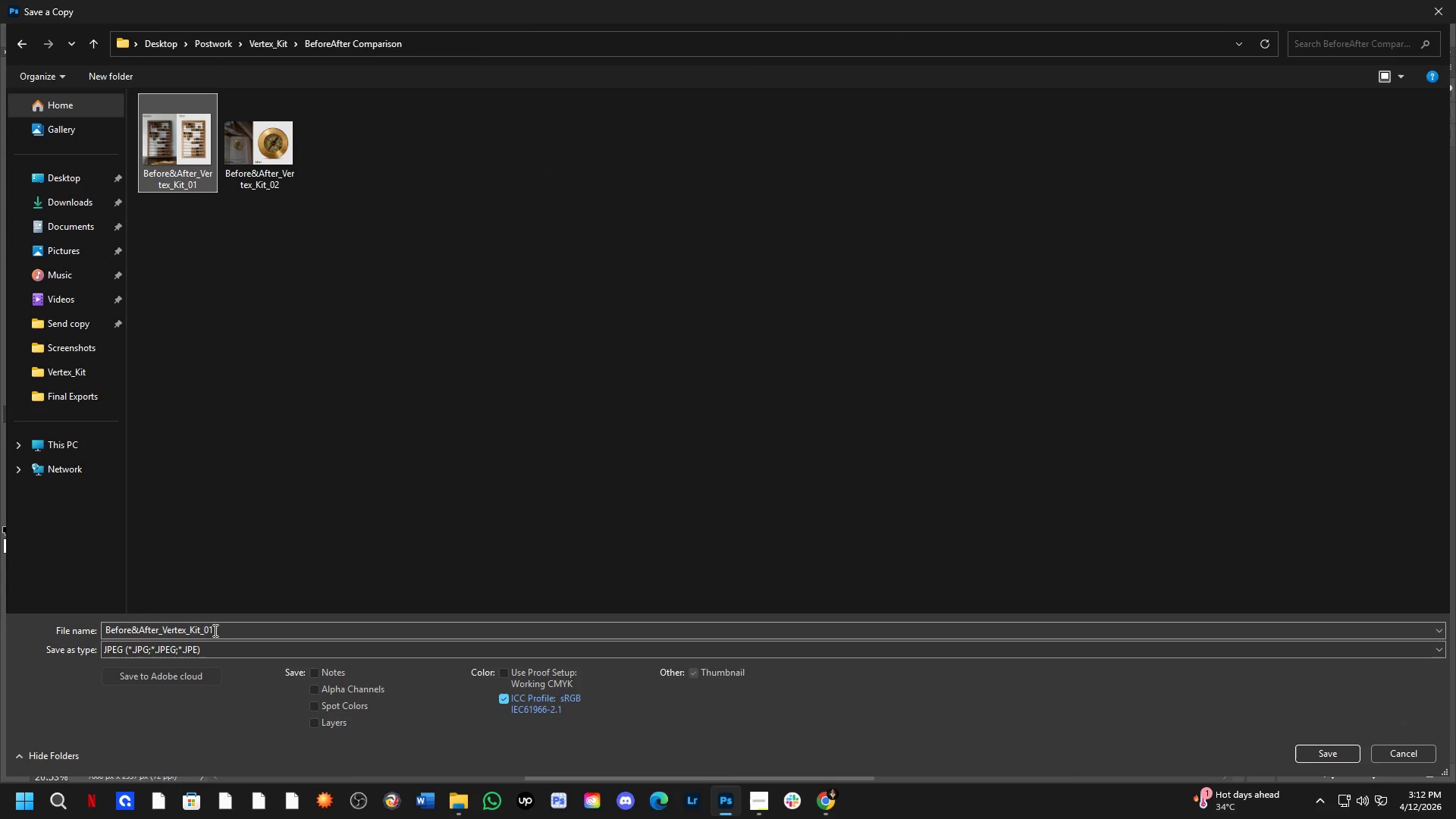 
left_click([218, 630])
 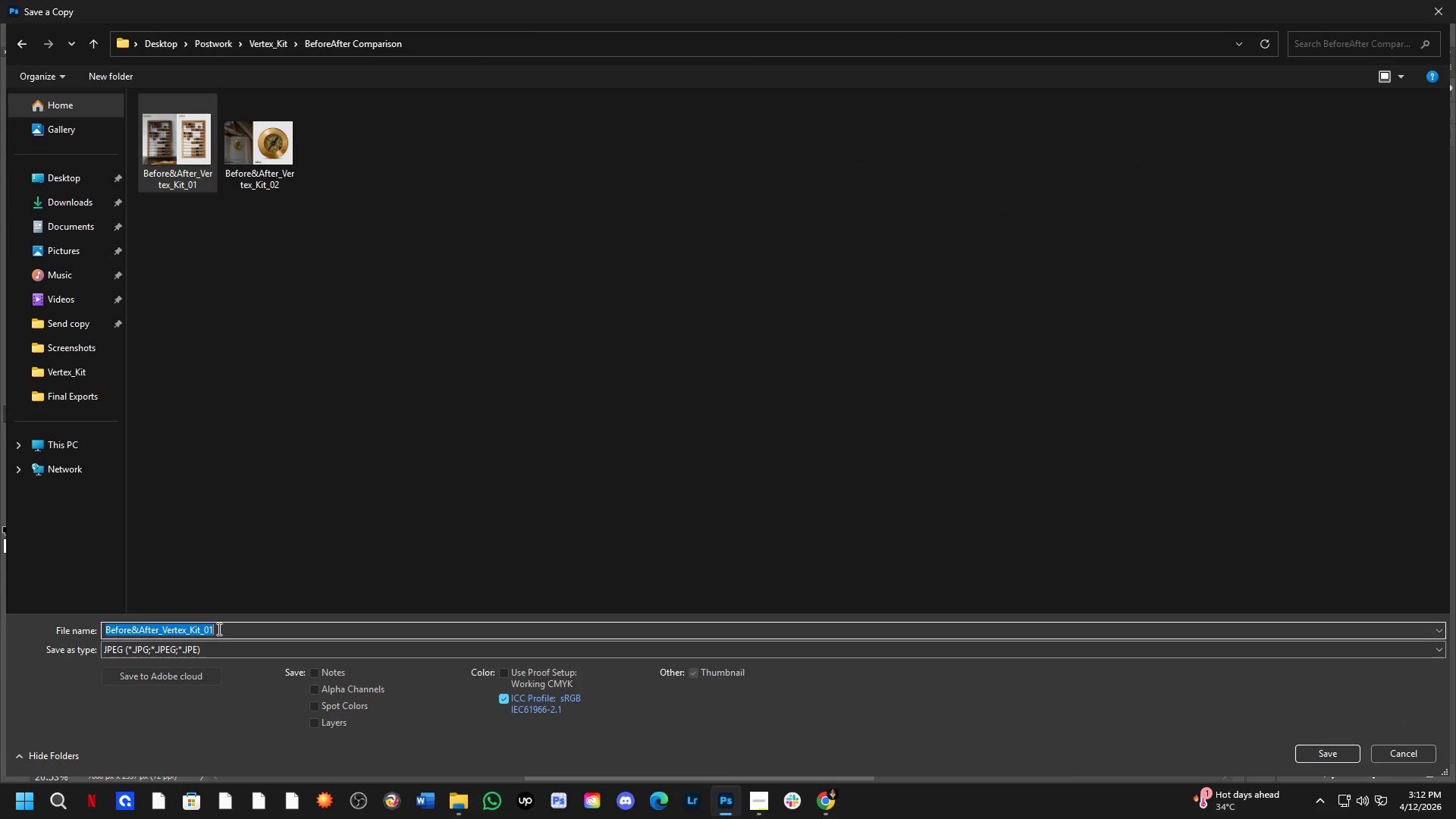 
triple_click([218, 629])
 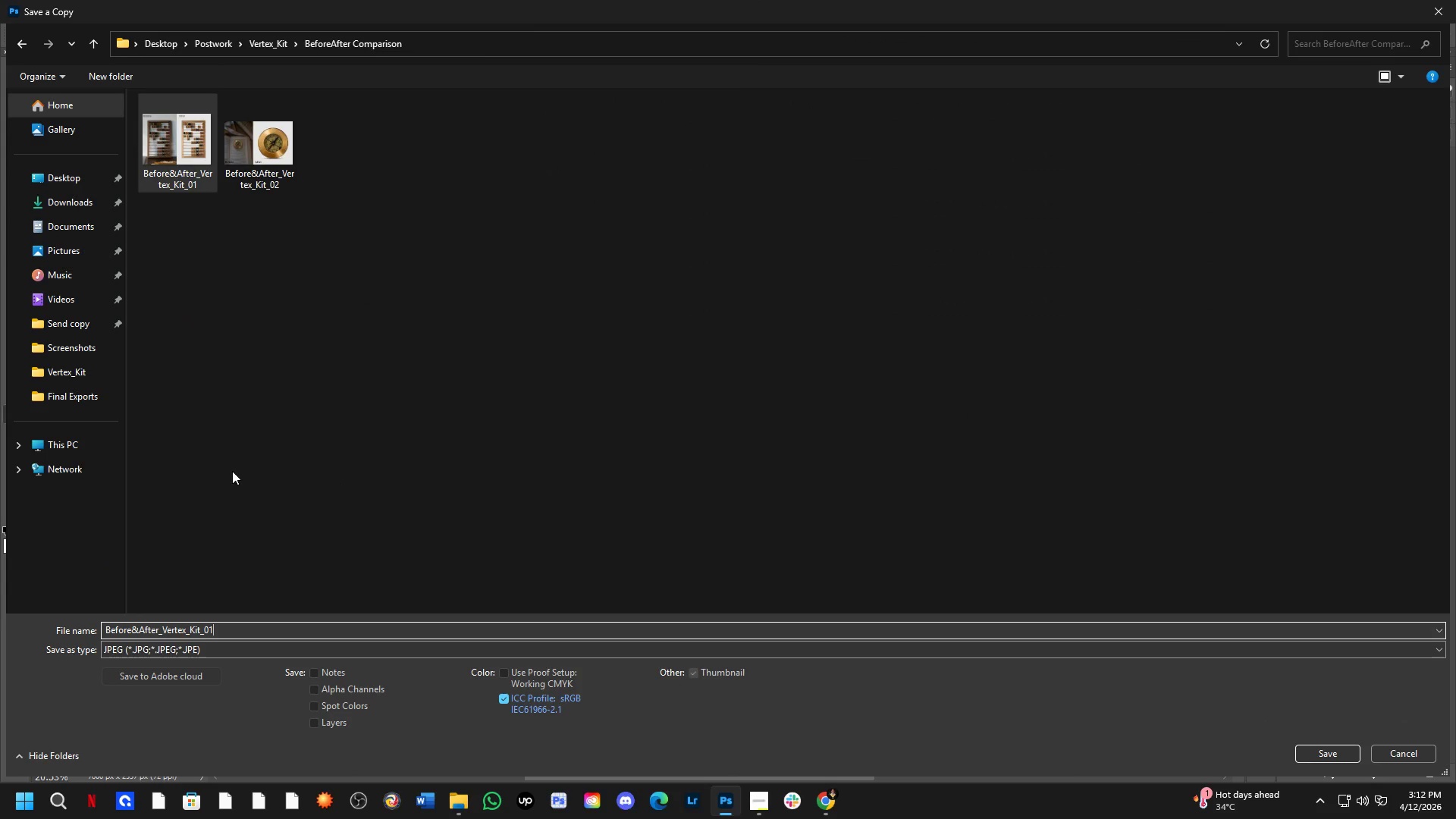 
key(Backspace)
 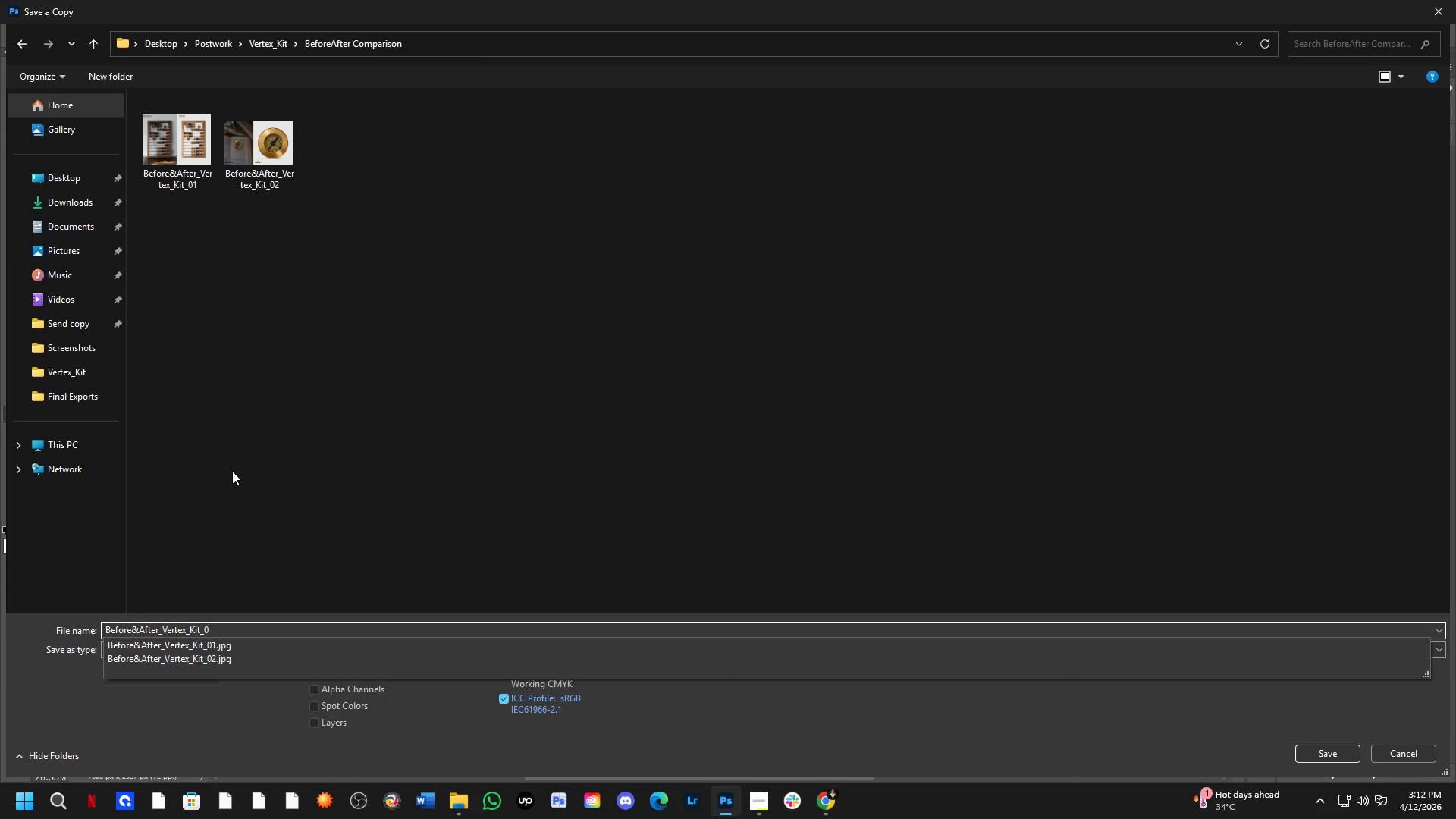 
key(Numpad3)
 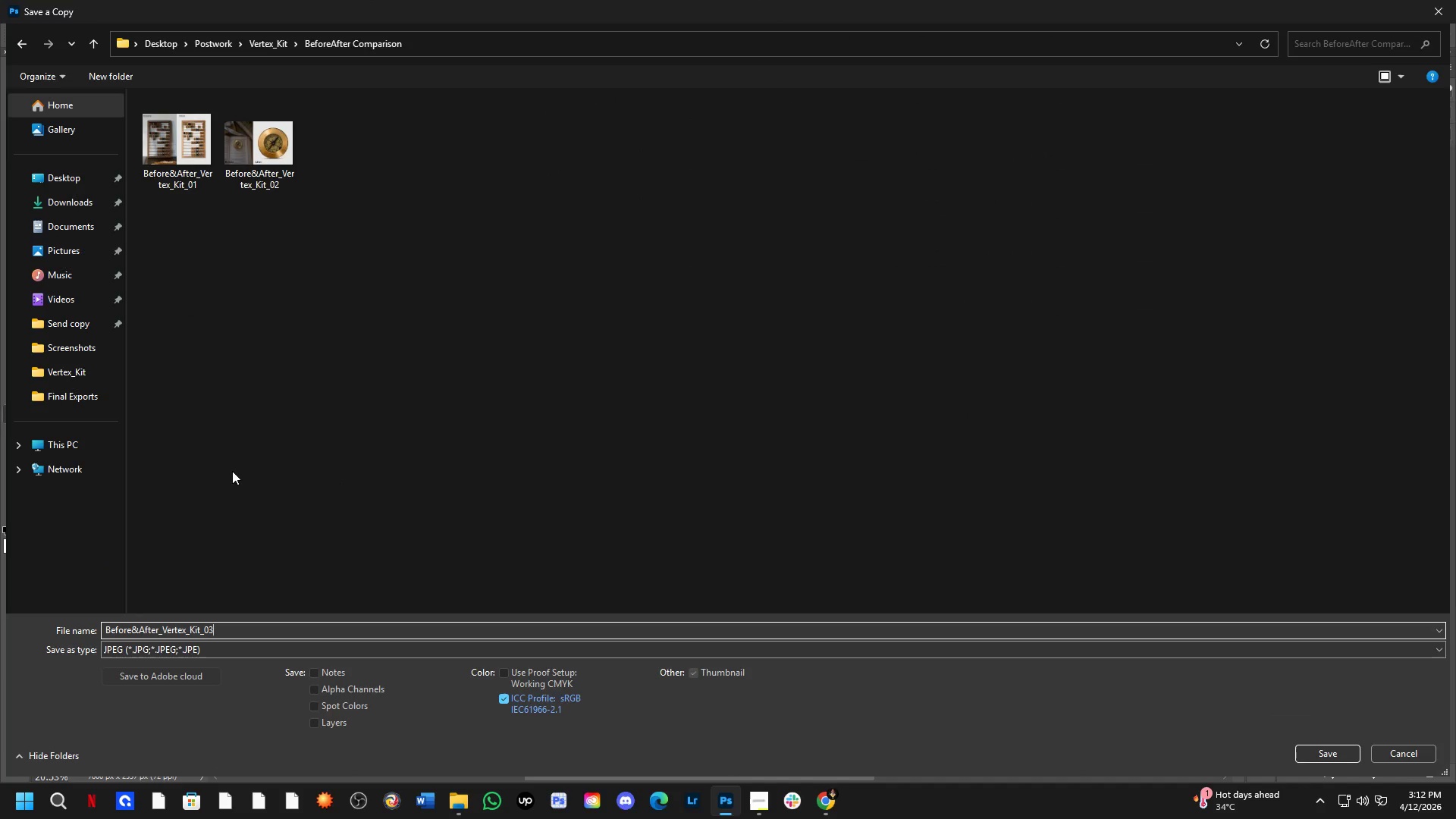 
key(NumpadEnter)
 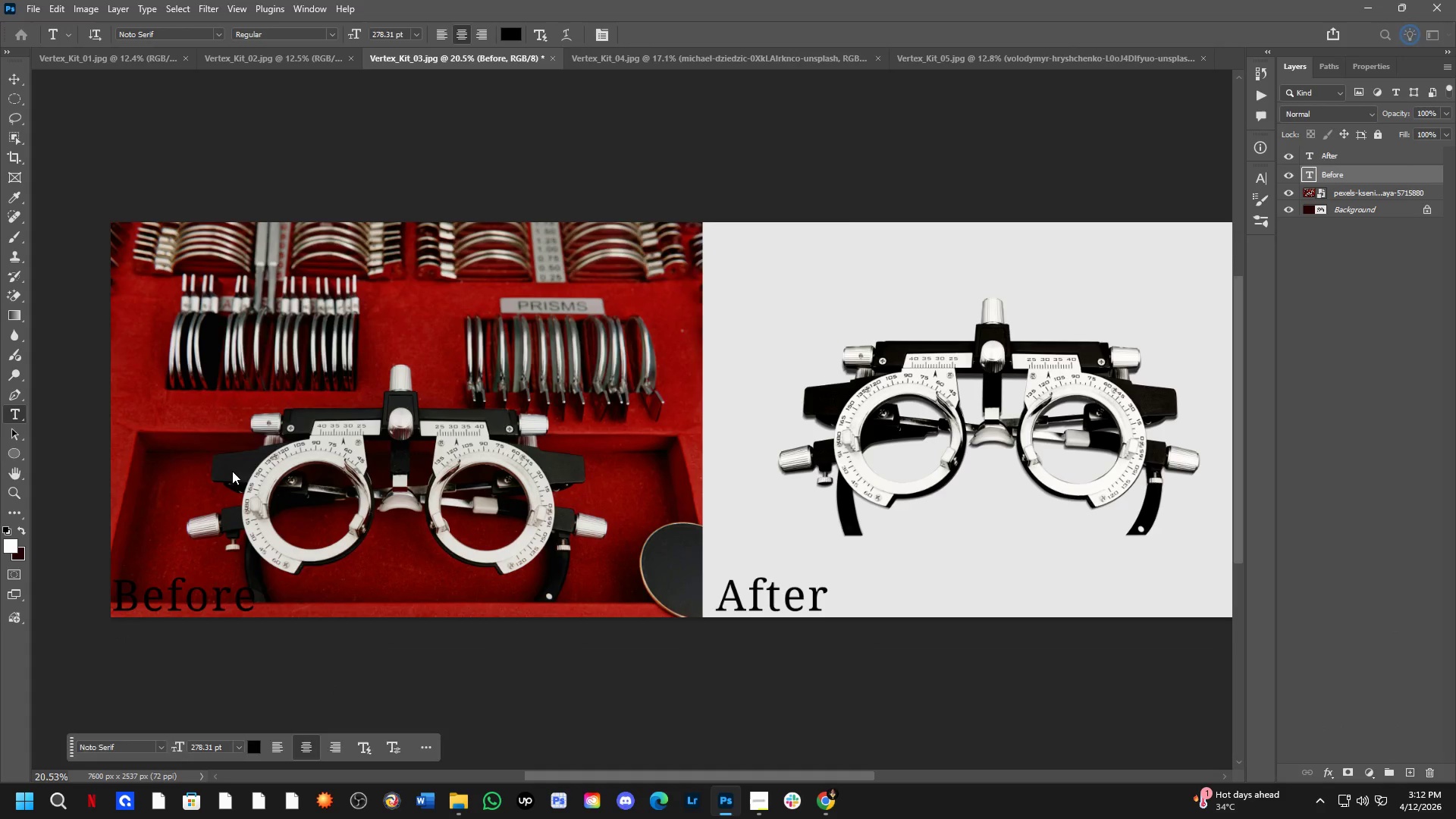 
key(NumpadEnter)
 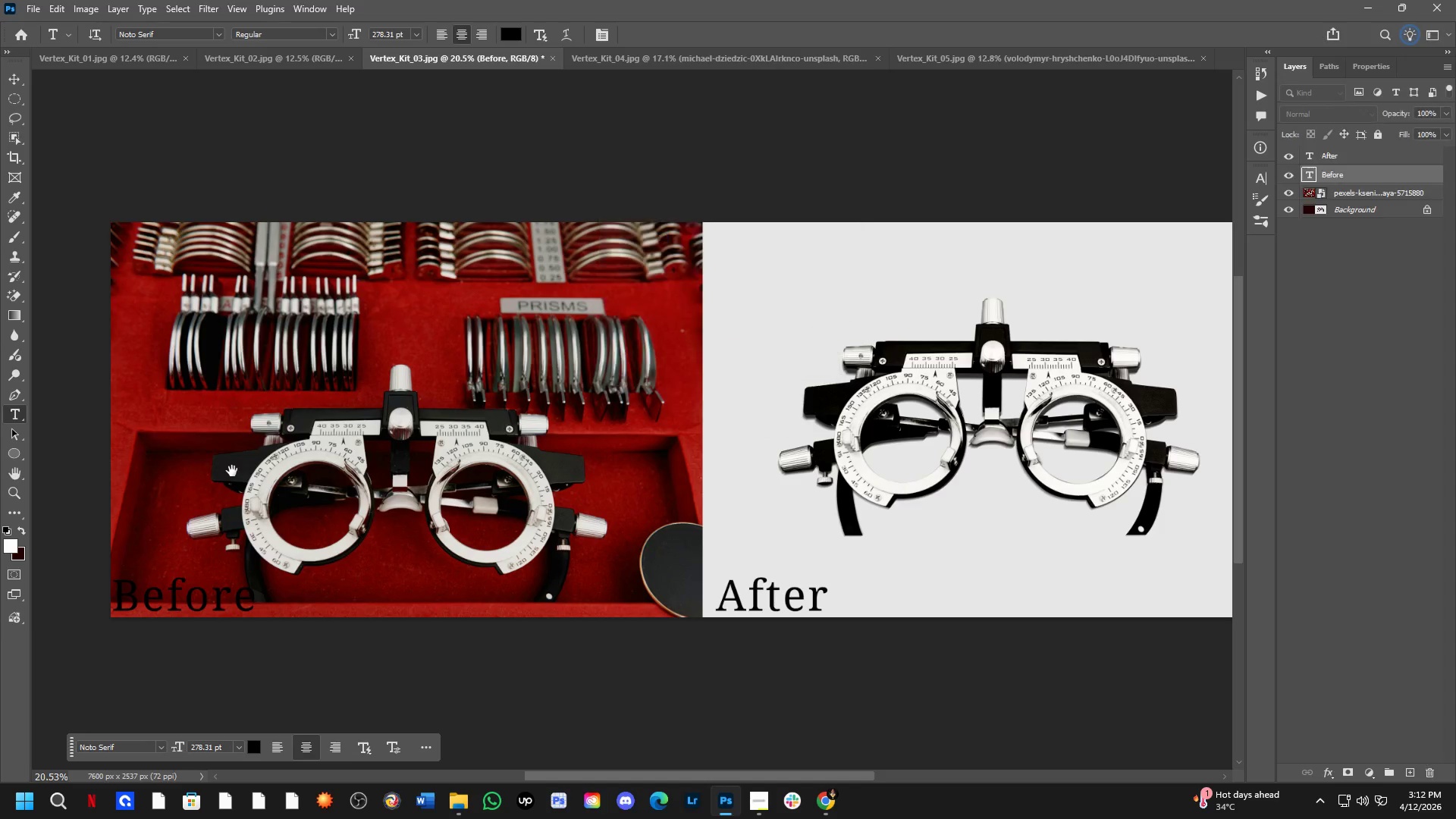 
key(Control+ControlLeft)
 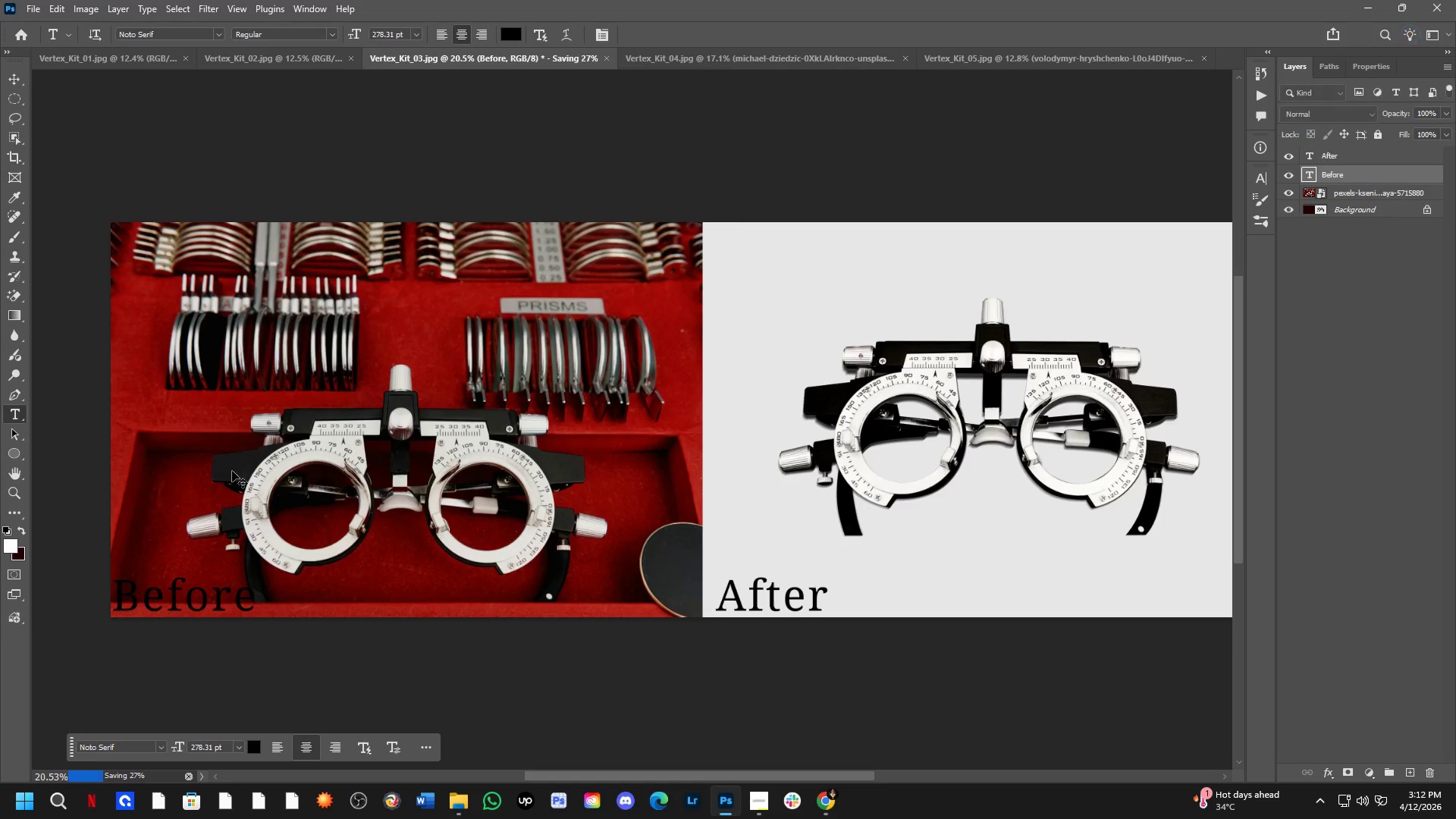 
key(Control+Tab)
 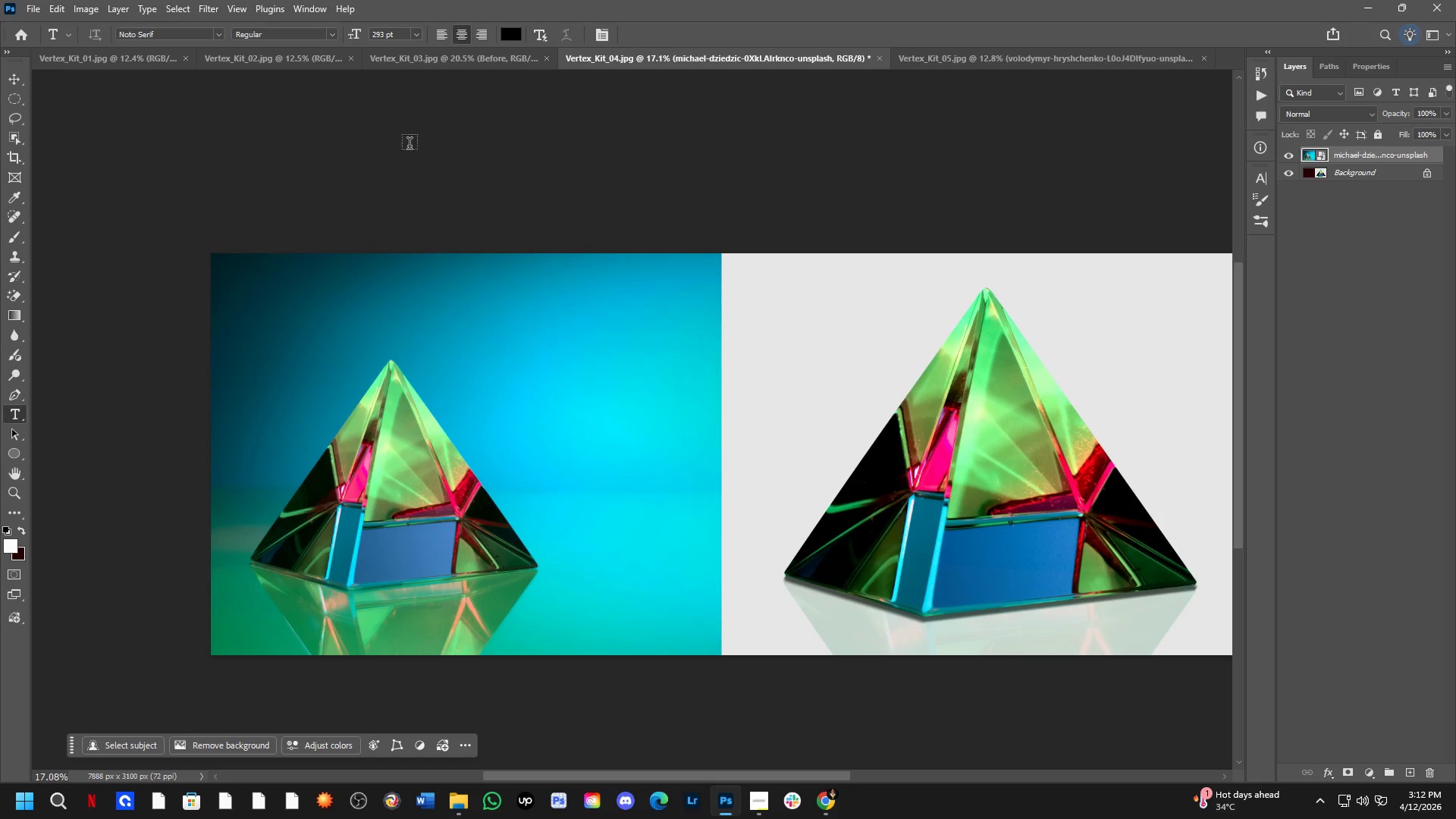 
left_click([436, 56])
 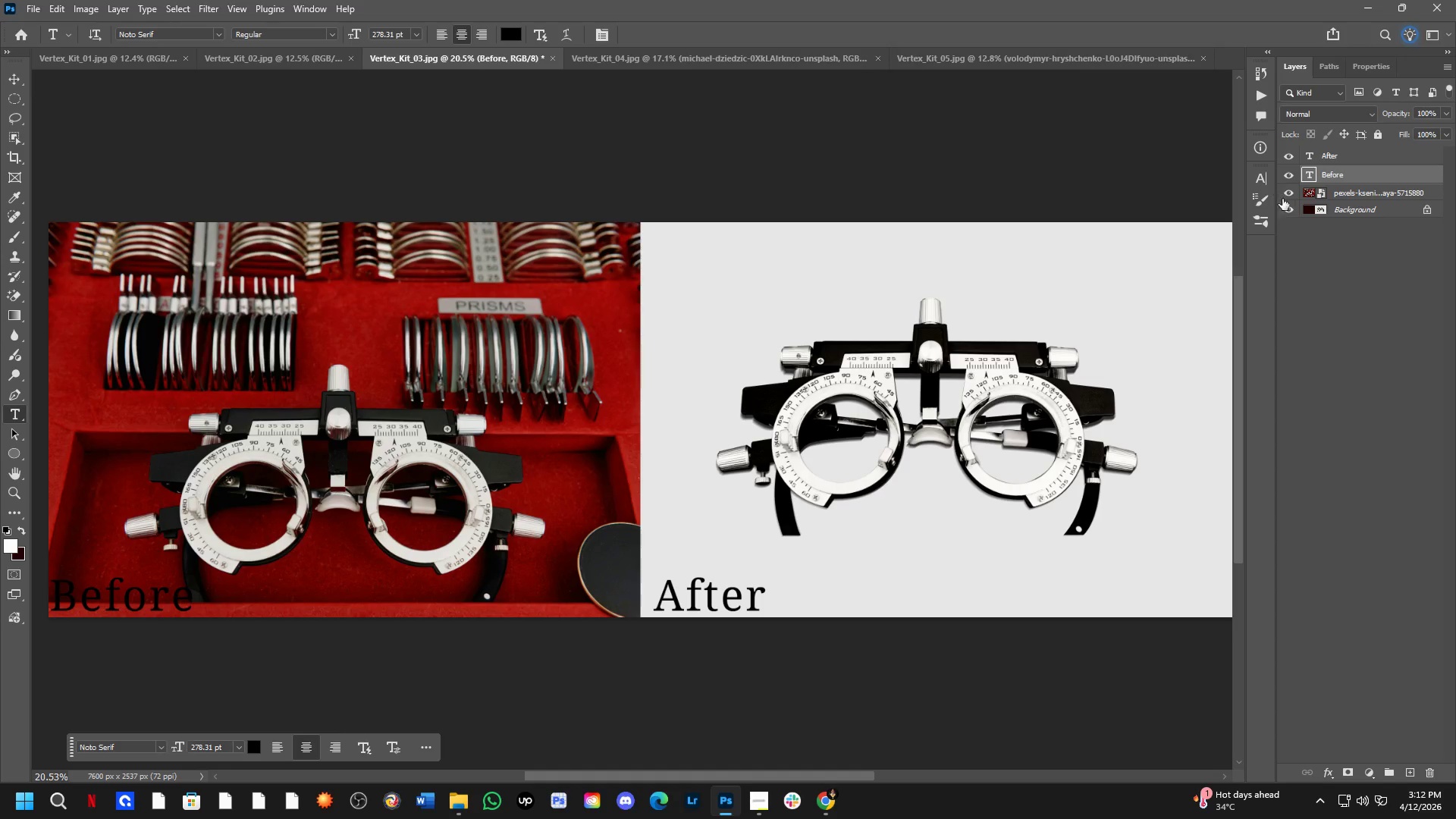 
hold_key(key=ControlLeft, duration=0.42)
left_click([1395, 160])
 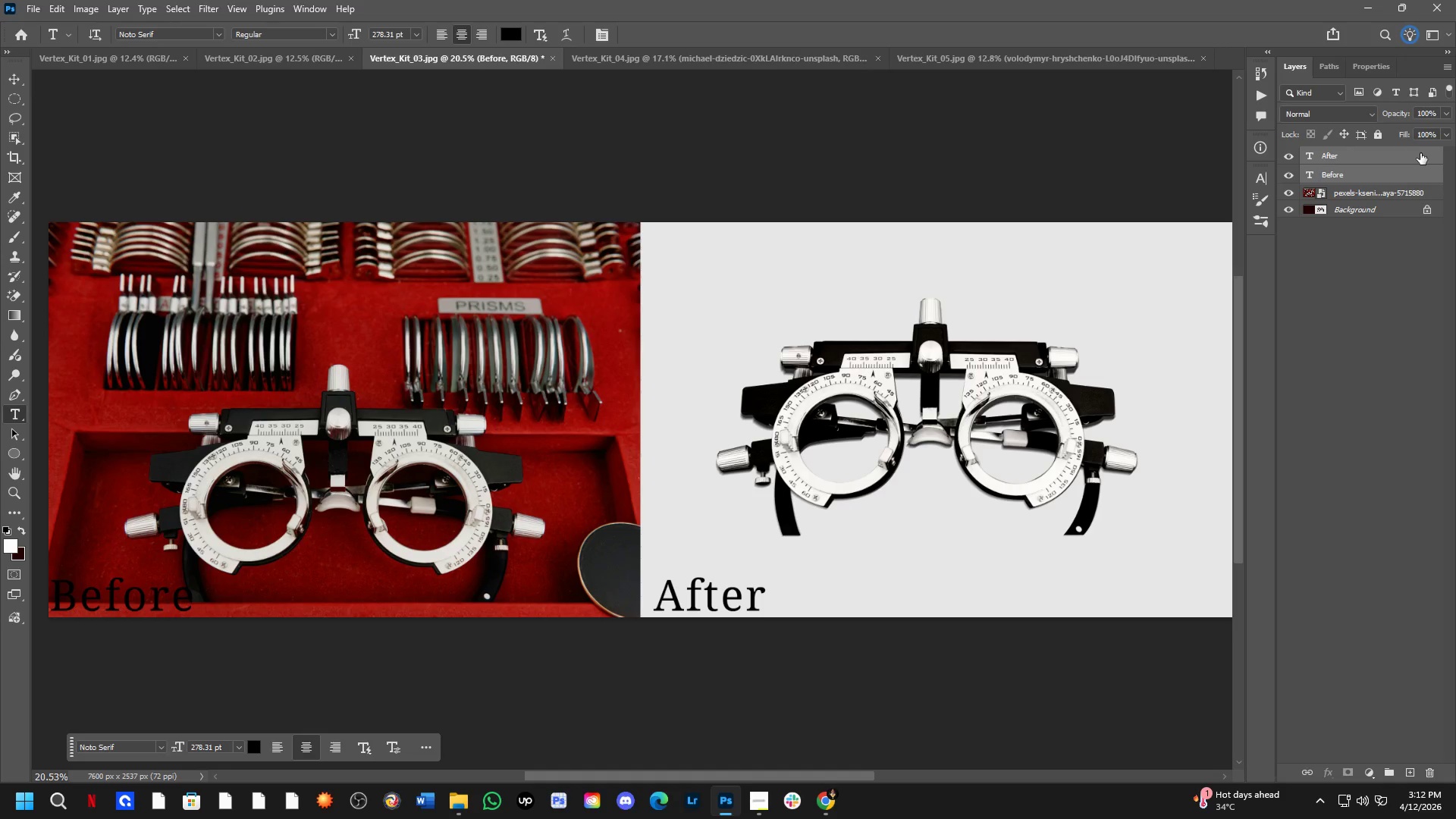 
left_click_drag(start_coordinate=[1420, 153], to_coordinate=[721, 424])
 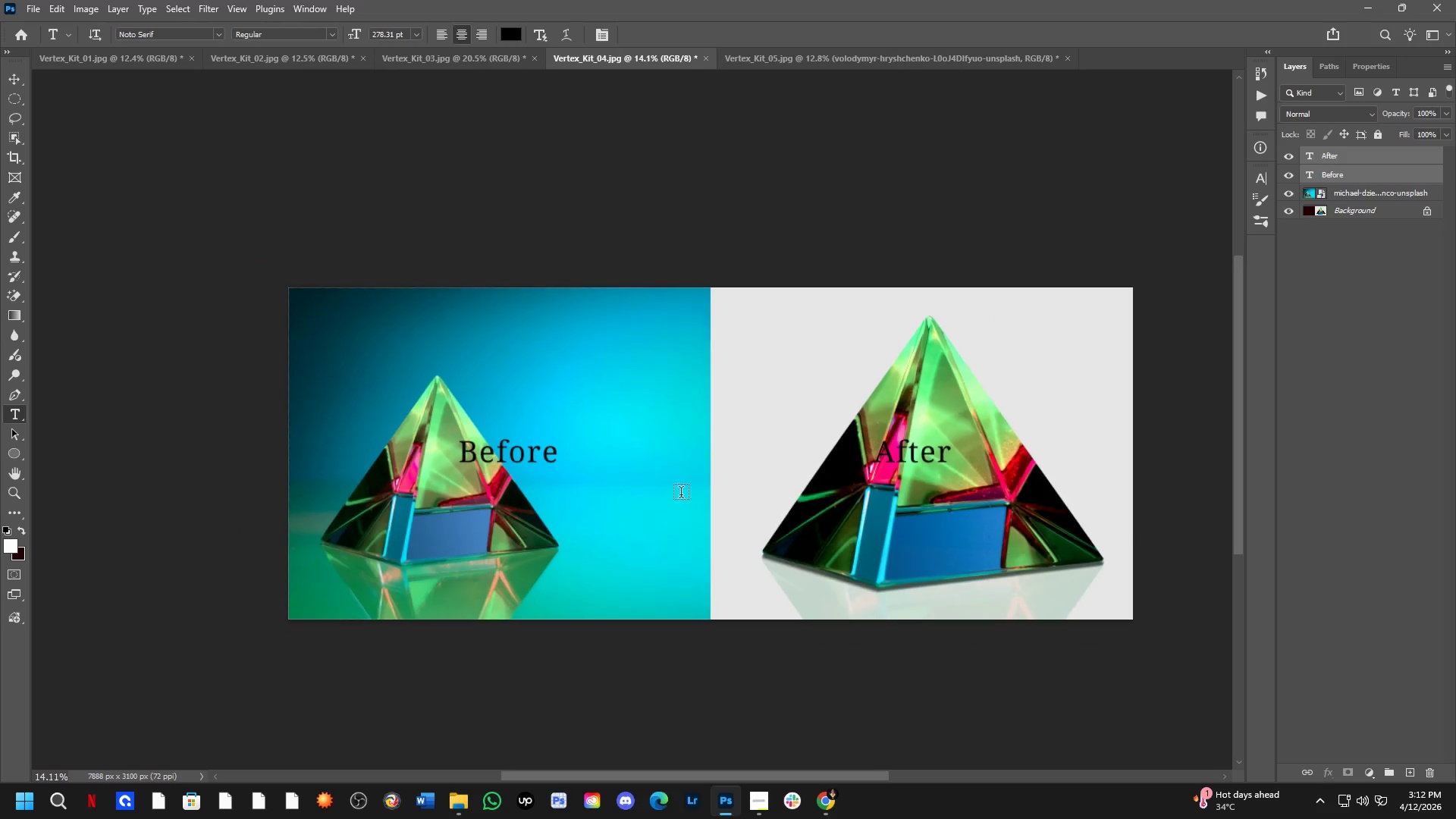 
hold_key(key=ShiftLeft, duration=0.89)
 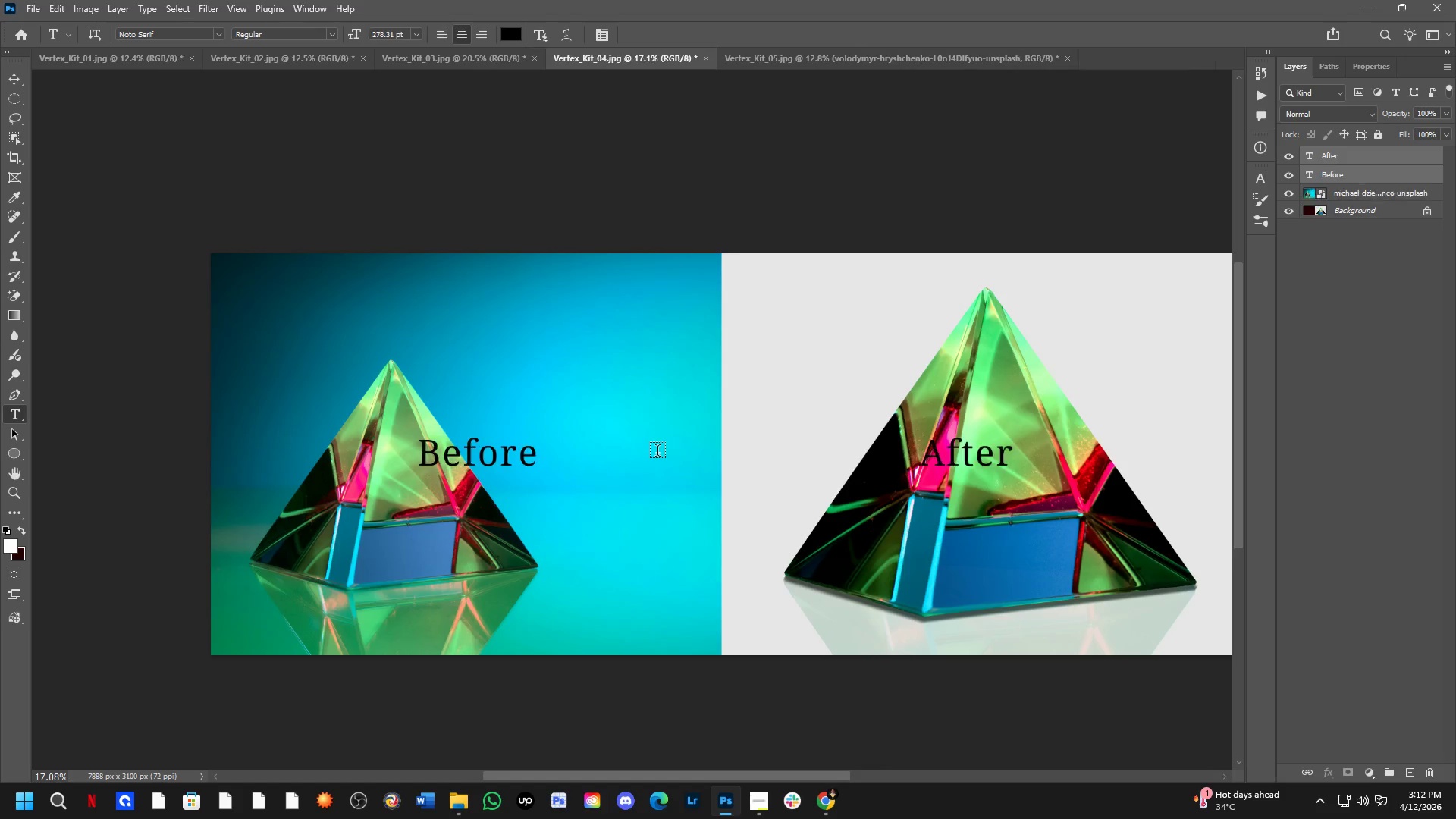 
hold_key(key=Space, duration=0.44)
 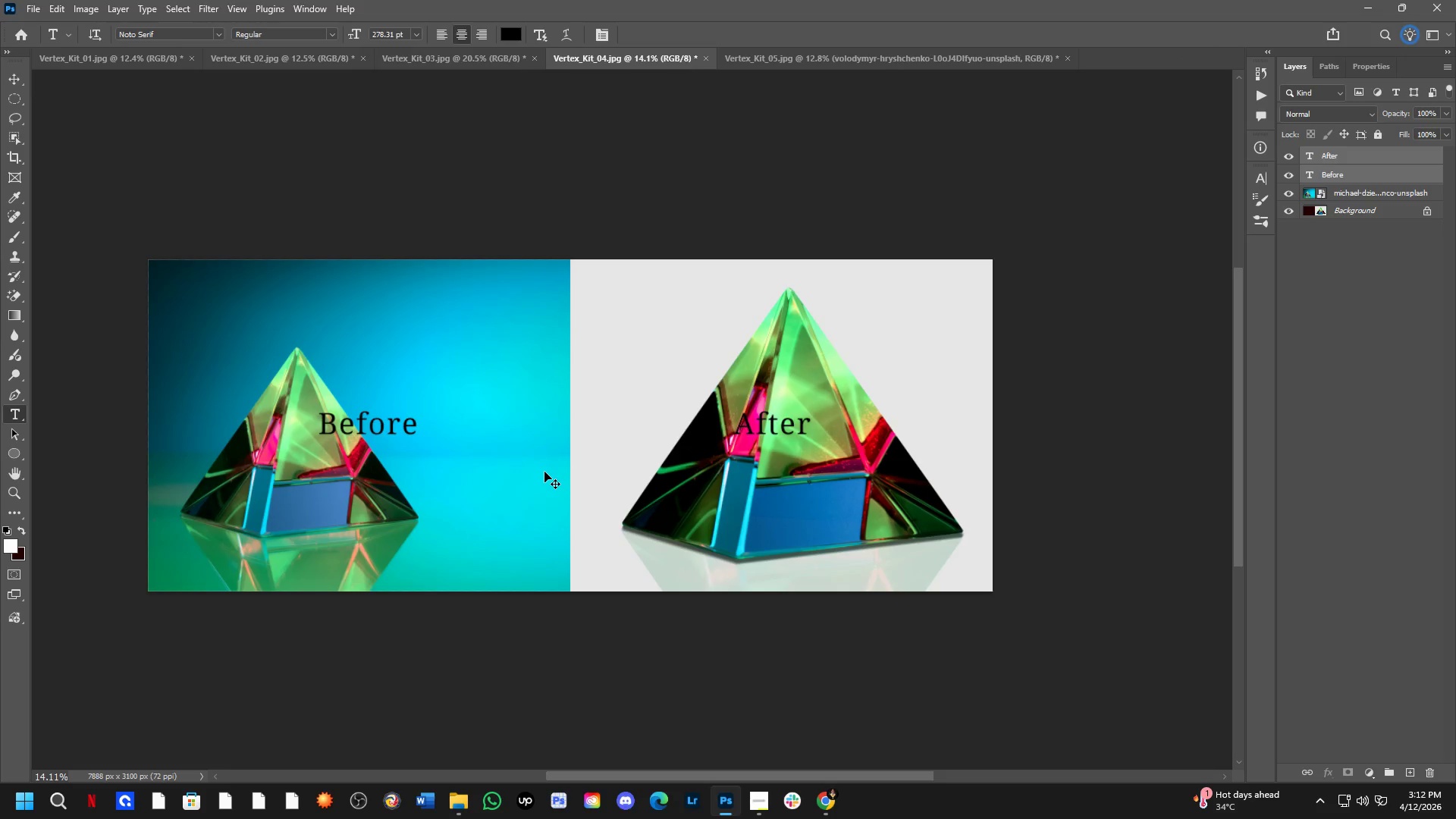 
left_click_drag(start_coordinate=[698, 528], to_coordinate=[557, 500])
 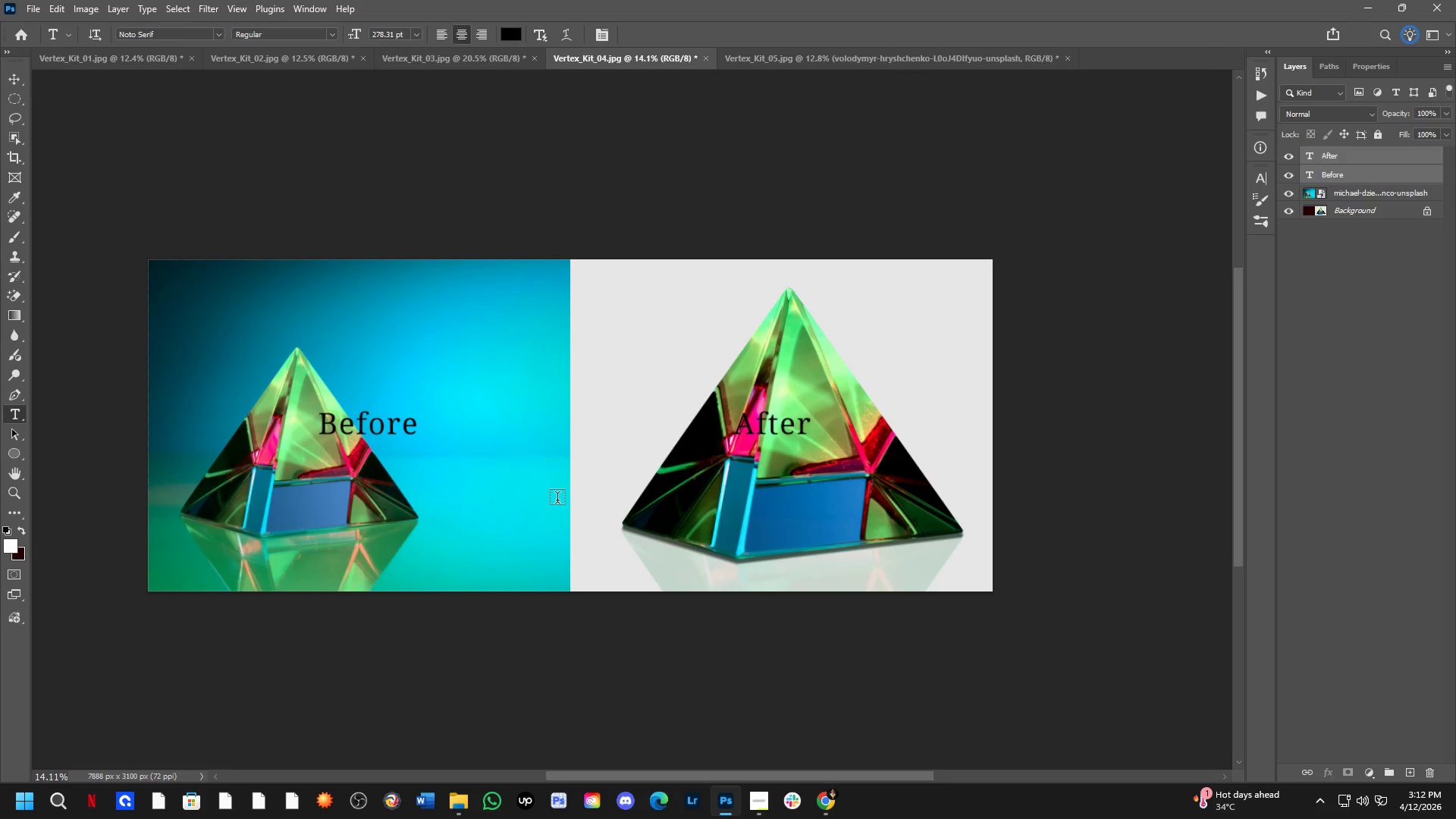 
scroll: coordinate [657, 453], scroll_direction: down, amount: 2.0
 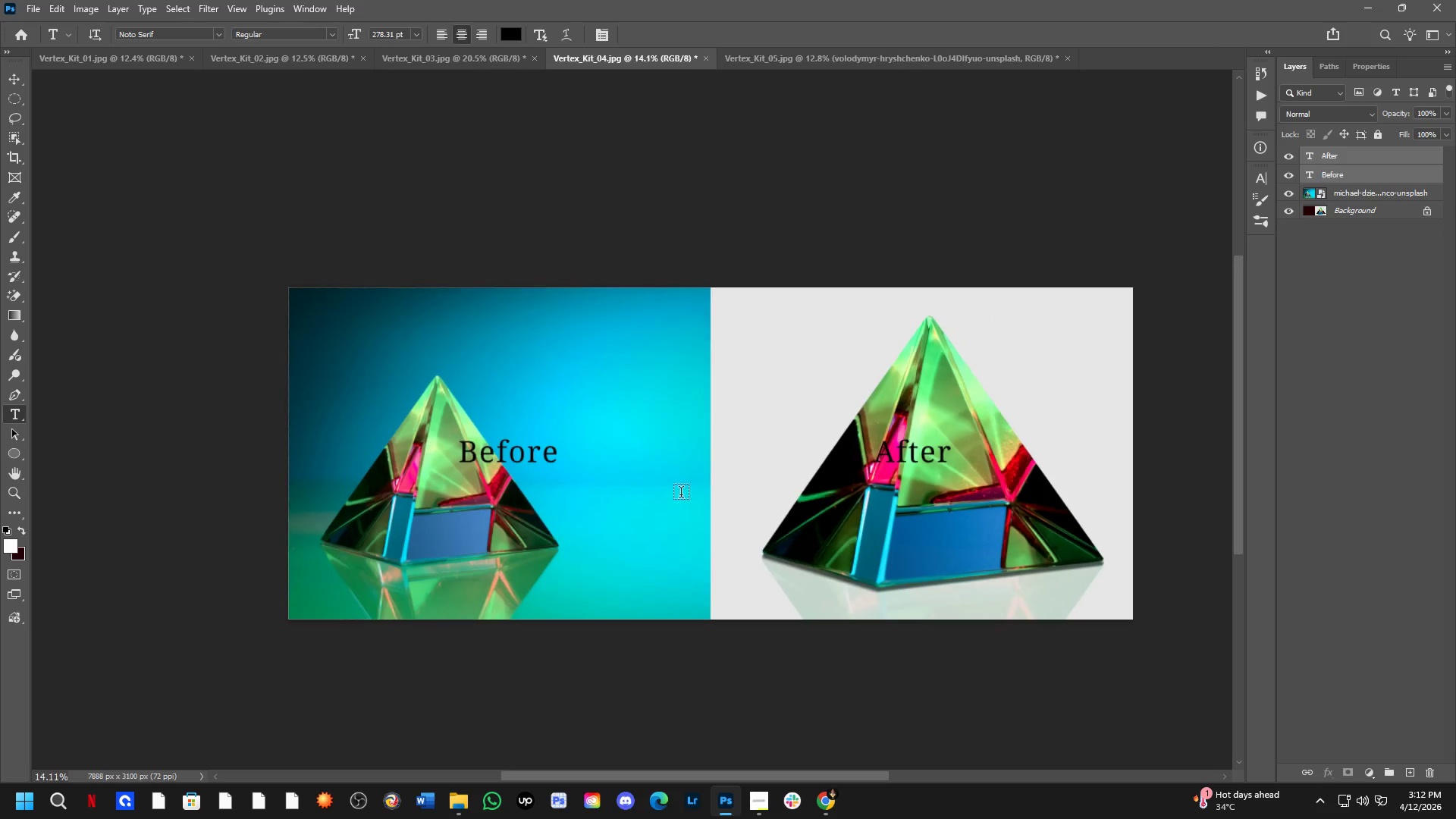 
key(Control+T)
 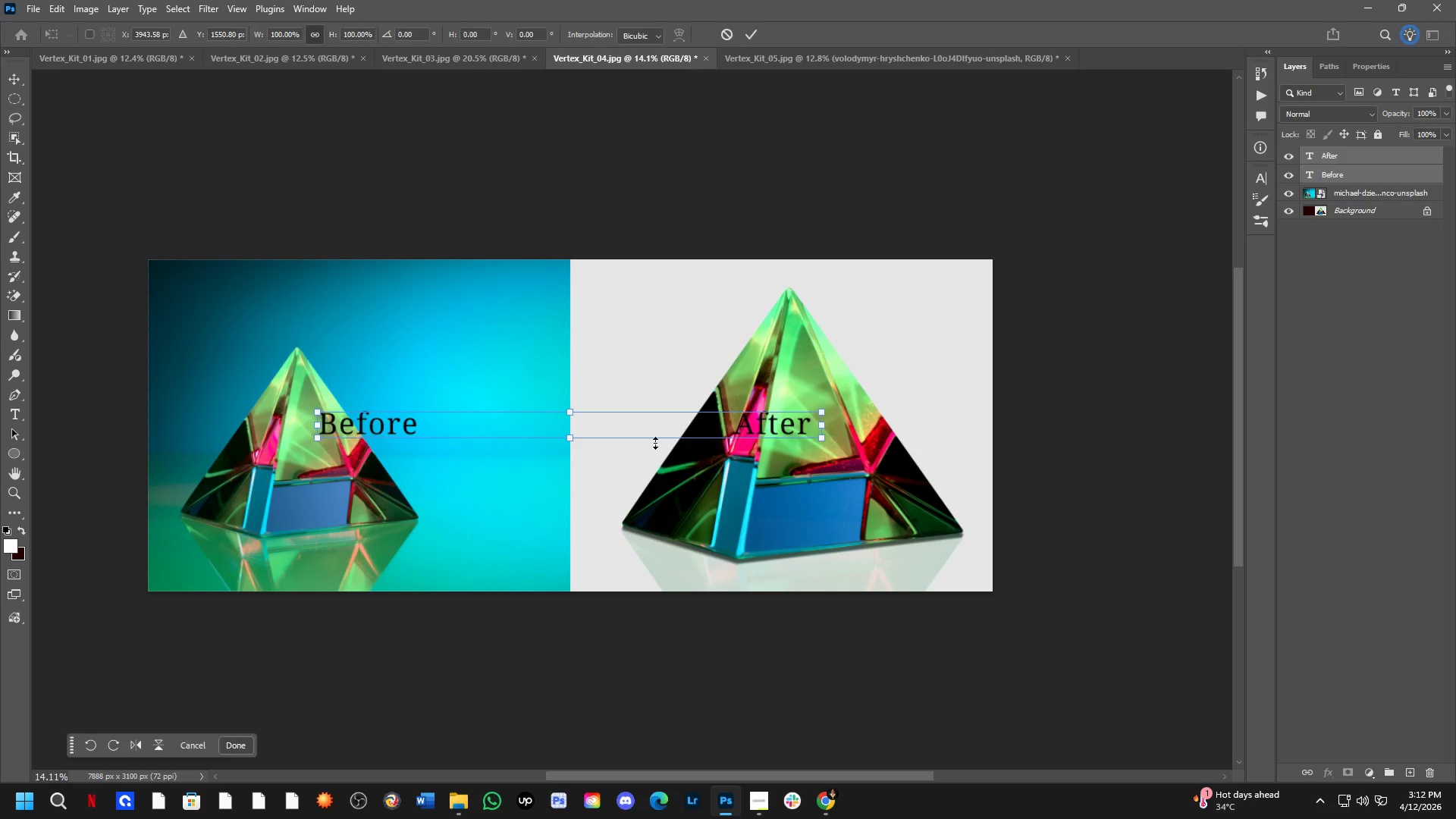 
left_click_drag(start_coordinate=[663, 428], to_coordinate=[527, 572])
 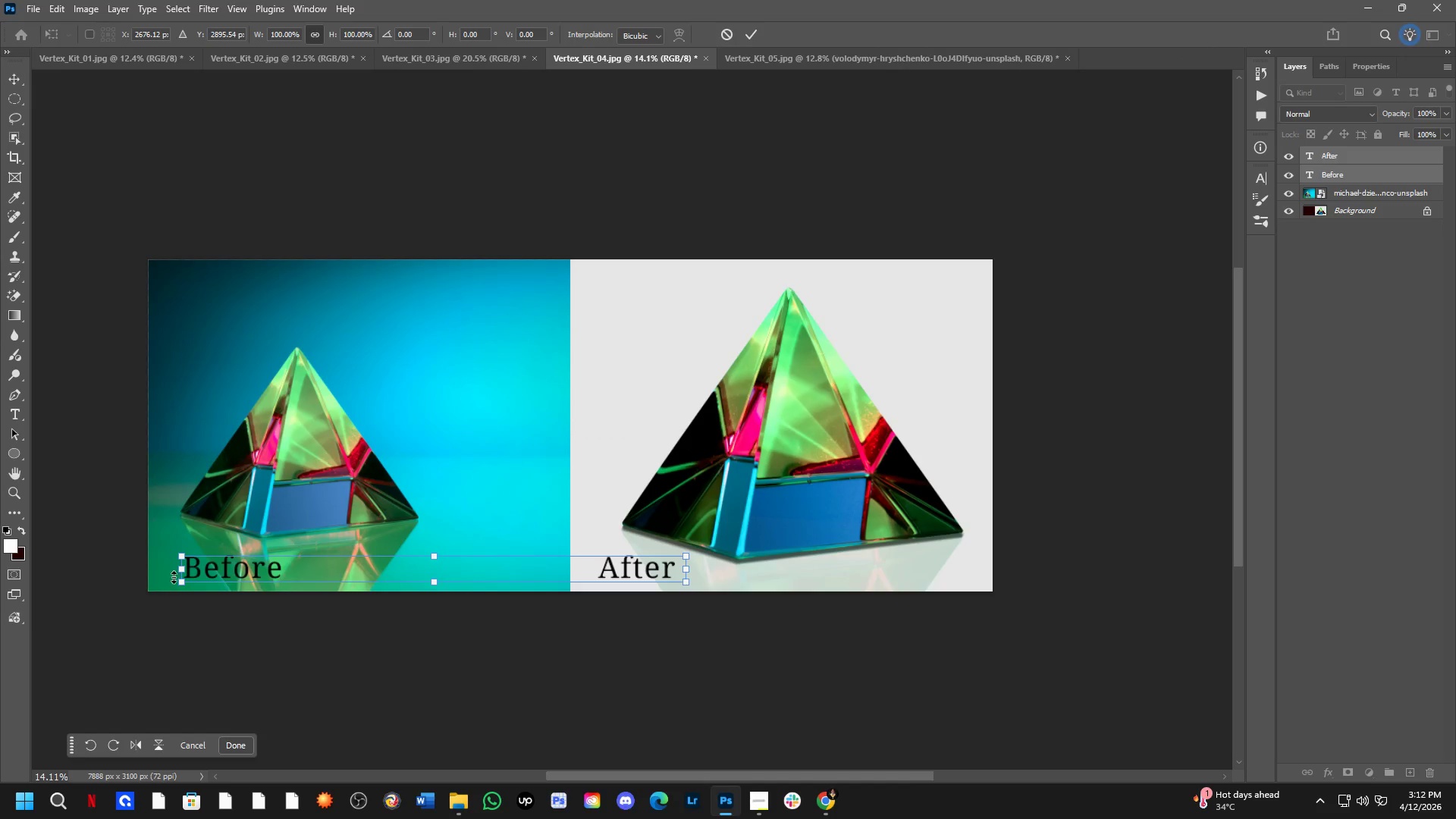 
left_click_drag(start_coordinate=[180, 573], to_coordinate=[155, 575])
 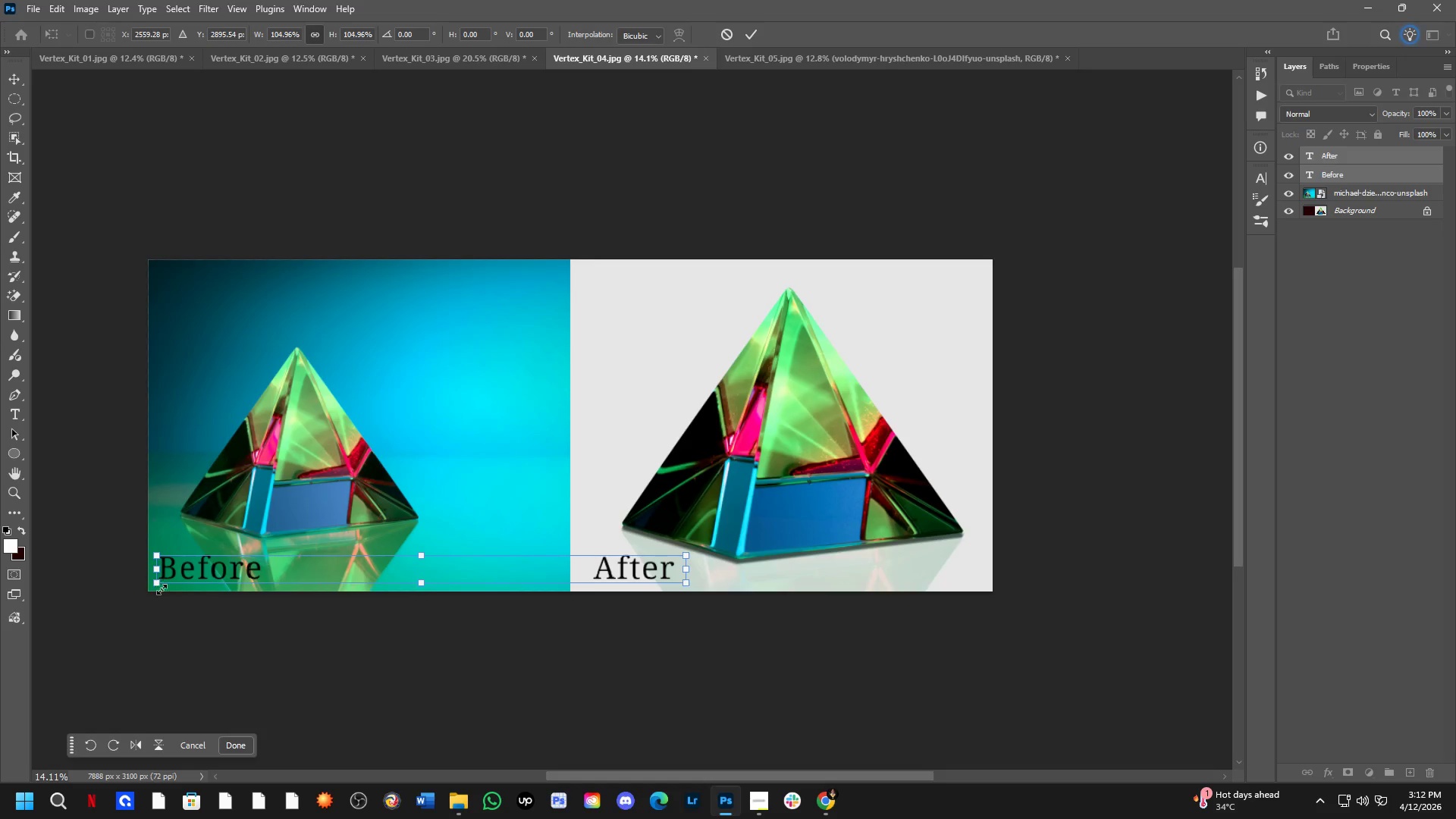 
key(NumpadEnter)
 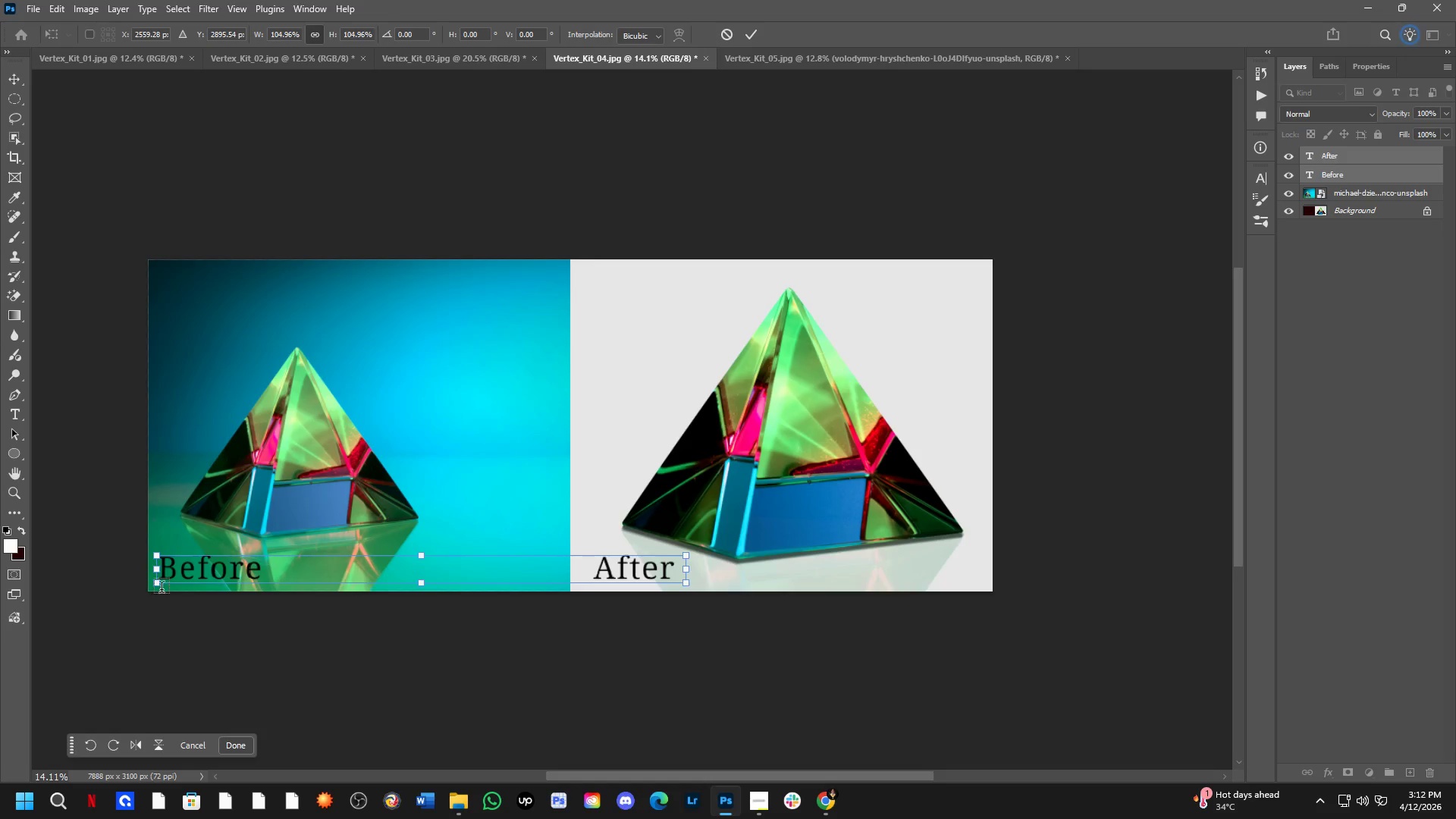 
key(Control+Shift+S)
 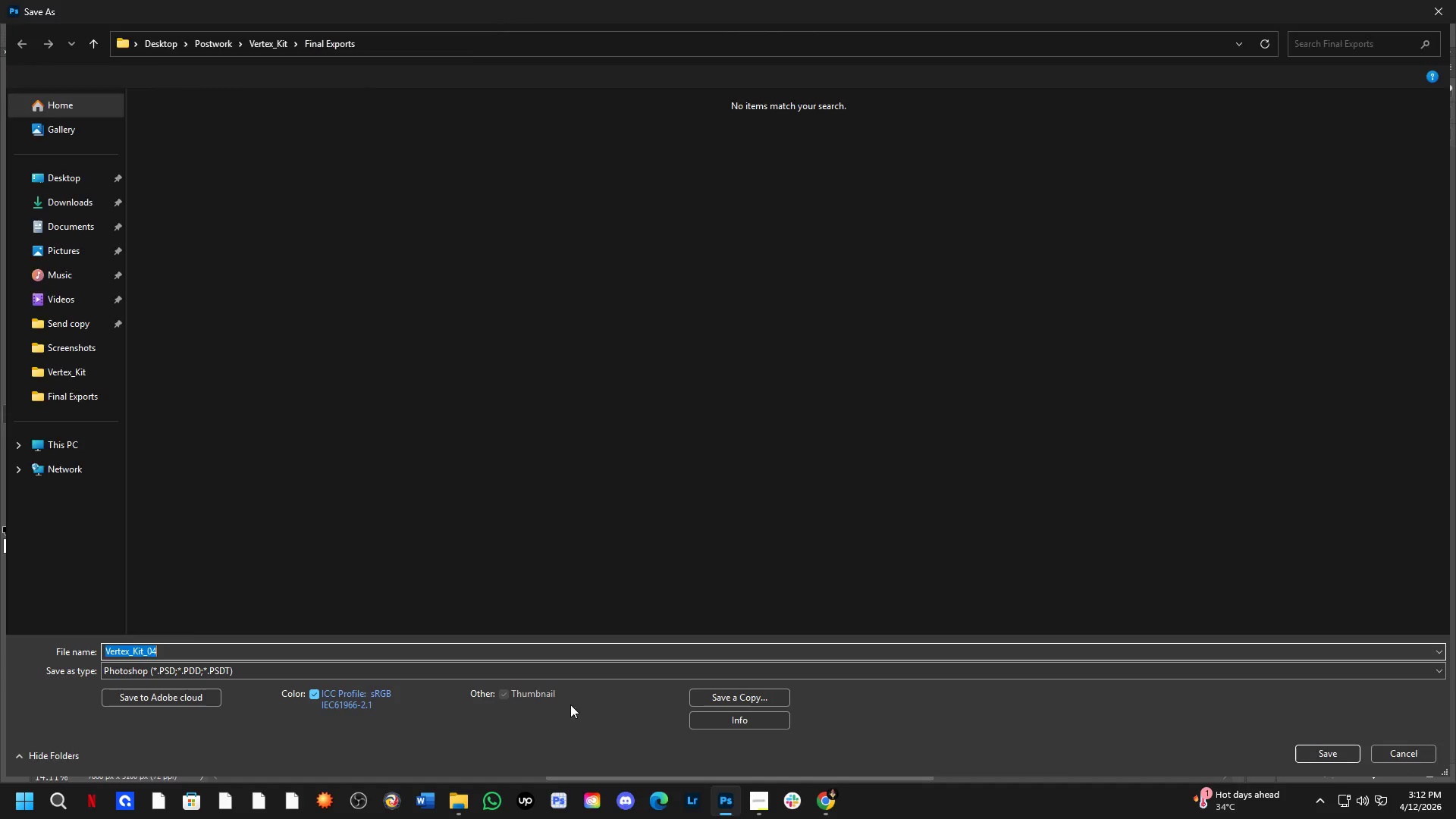 
left_click([720, 702])
 